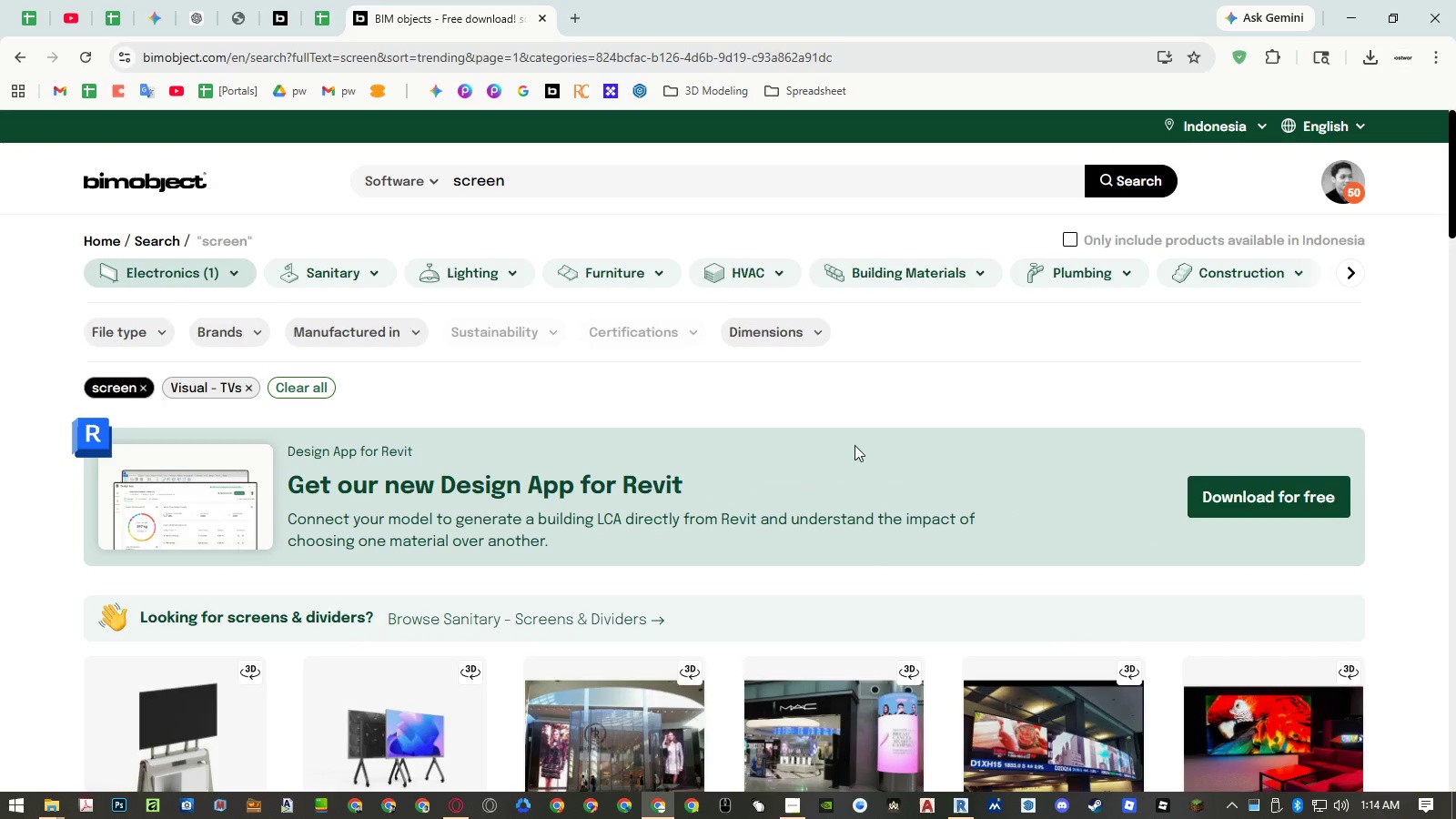 
scroll: coordinate [535, 360], scroll_direction: down, amount: 1.0
 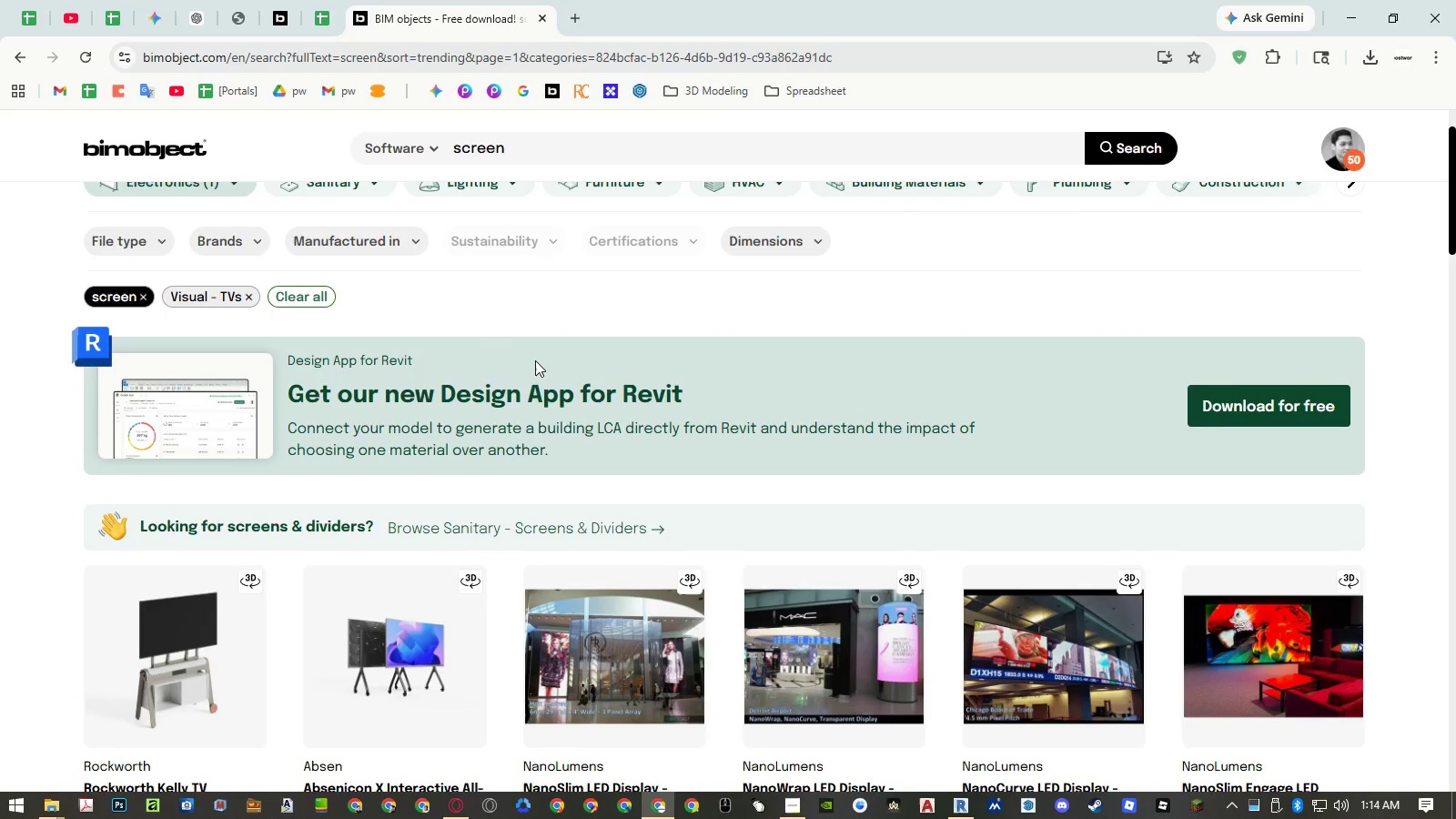 
scroll: coordinate [535, 360], scroll_direction: up, amount: 1.0
 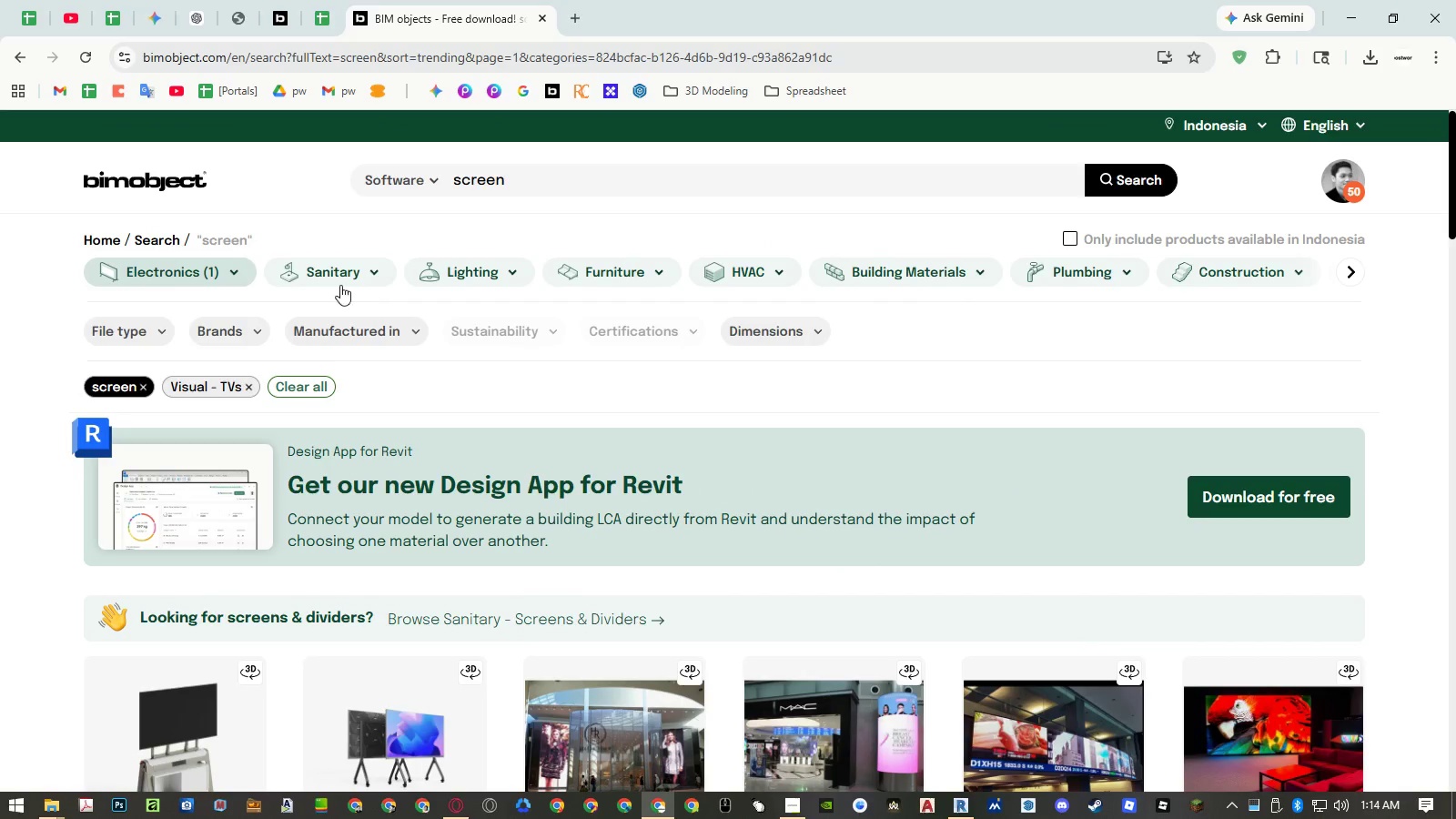 
left_click([221, 271])
 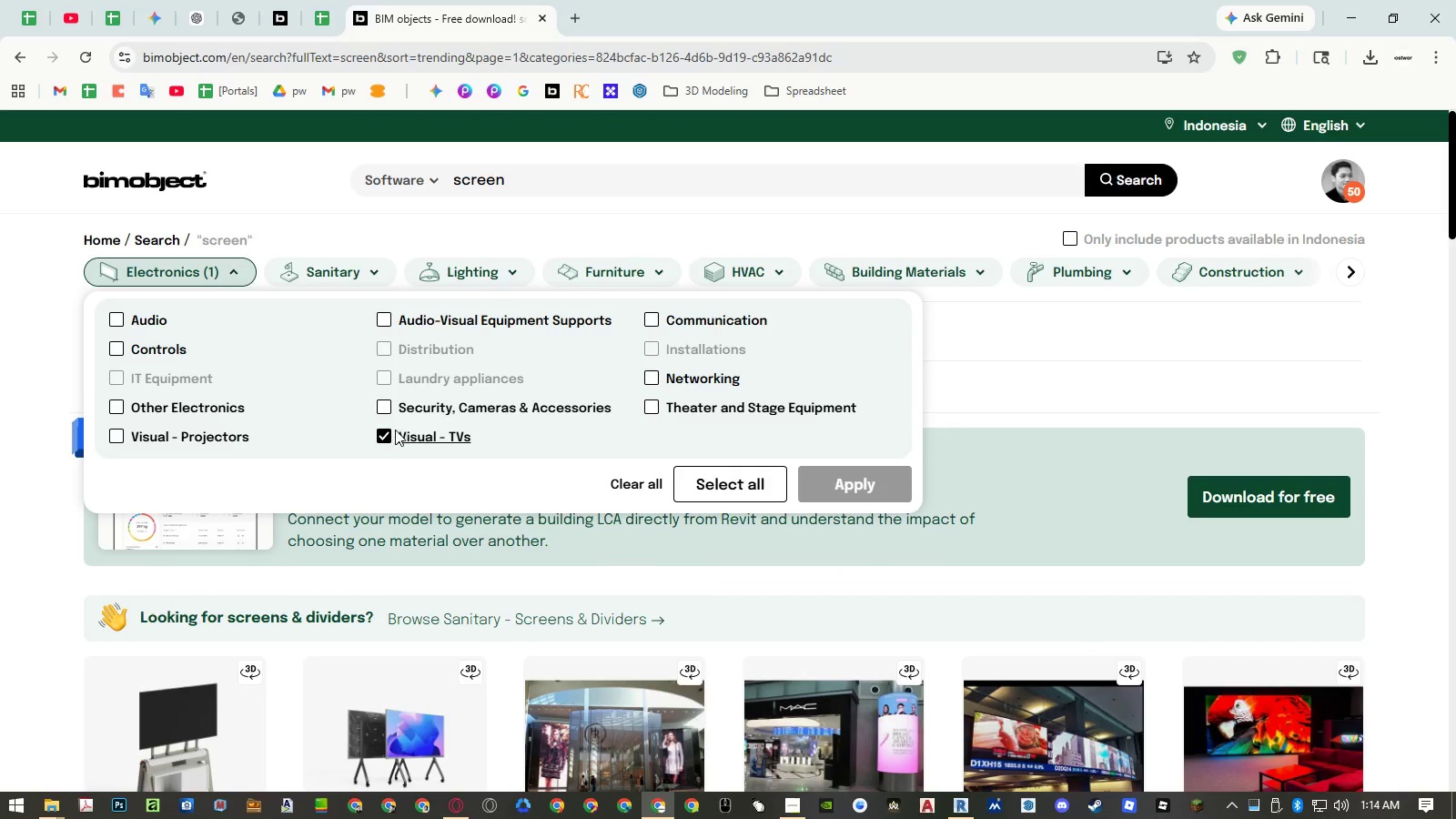 
left_click([389, 430])
 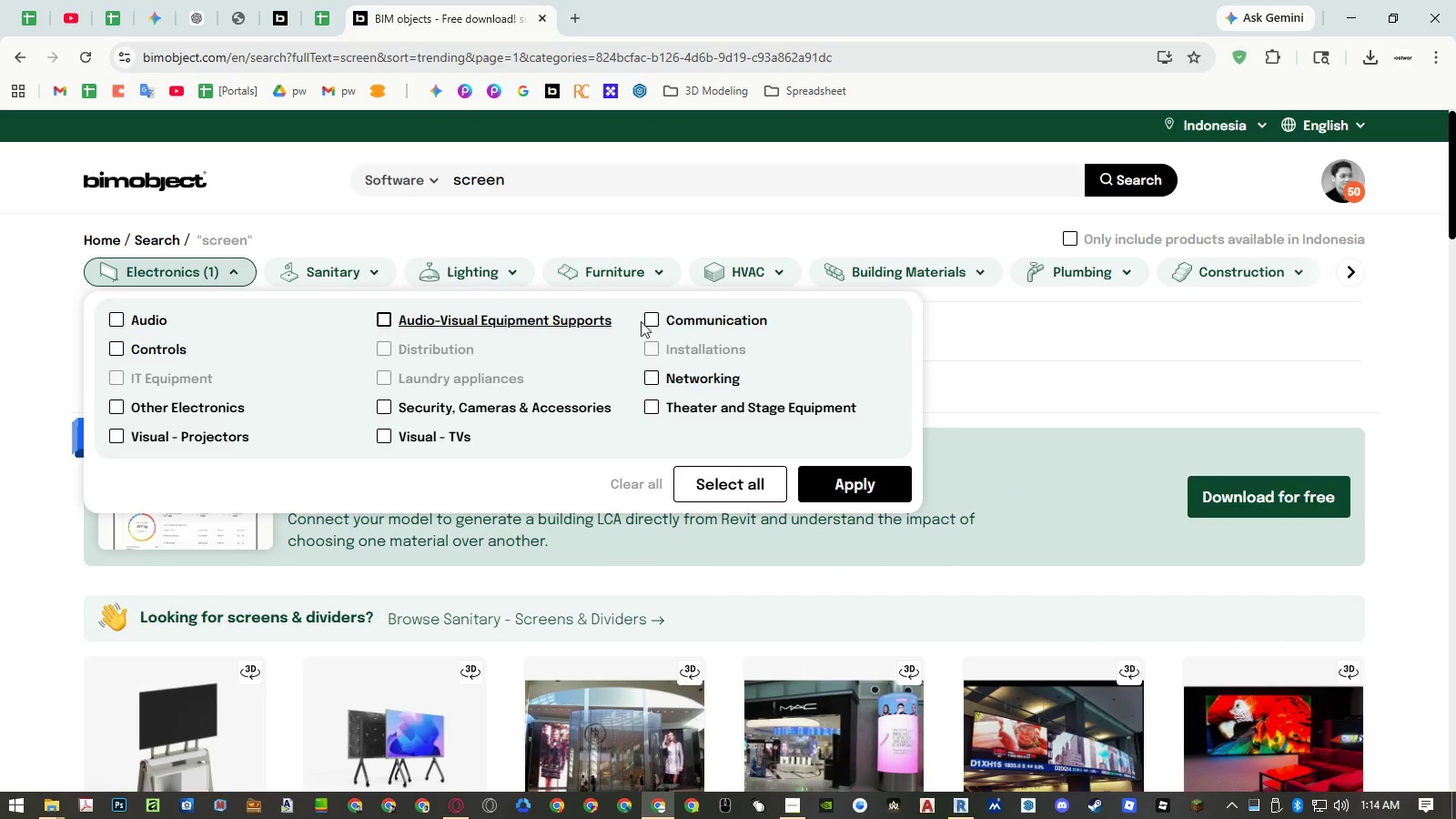 
left_click([649, 317])
 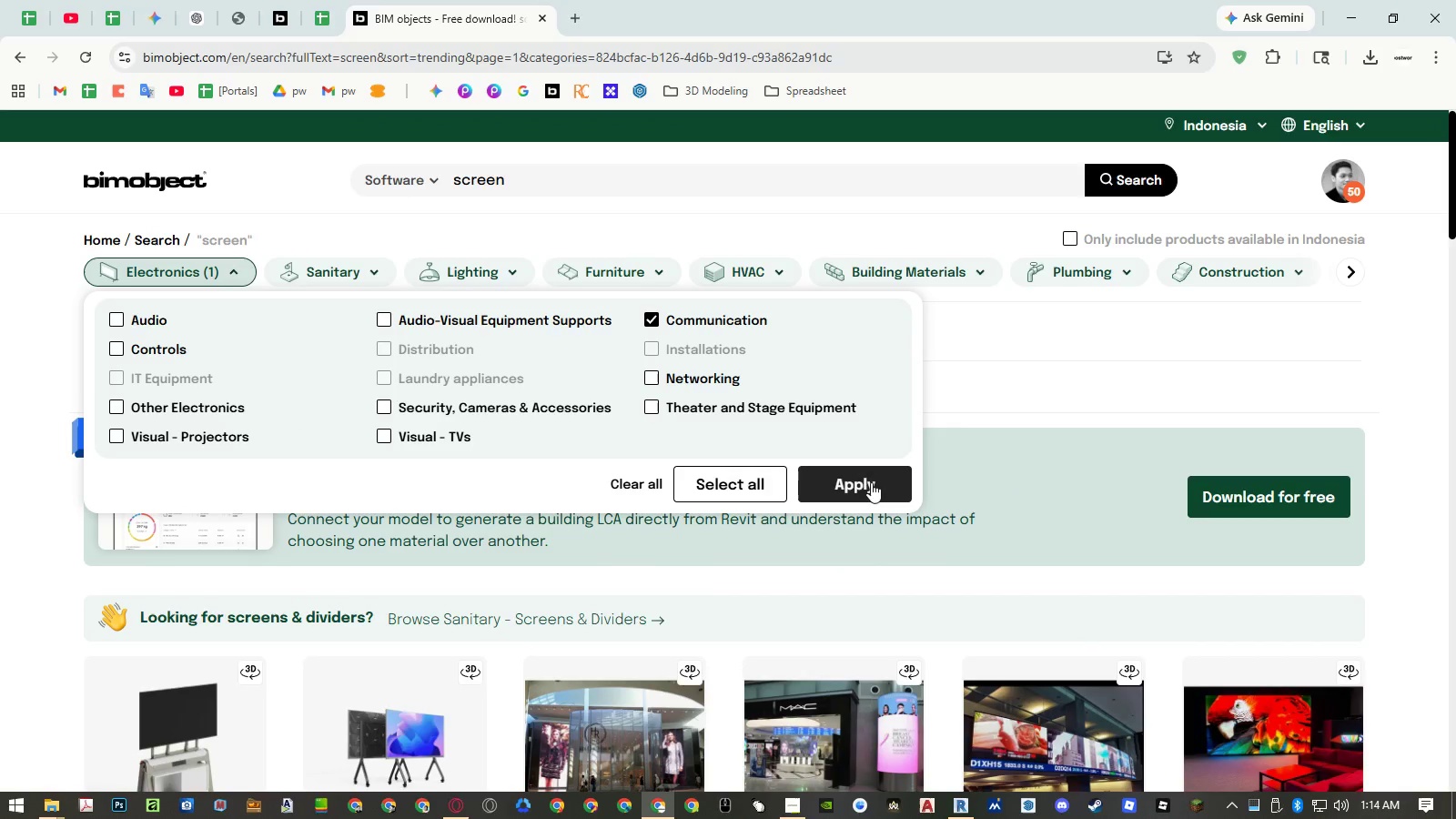 
left_click([872, 483])
 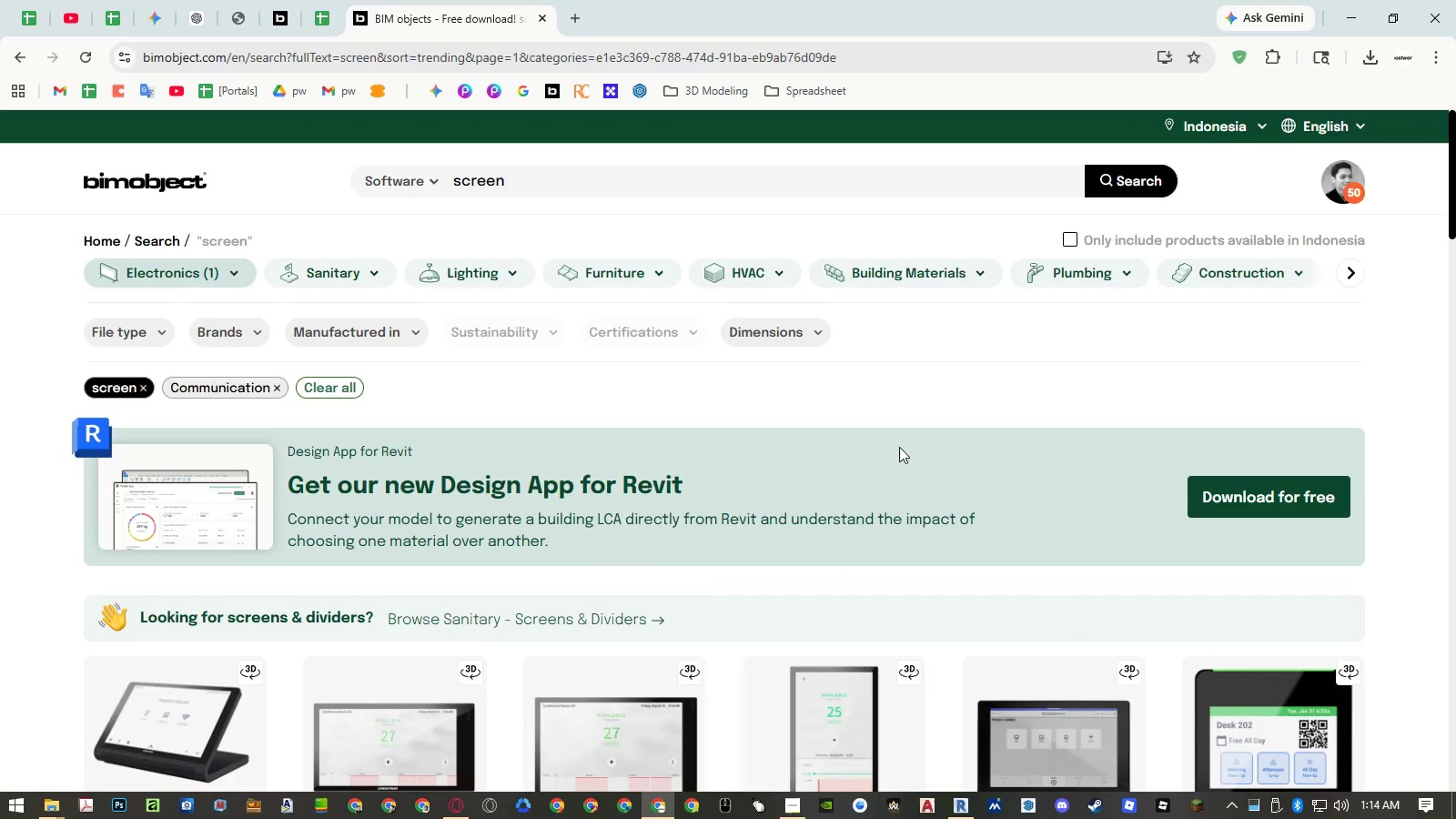 
scroll: coordinate [902, 430], scroll_direction: down, amount: 12.0
 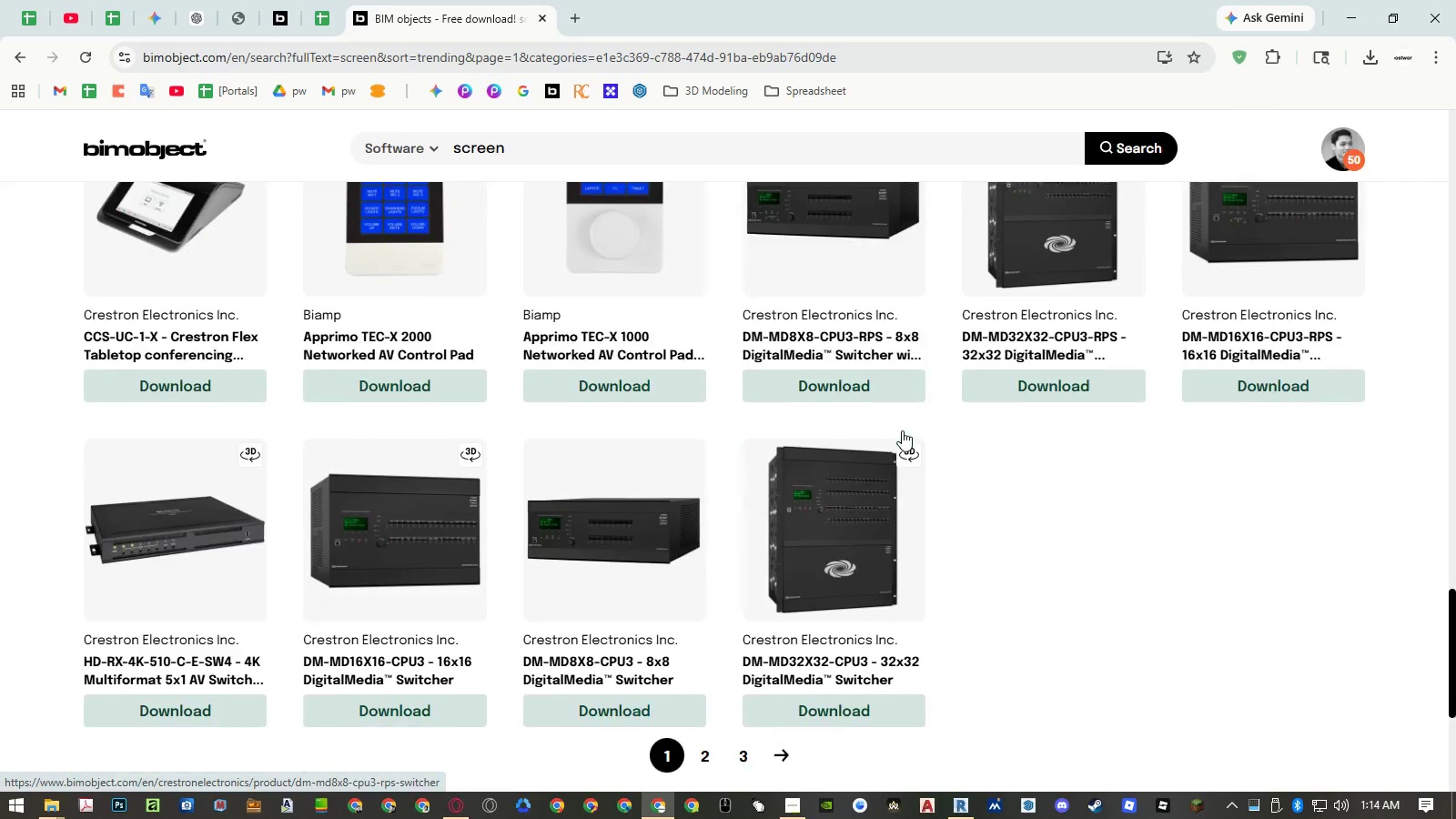 
scroll: coordinate [677, 298], scroll_direction: up, amount: 17.0
 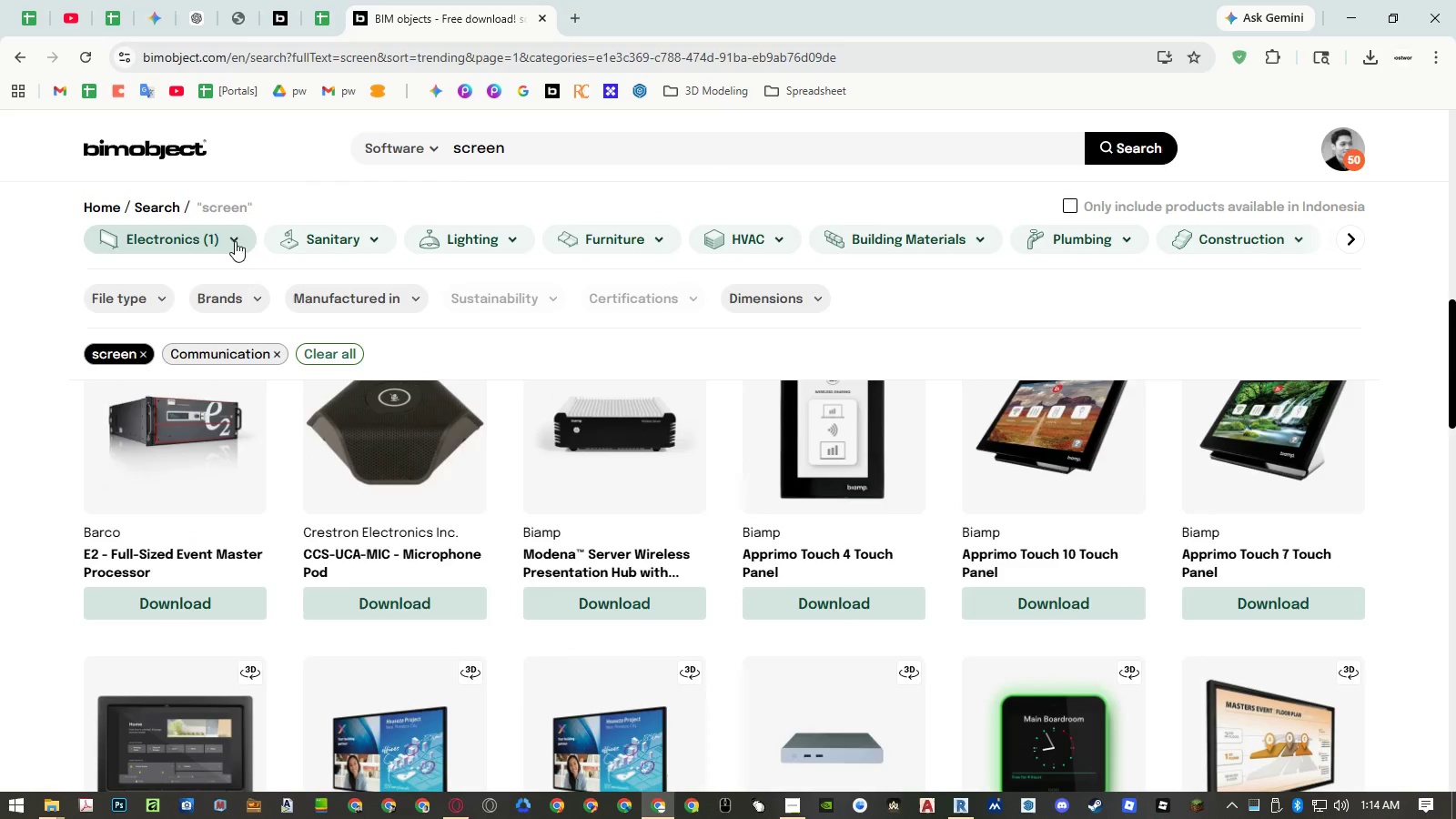 
left_click([207, 235])
 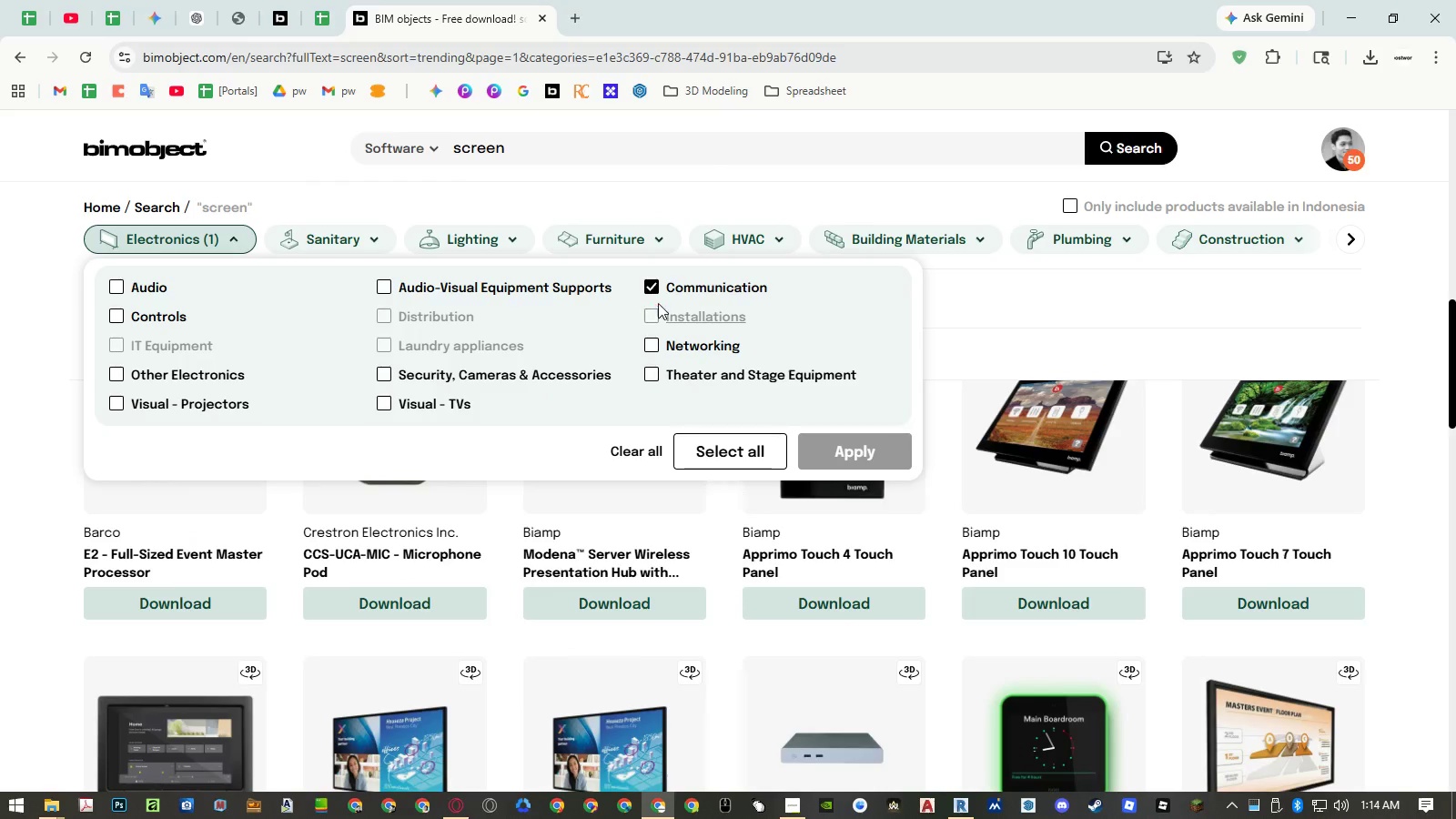 
left_click([649, 288])
 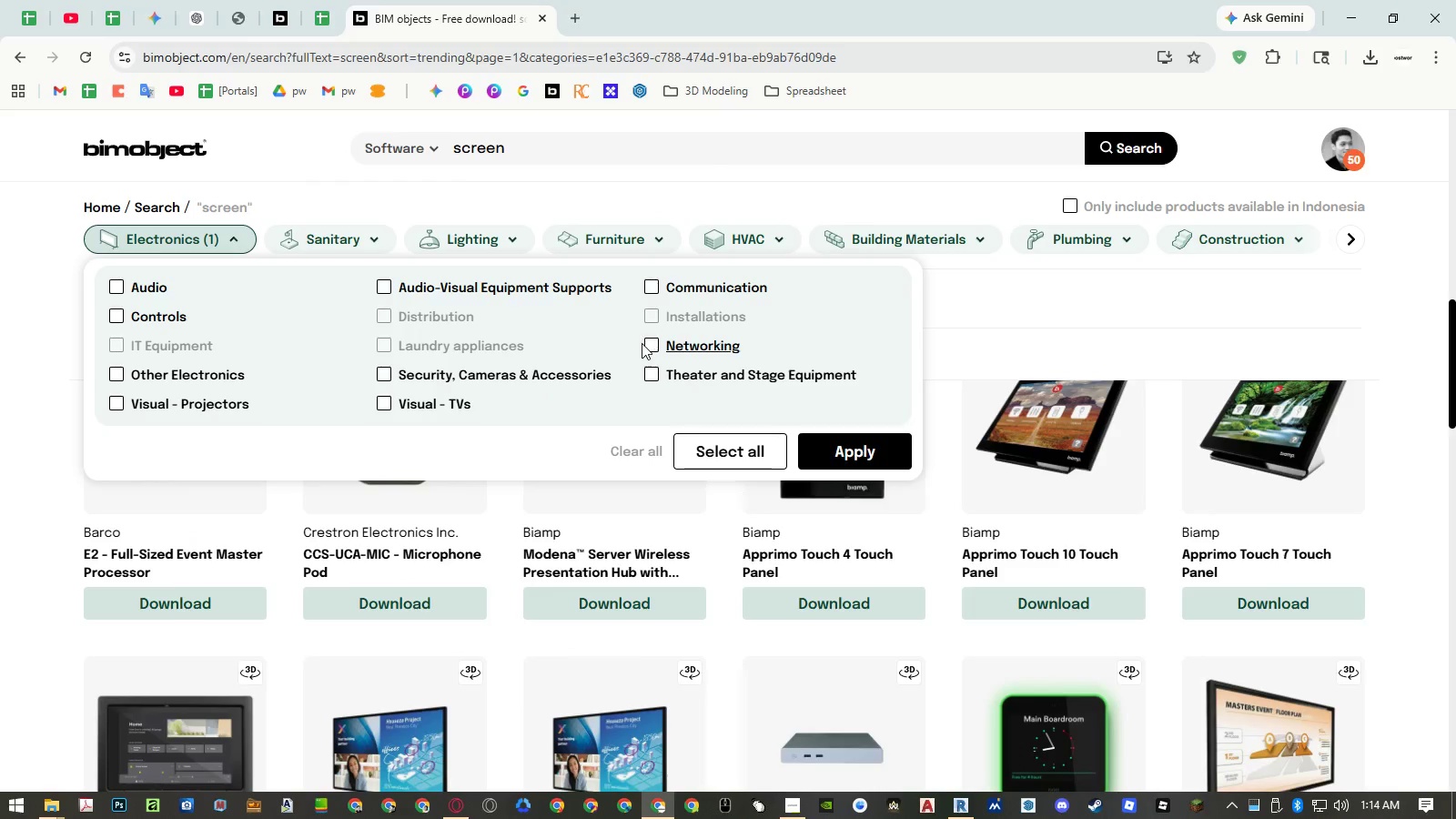 
left_click([642, 343])
 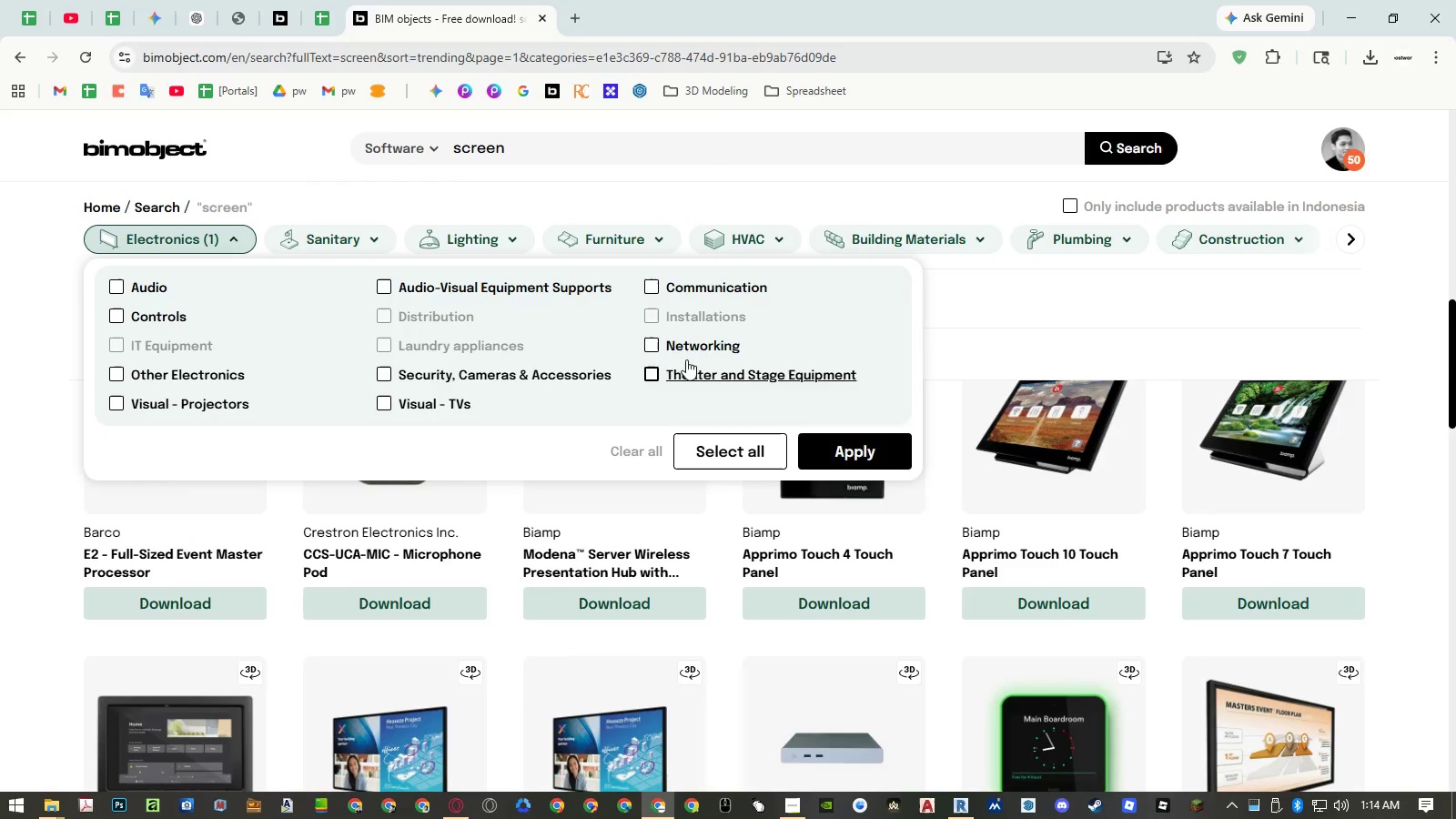 
left_click([654, 343])
 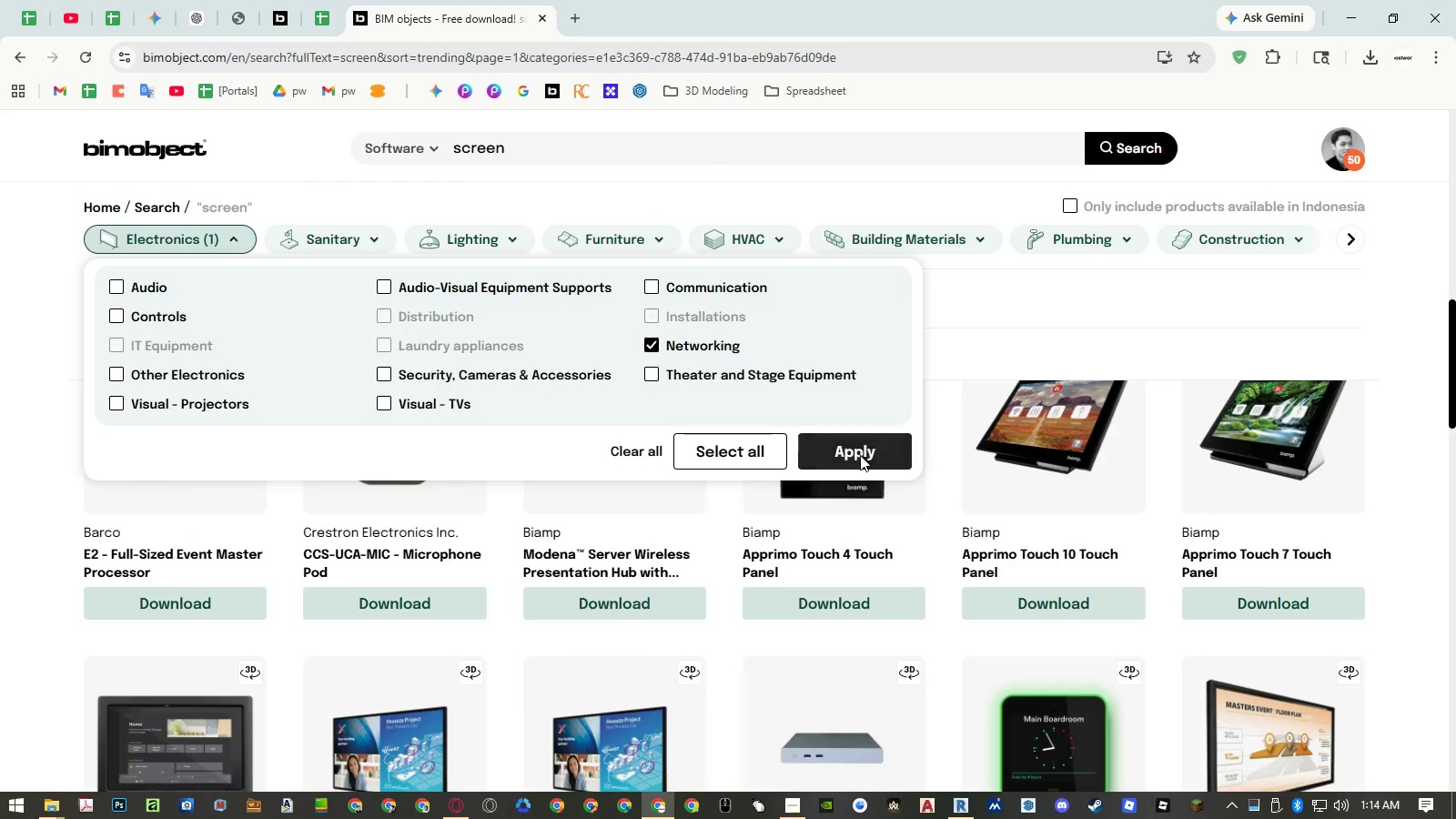 
double_click([864, 458])
 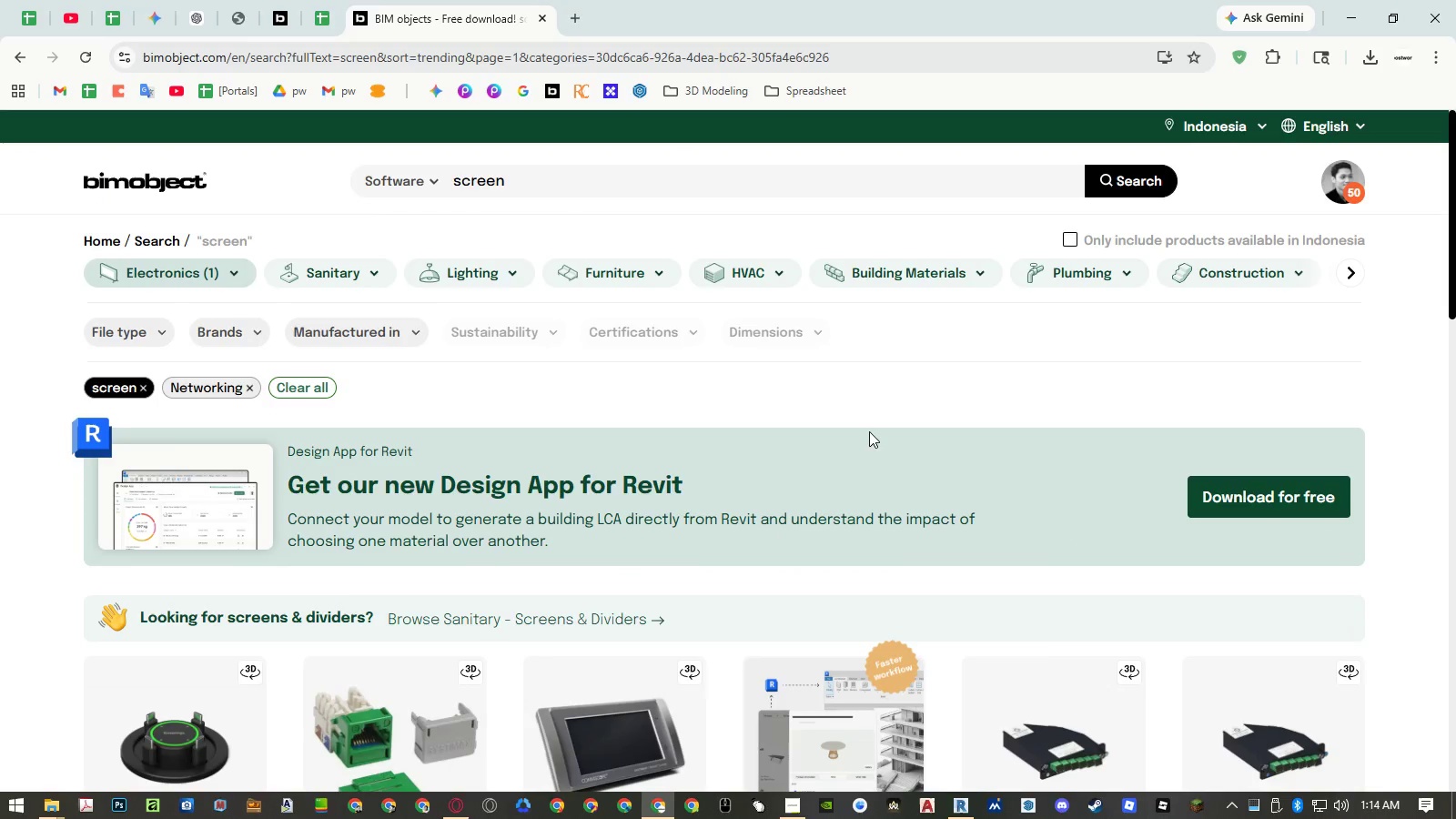 
scroll: coordinate [844, 402], scroll_direction: down, amount: 16.0
 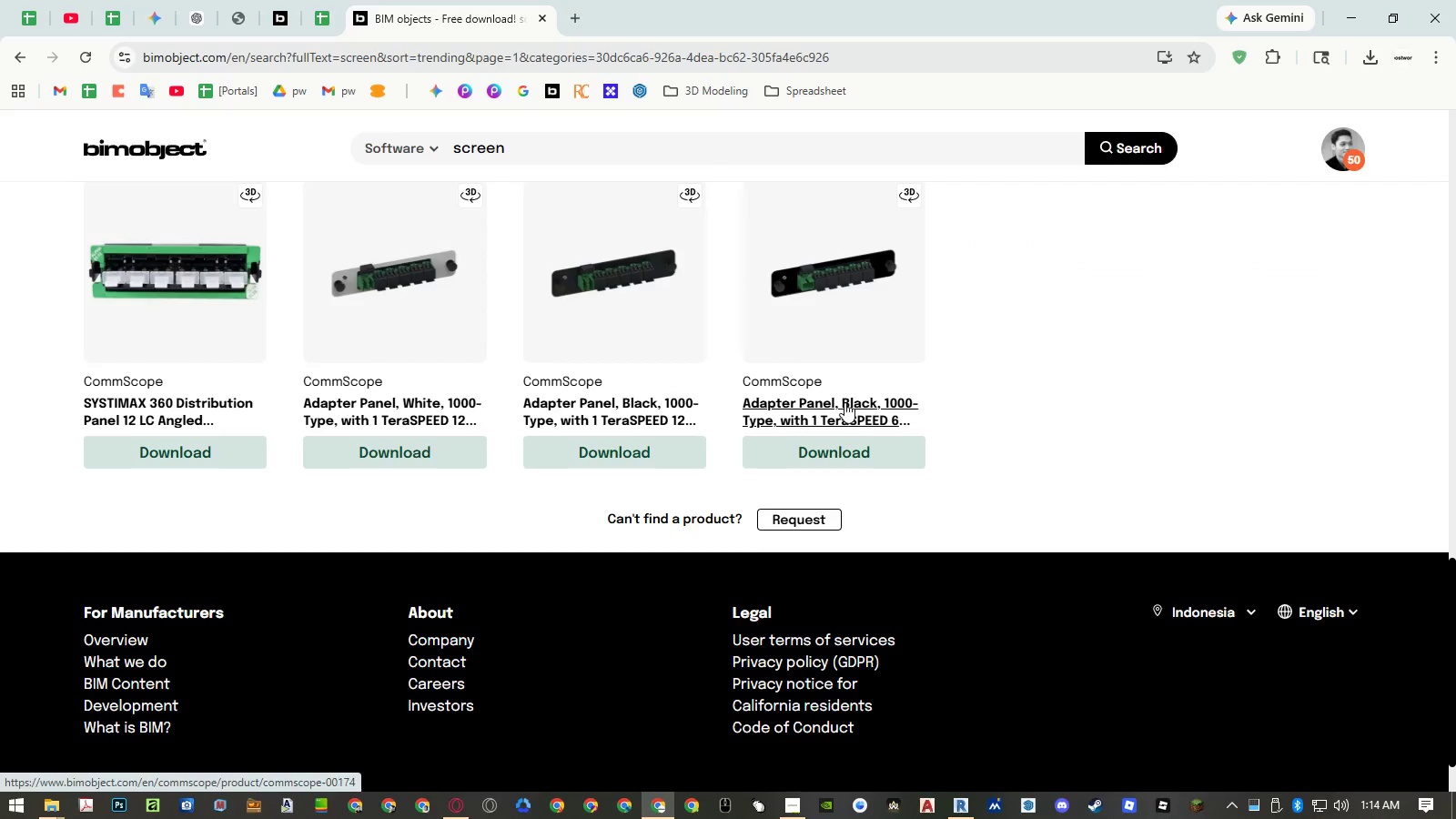 
scroll: coordinate [841, 399], scroll_direction: up, amount: 7.0
 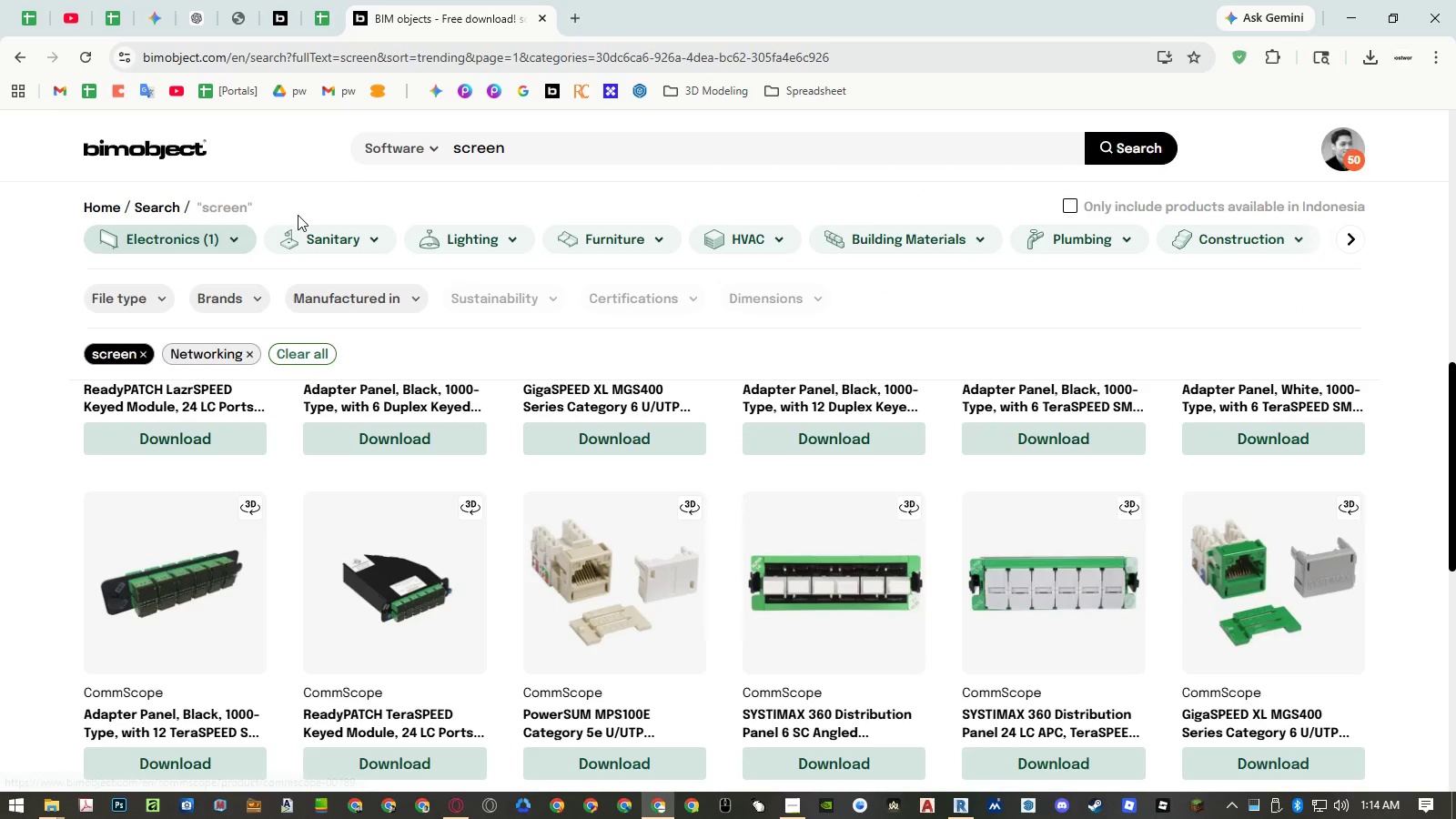 
left_click([238, 238])
 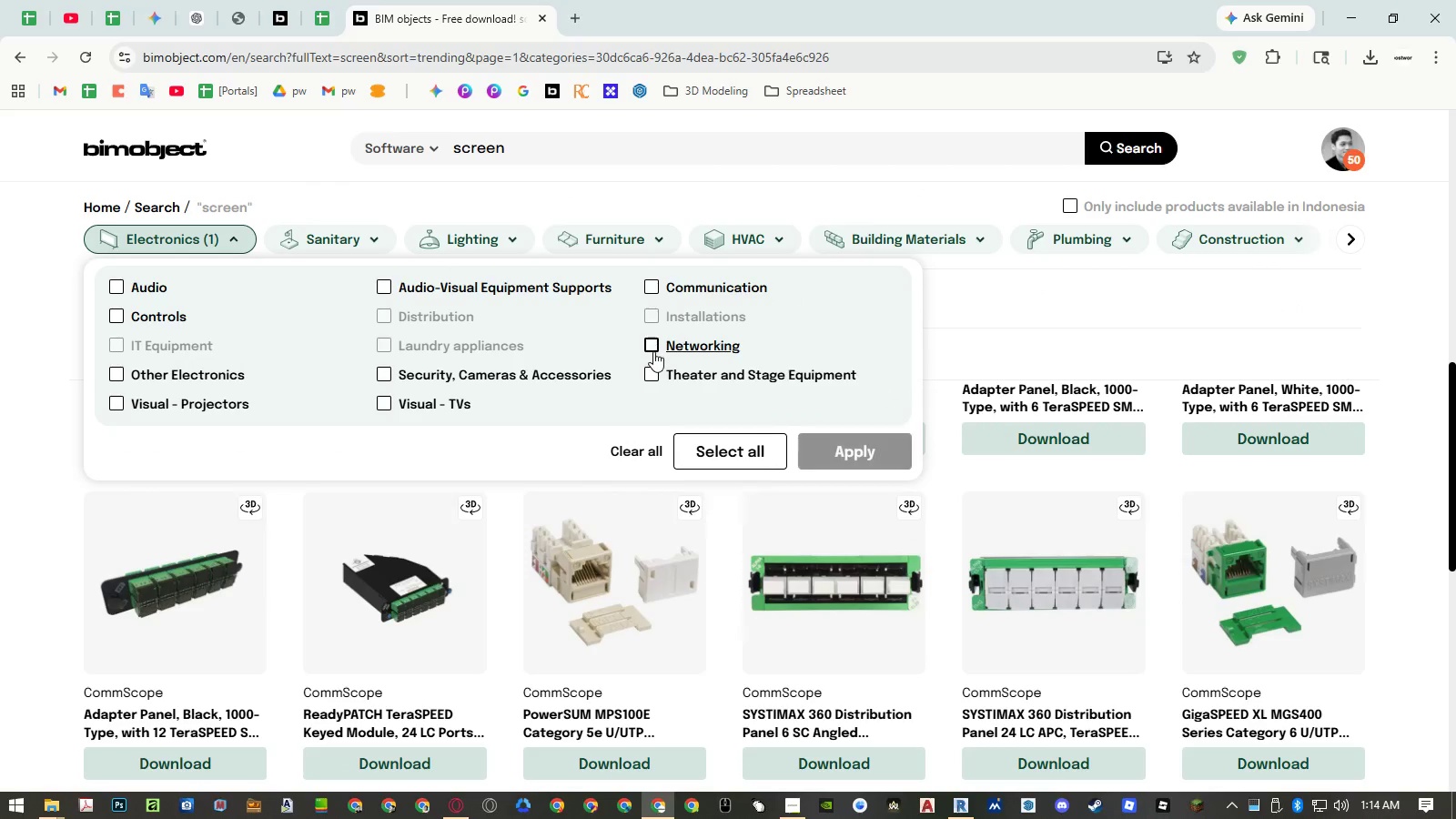 
double_click([651, 365])
 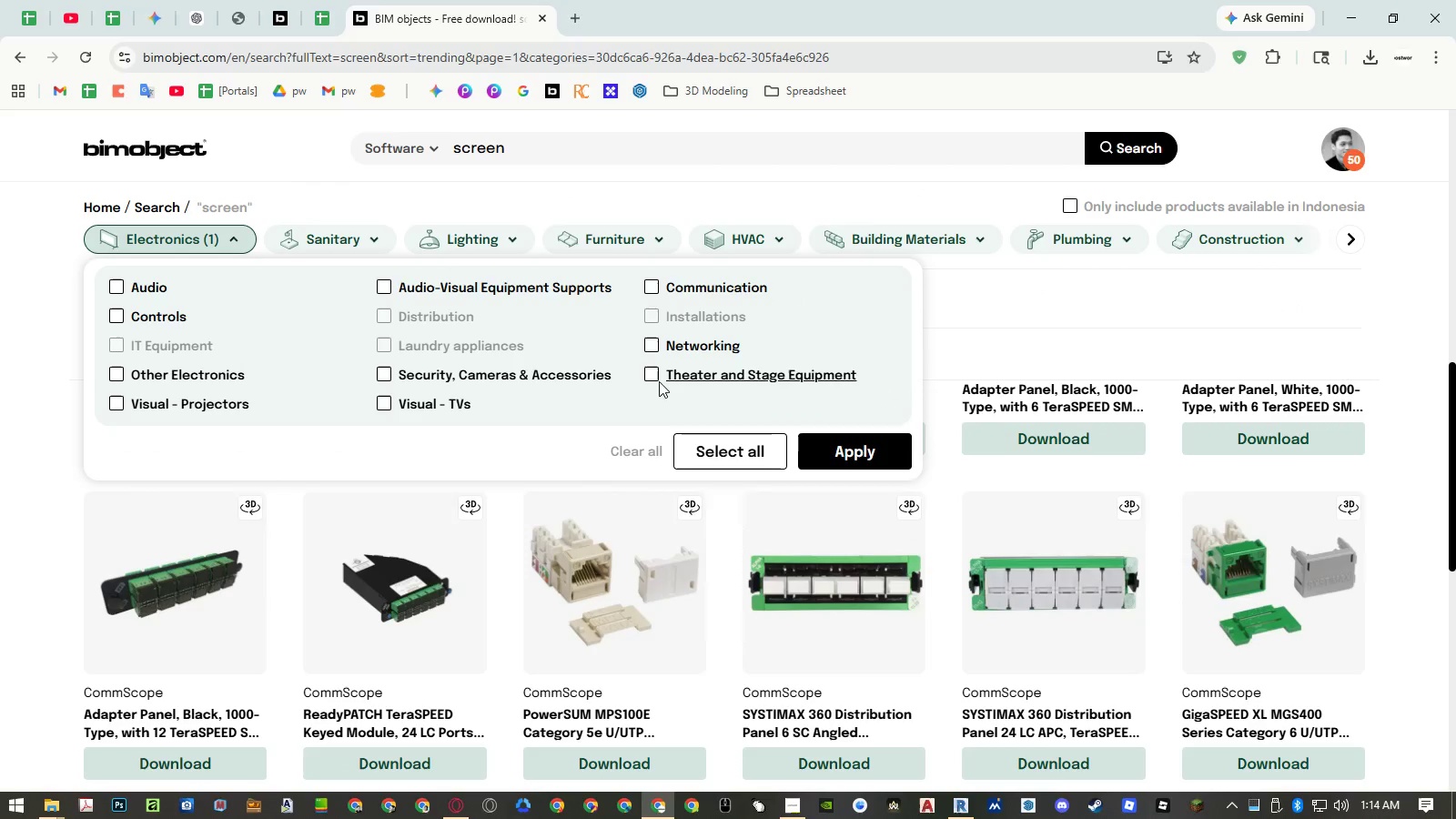 
left_click([652, 374])
 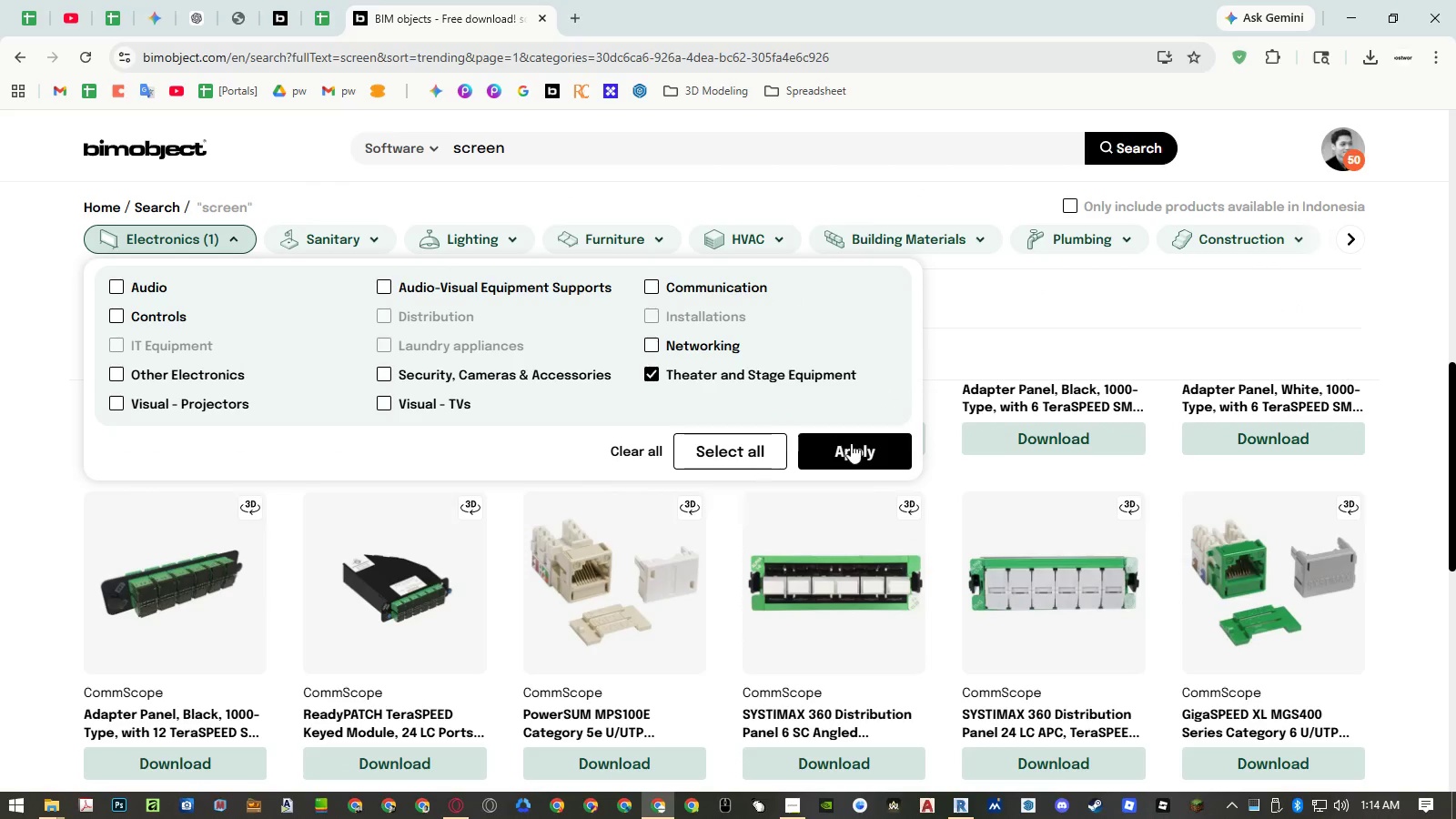 
double_click([875, 458])
 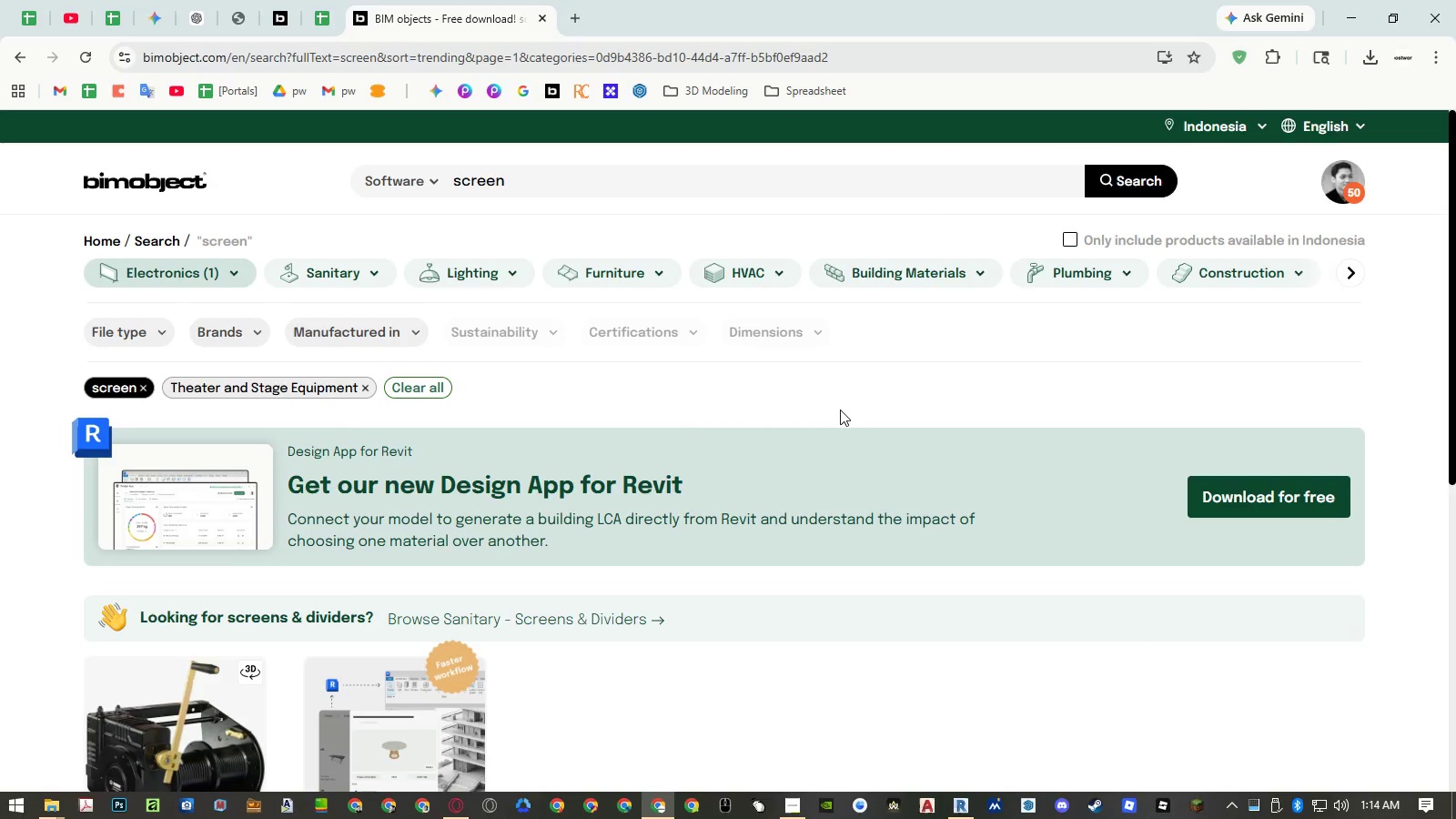 
scroll: coordinate [832, 399], scroll_direction: none, amount: 0.0
 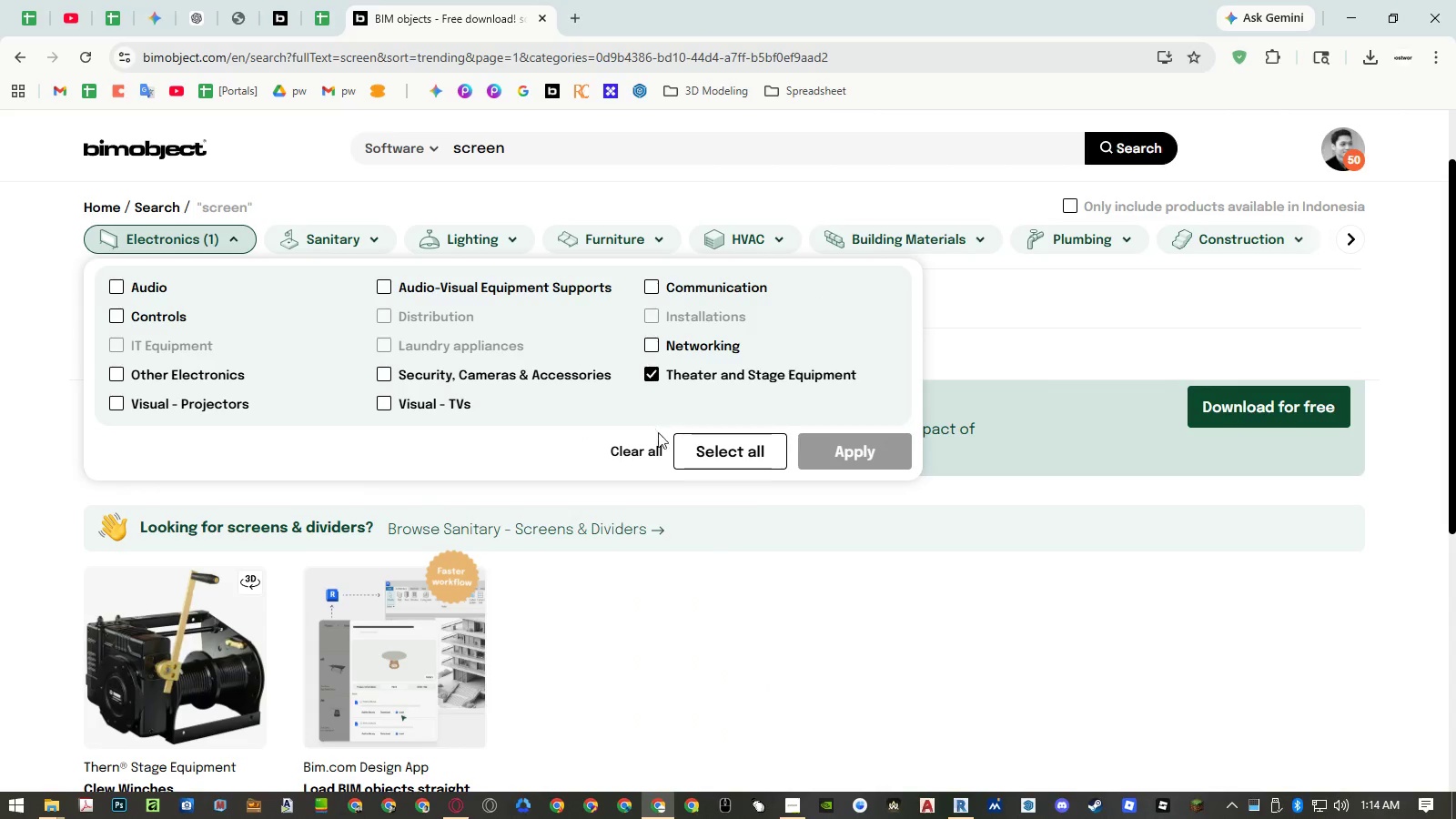 
double_click([864, 458])
 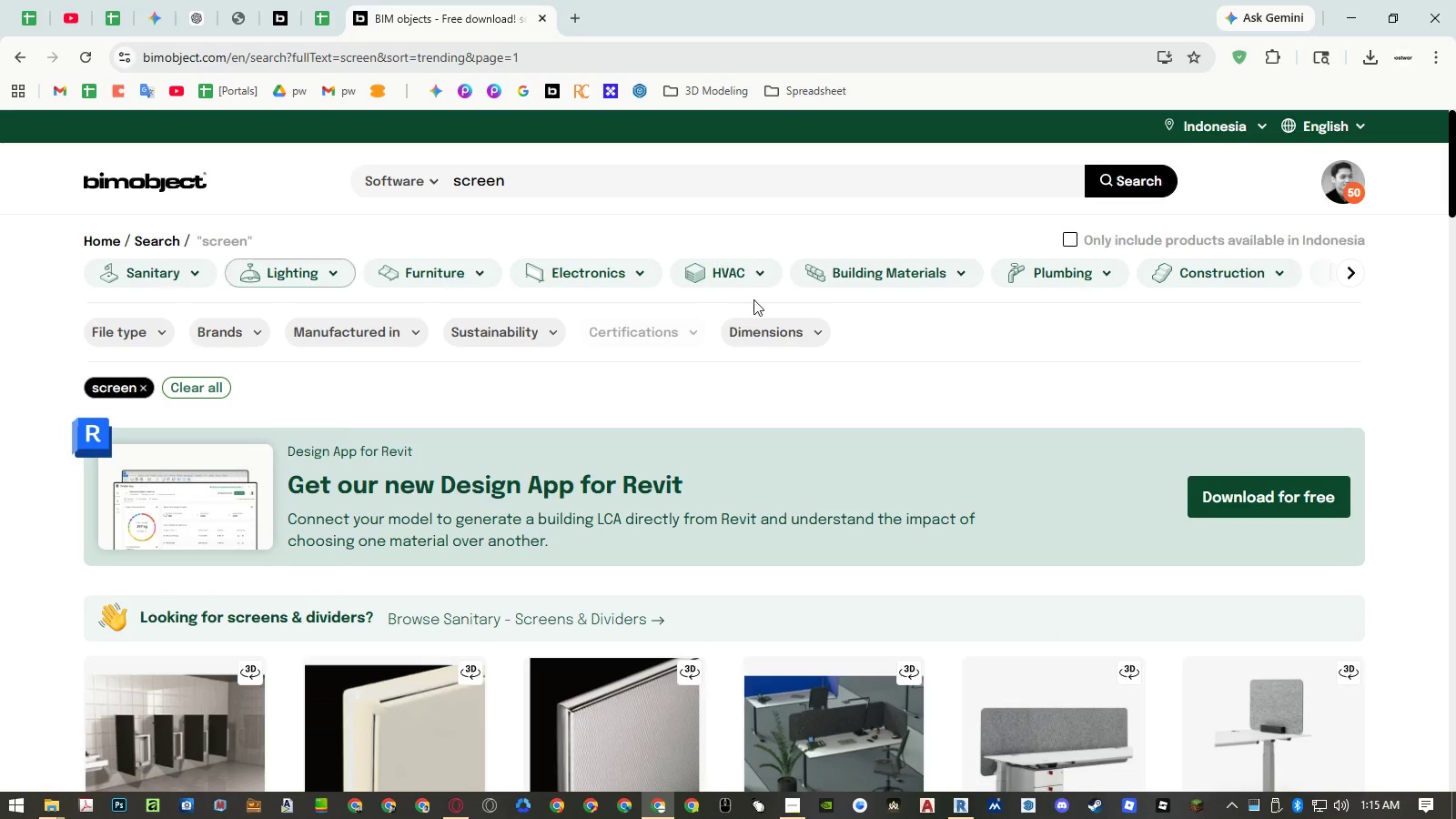 
left_click([1350, 278])
 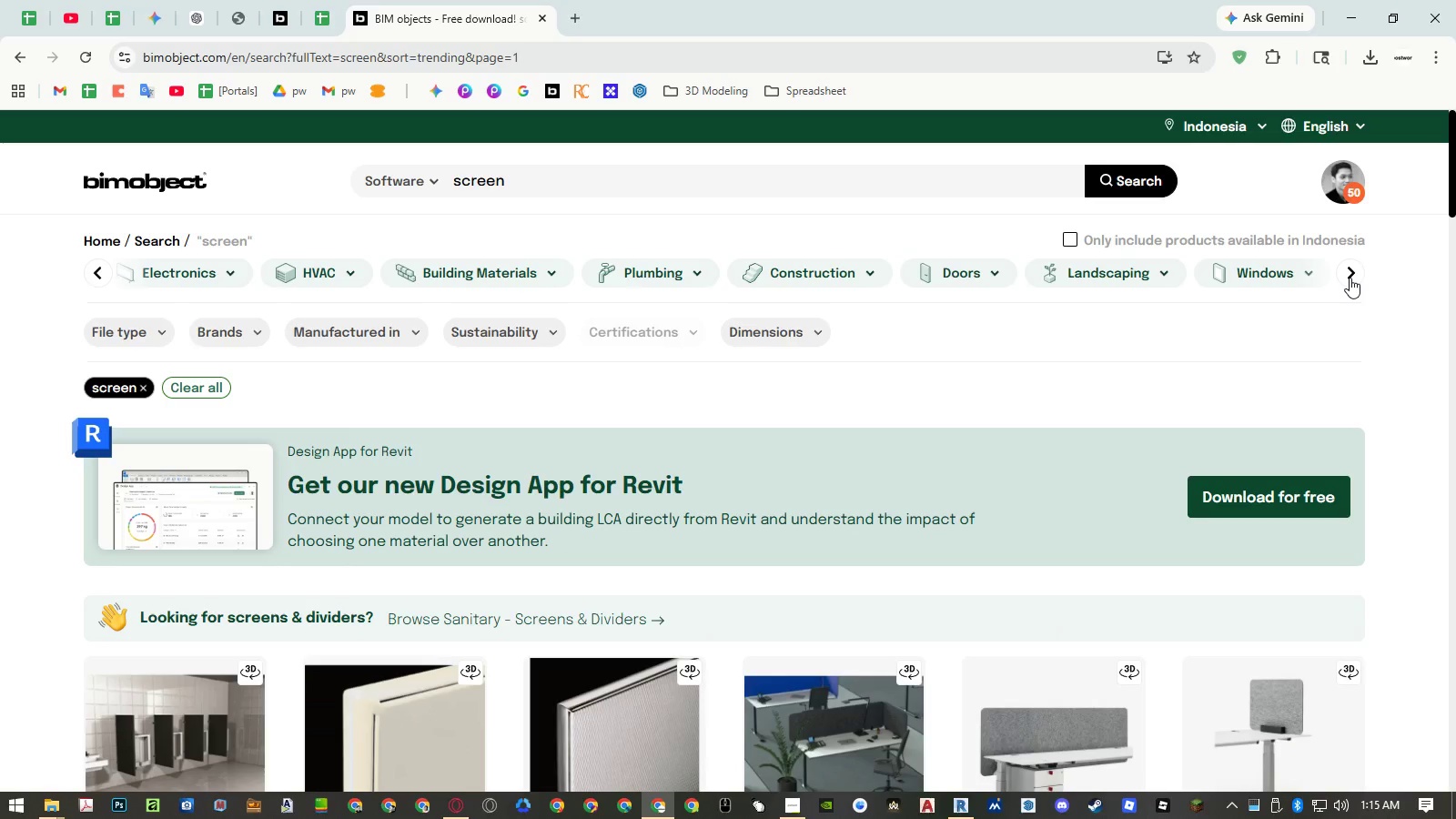 
left_click([1350, 278])
 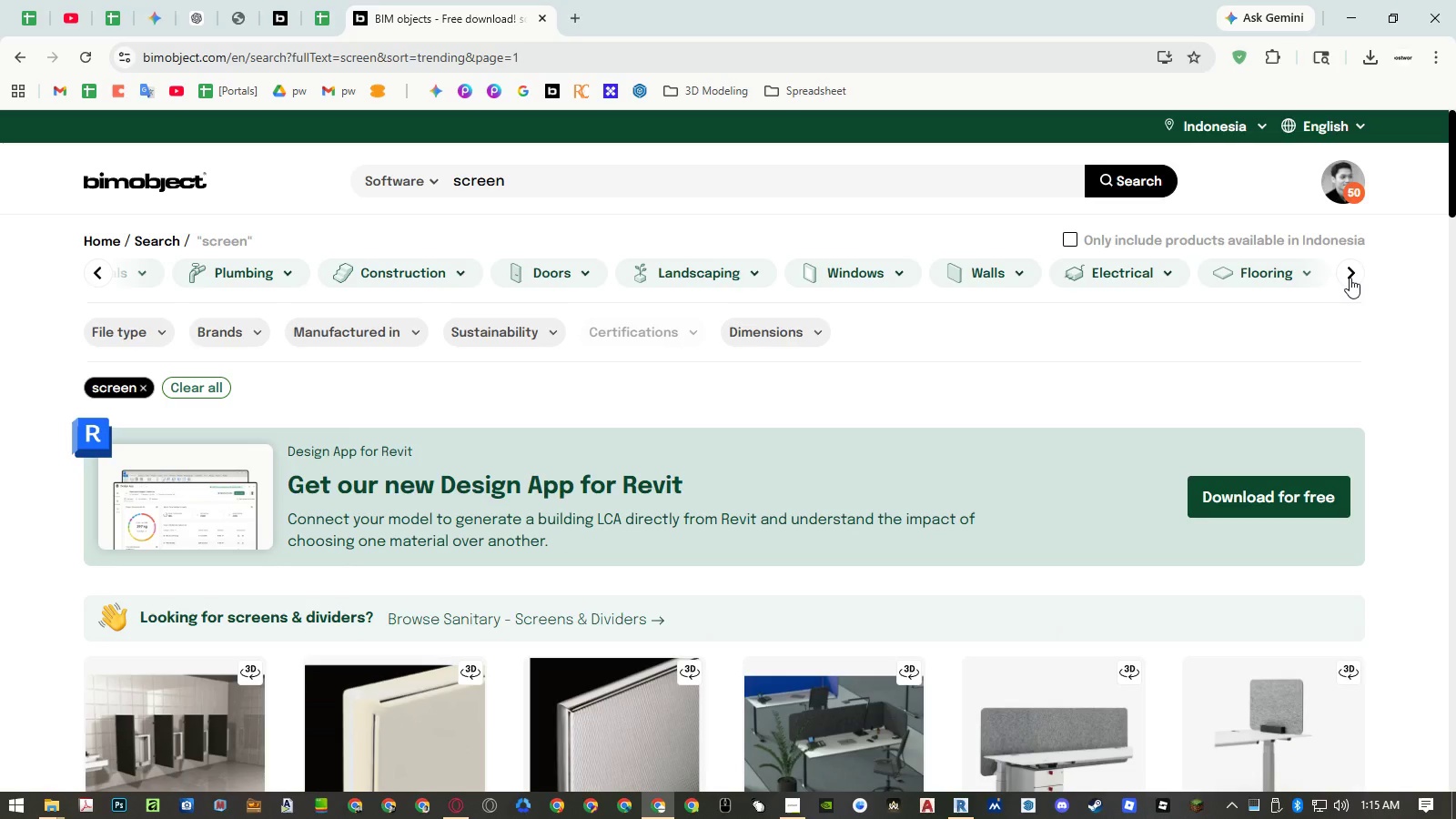 
left_click([1350, 278])
 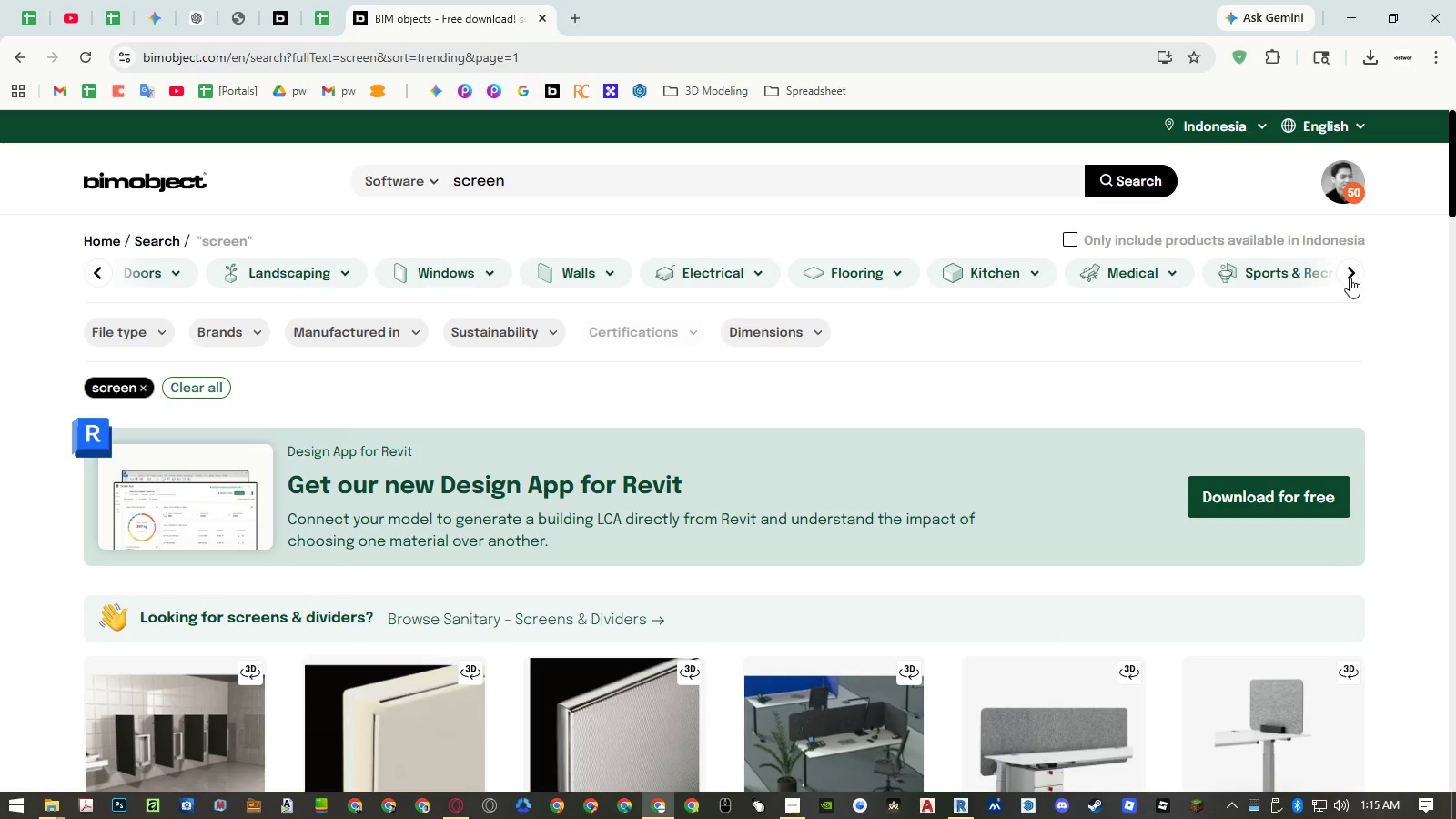 
left_click([1350, 278])
 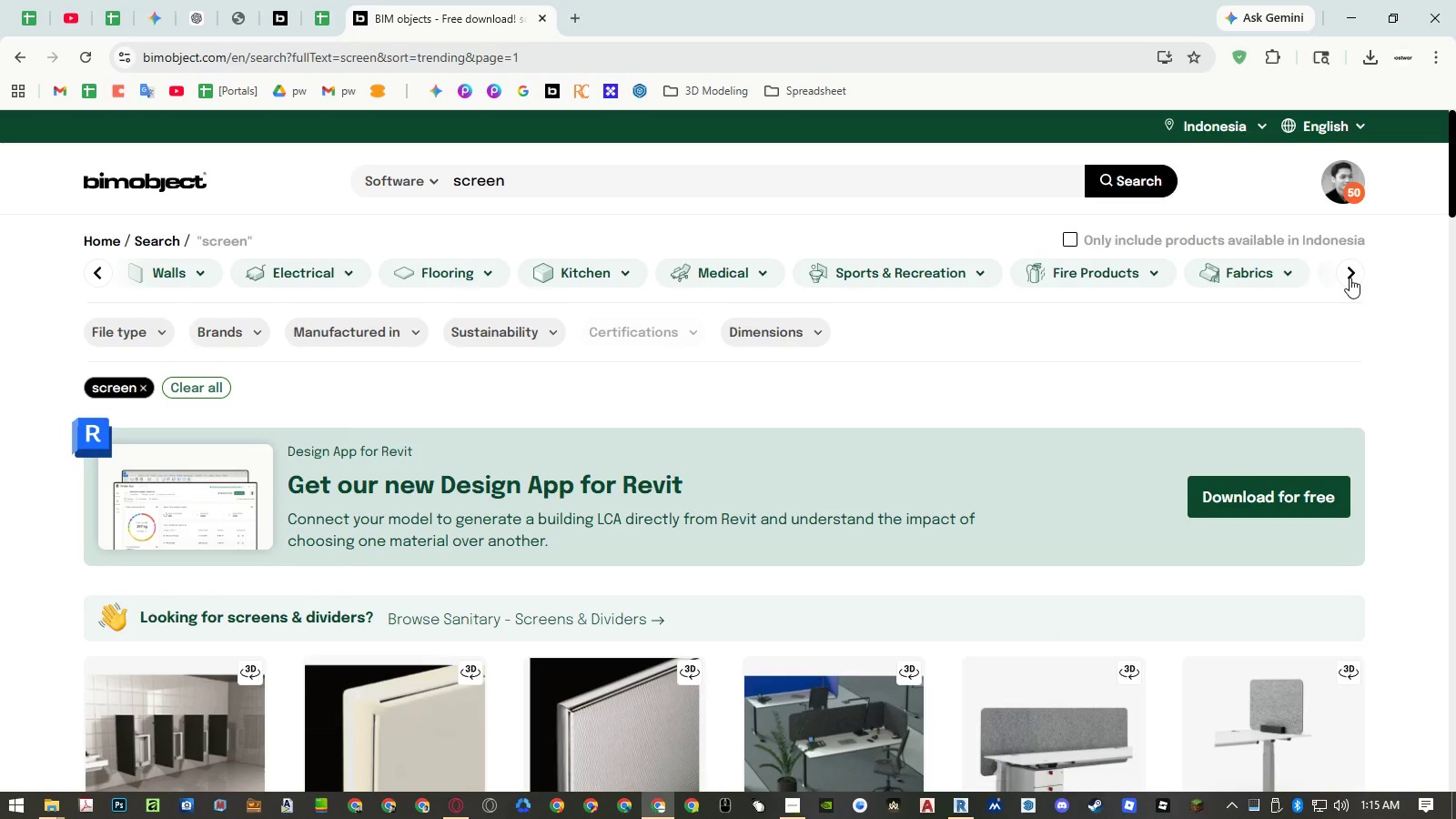 
left_click([1350, 278])
 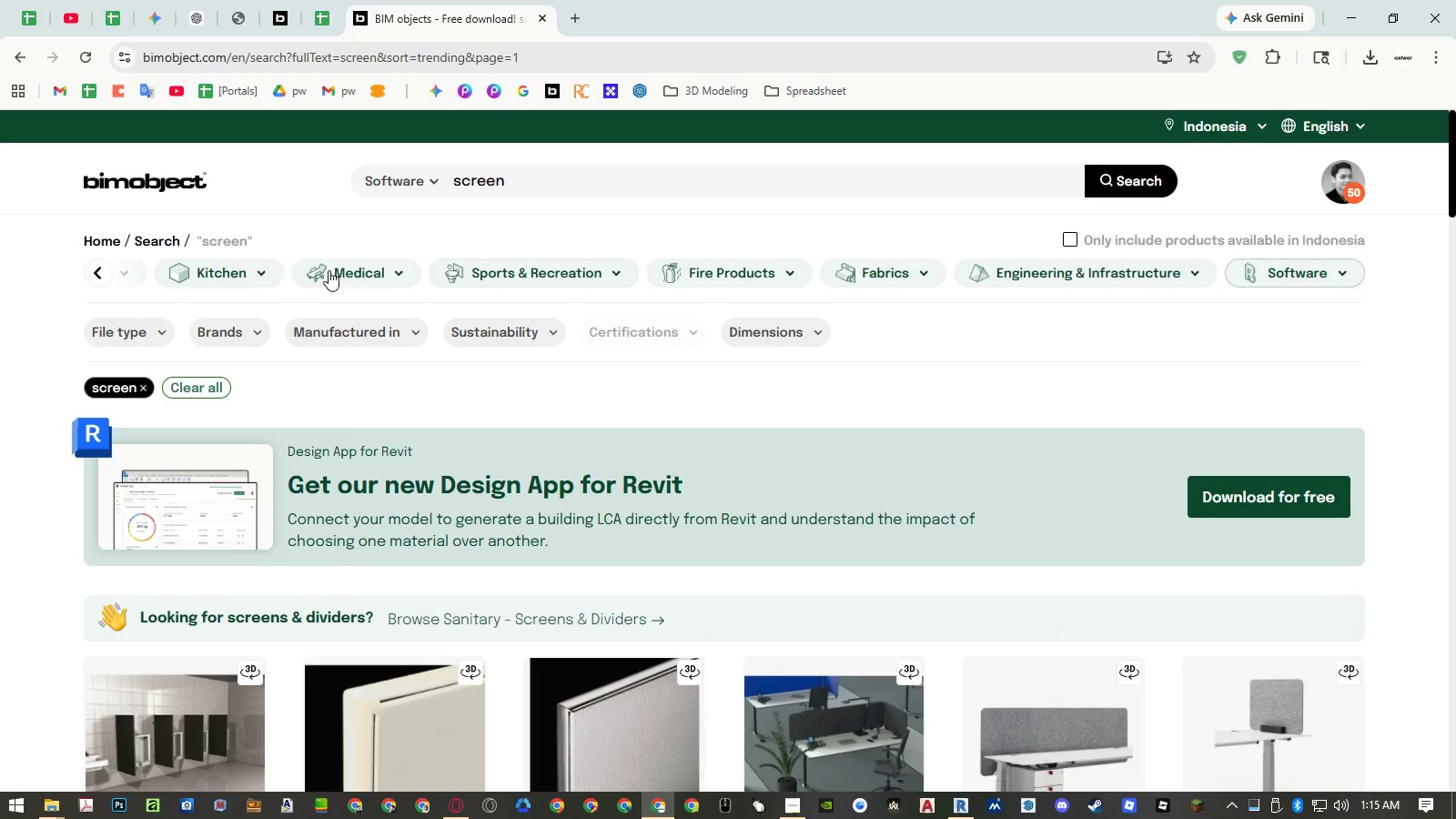 
left_click([104, 280])
 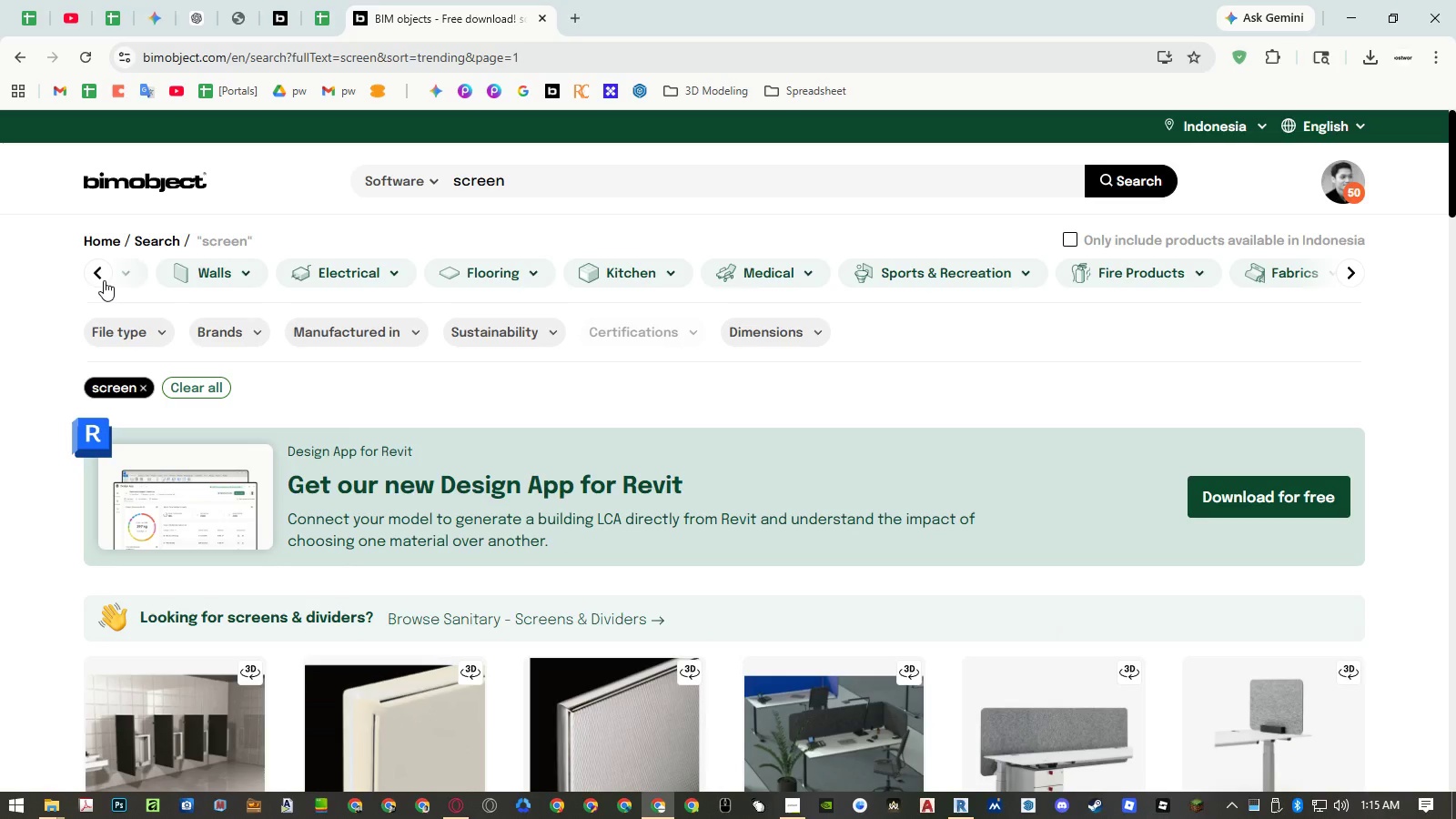 
left_click([104, 280])
 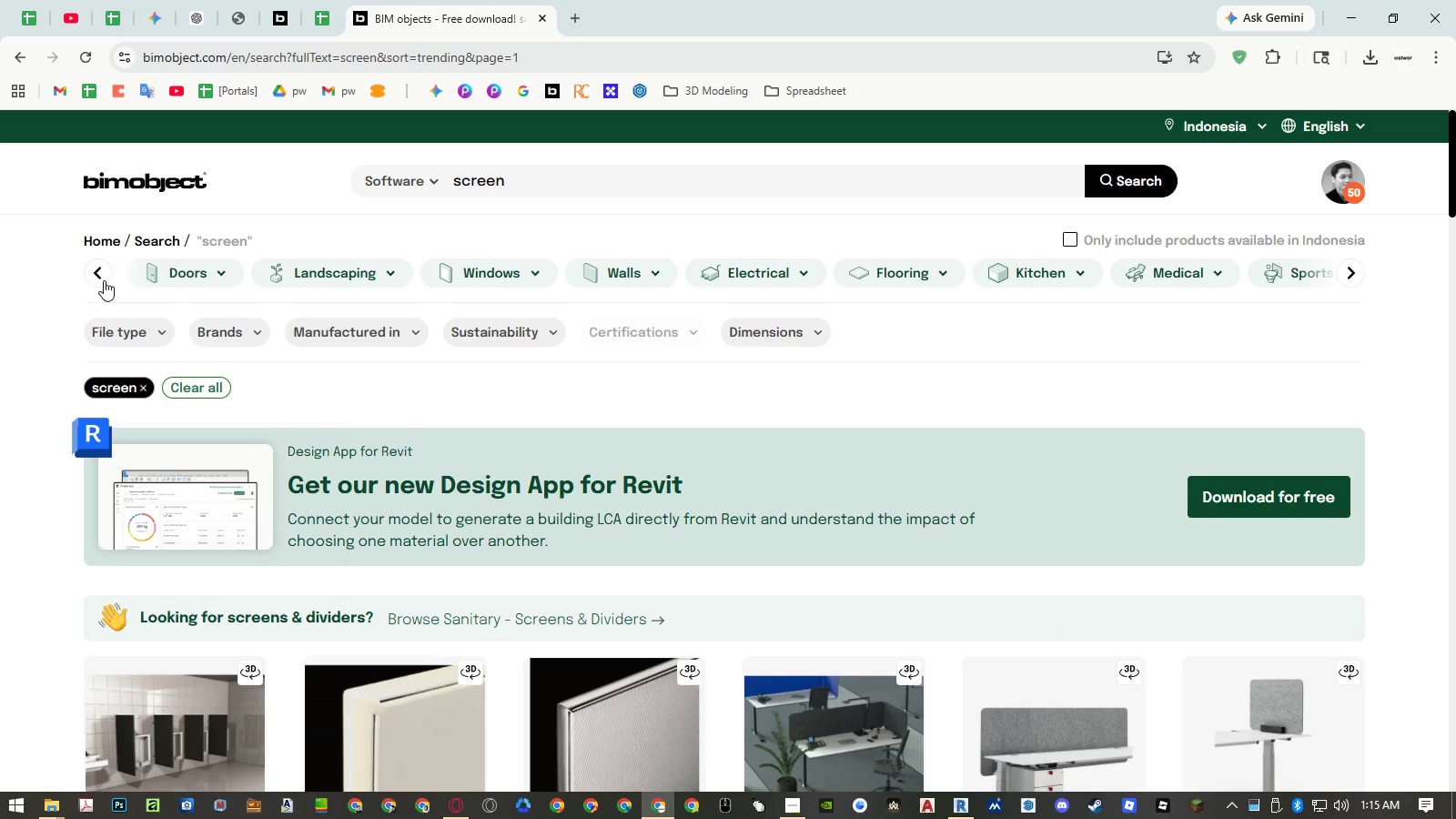 
left_click([104, 280])
 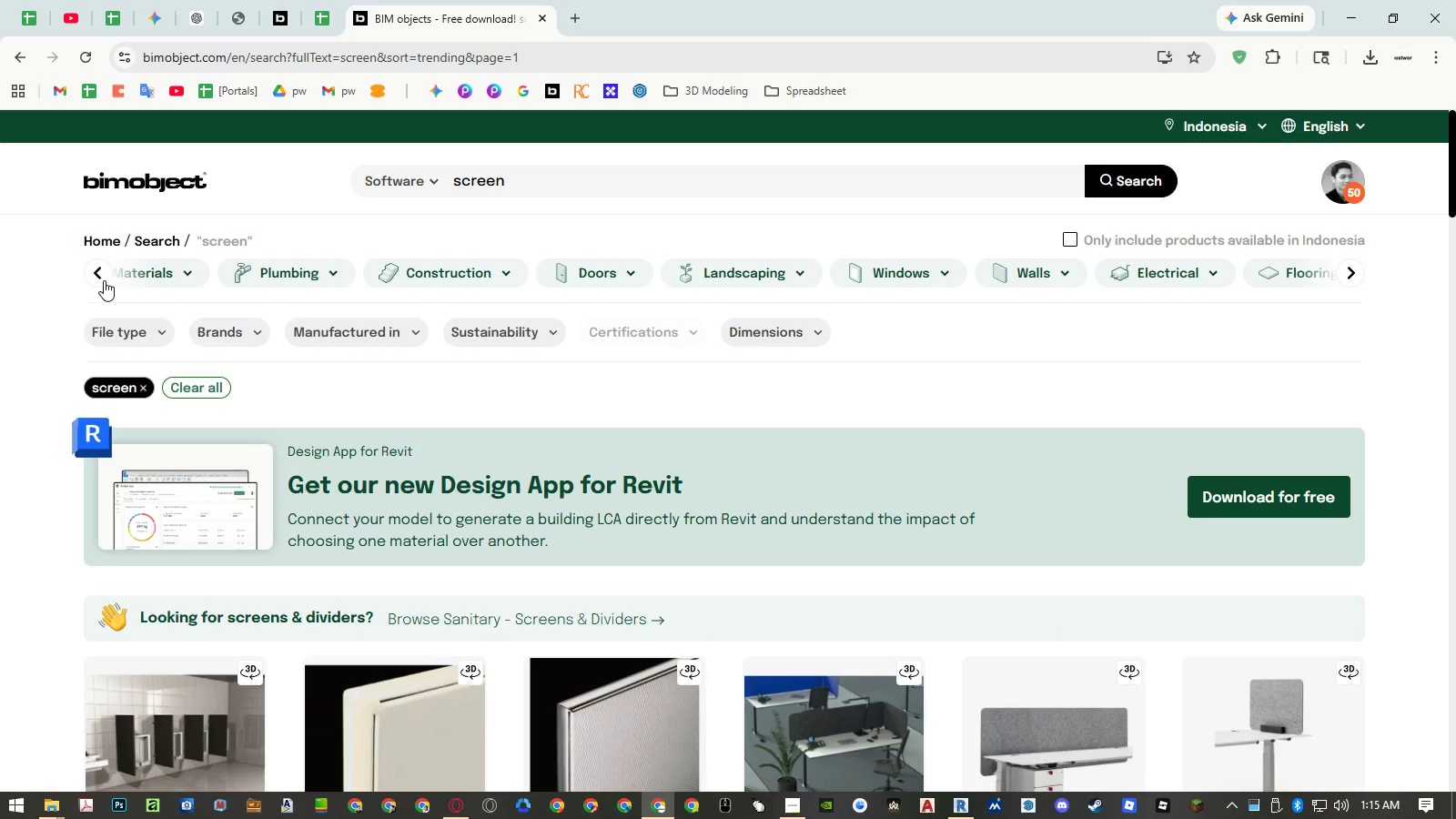 
left_click([104, 280])
 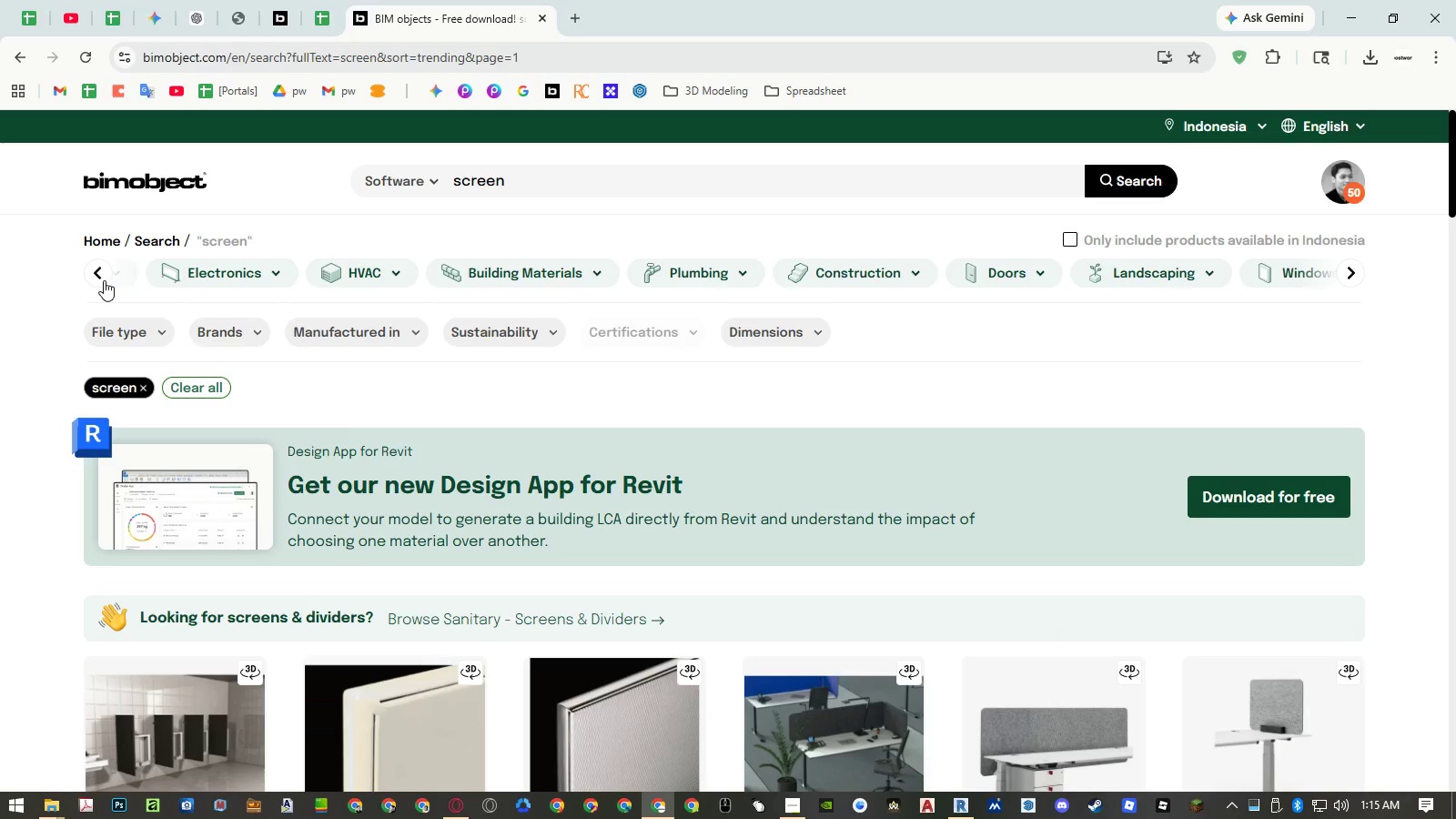 
left_click([104, 280])
 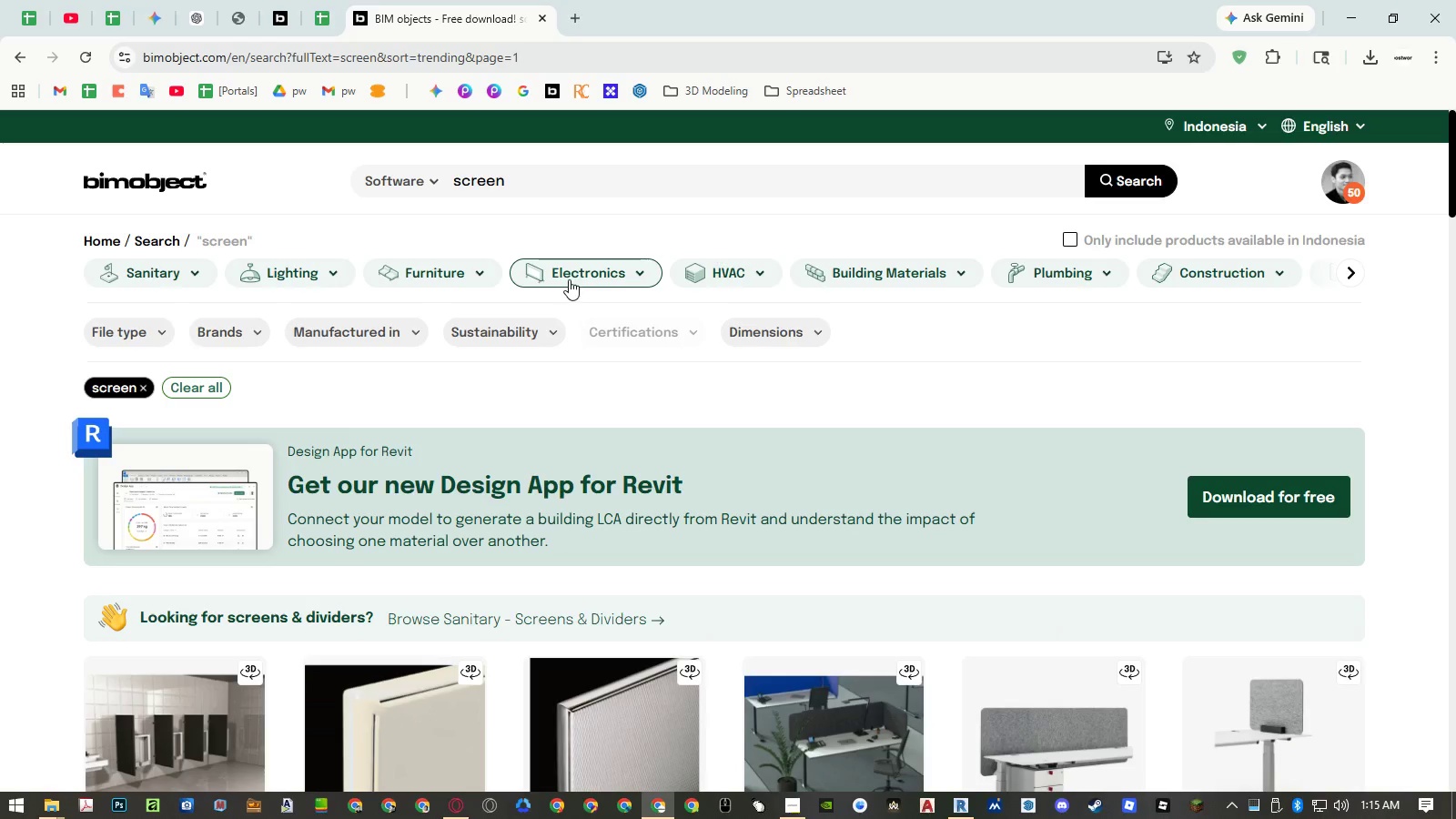 
left_click([467, 271])
 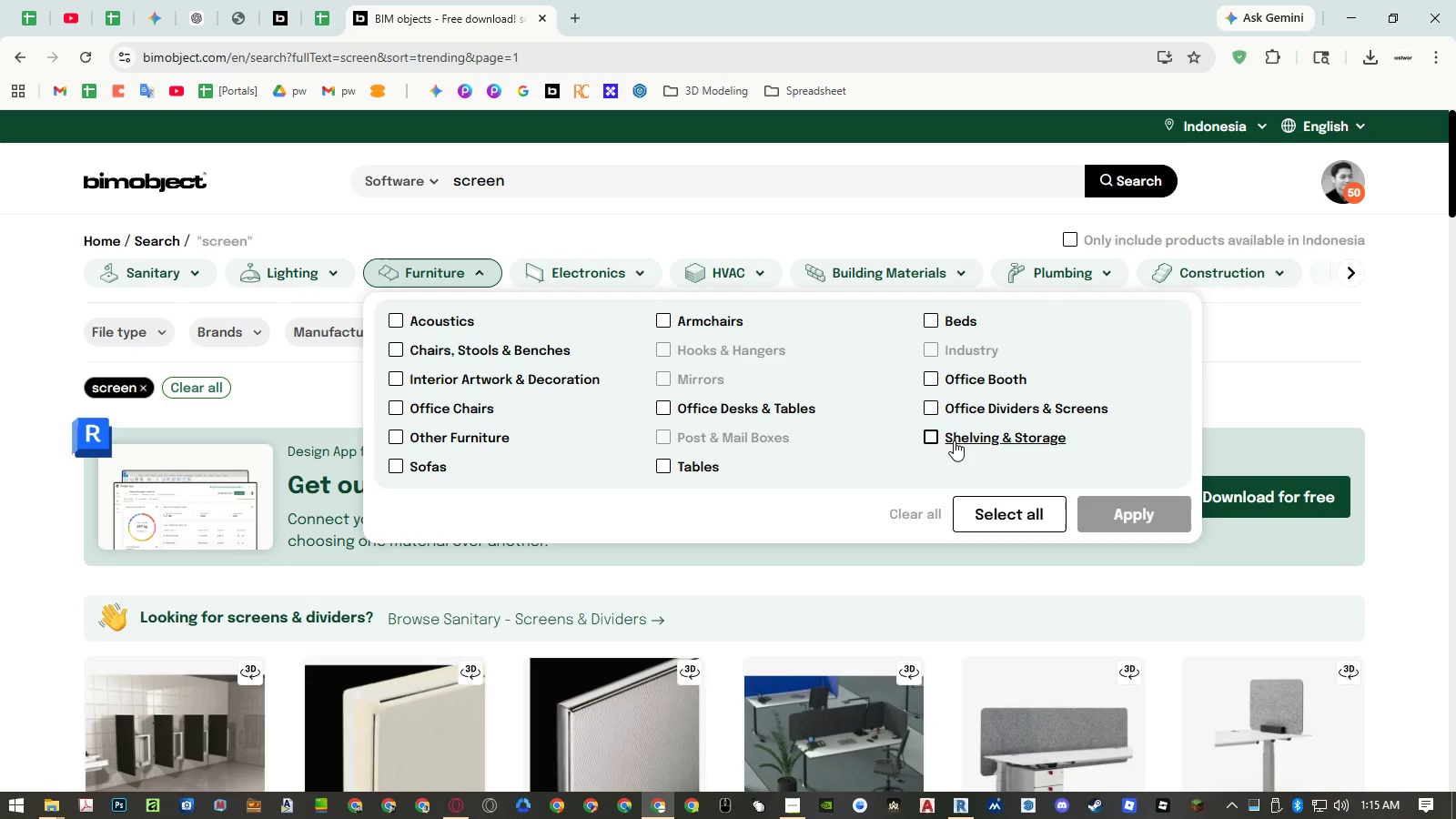 
wait(11.61)
 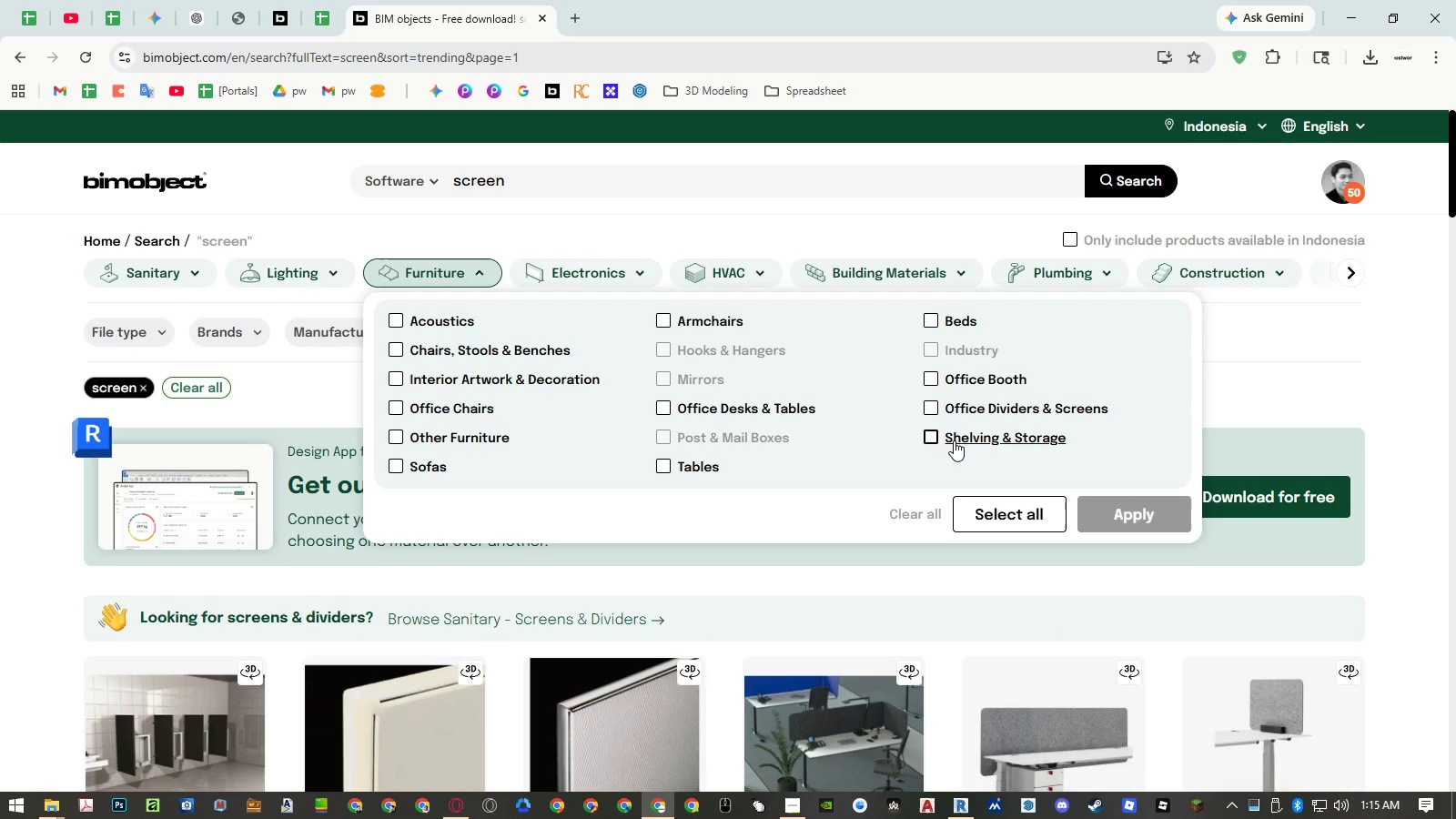 
left_click([396, 441])
 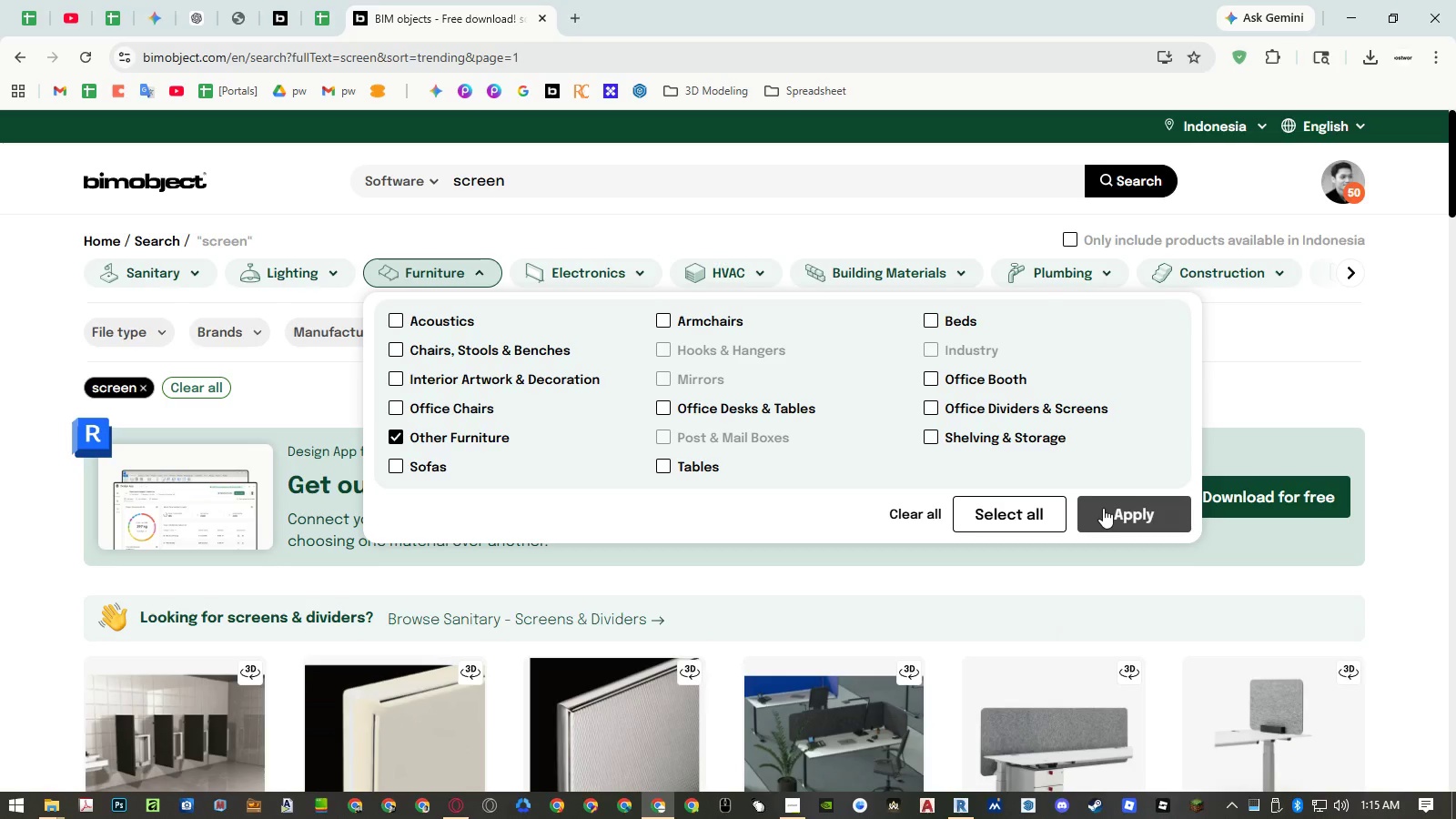 
left_click([1103, 508])
 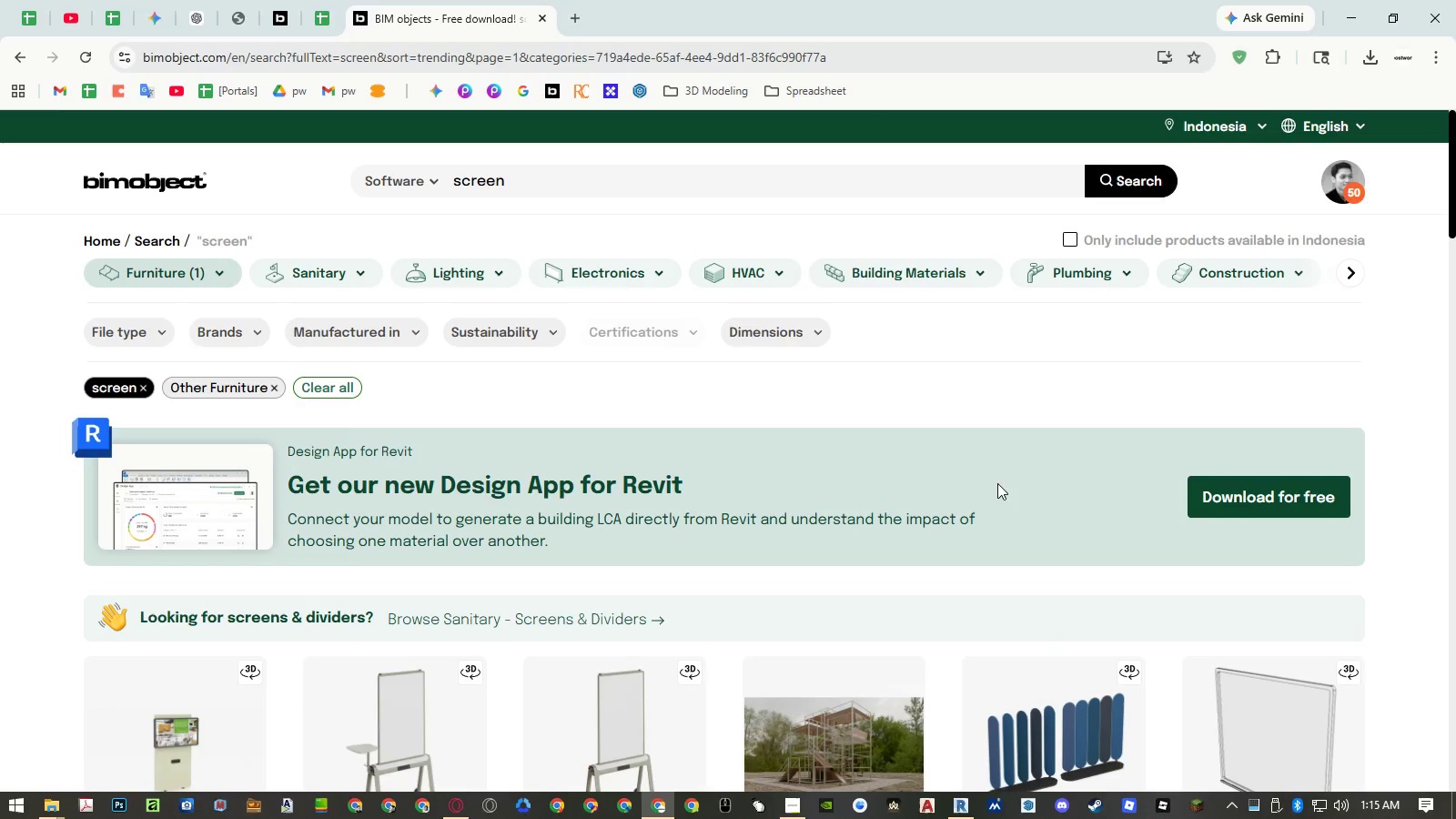 
scroll: coordinate [829, 435], scroll_direction: down, amount: 8.0
 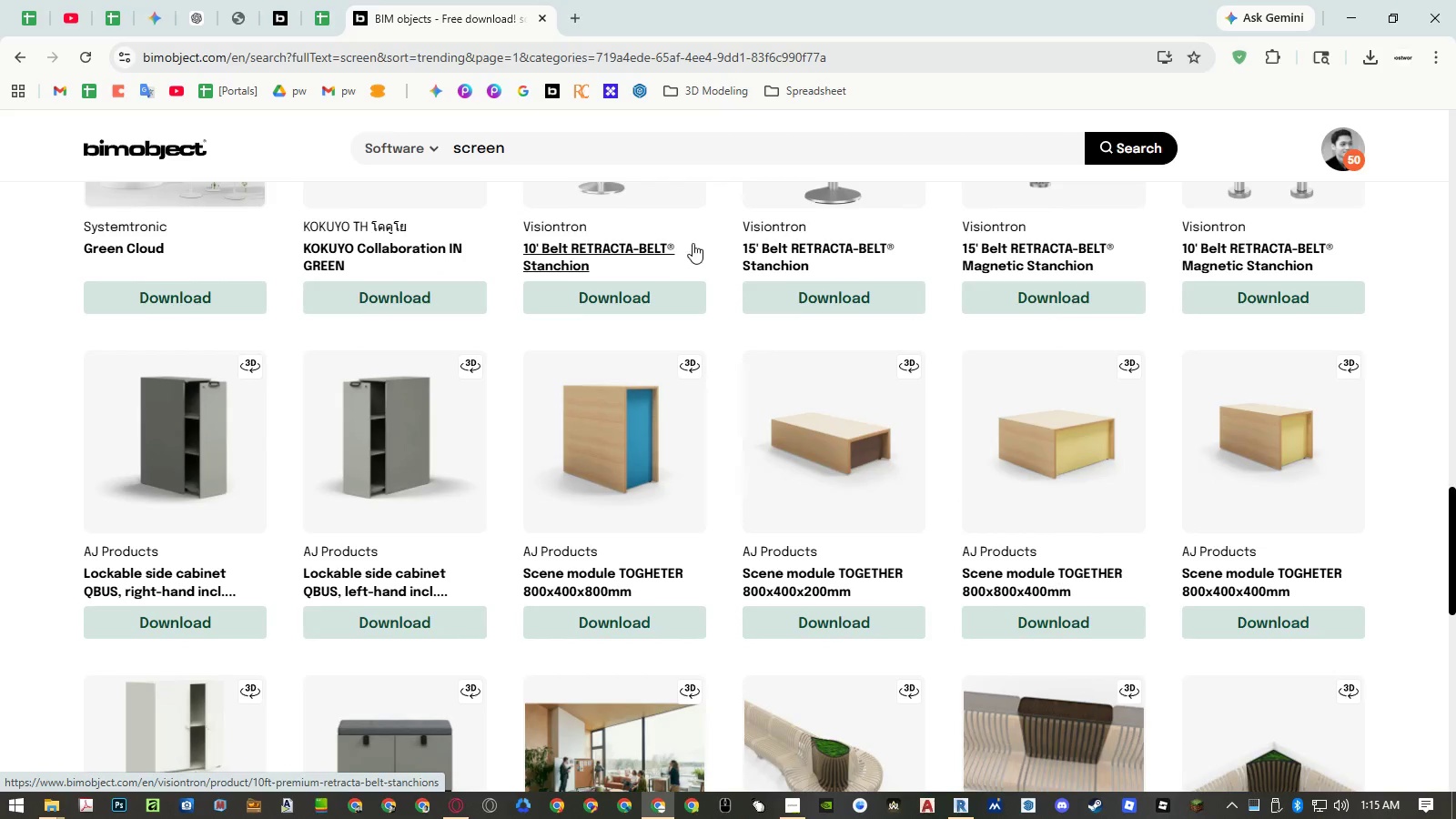 
double_click([657, 154])
 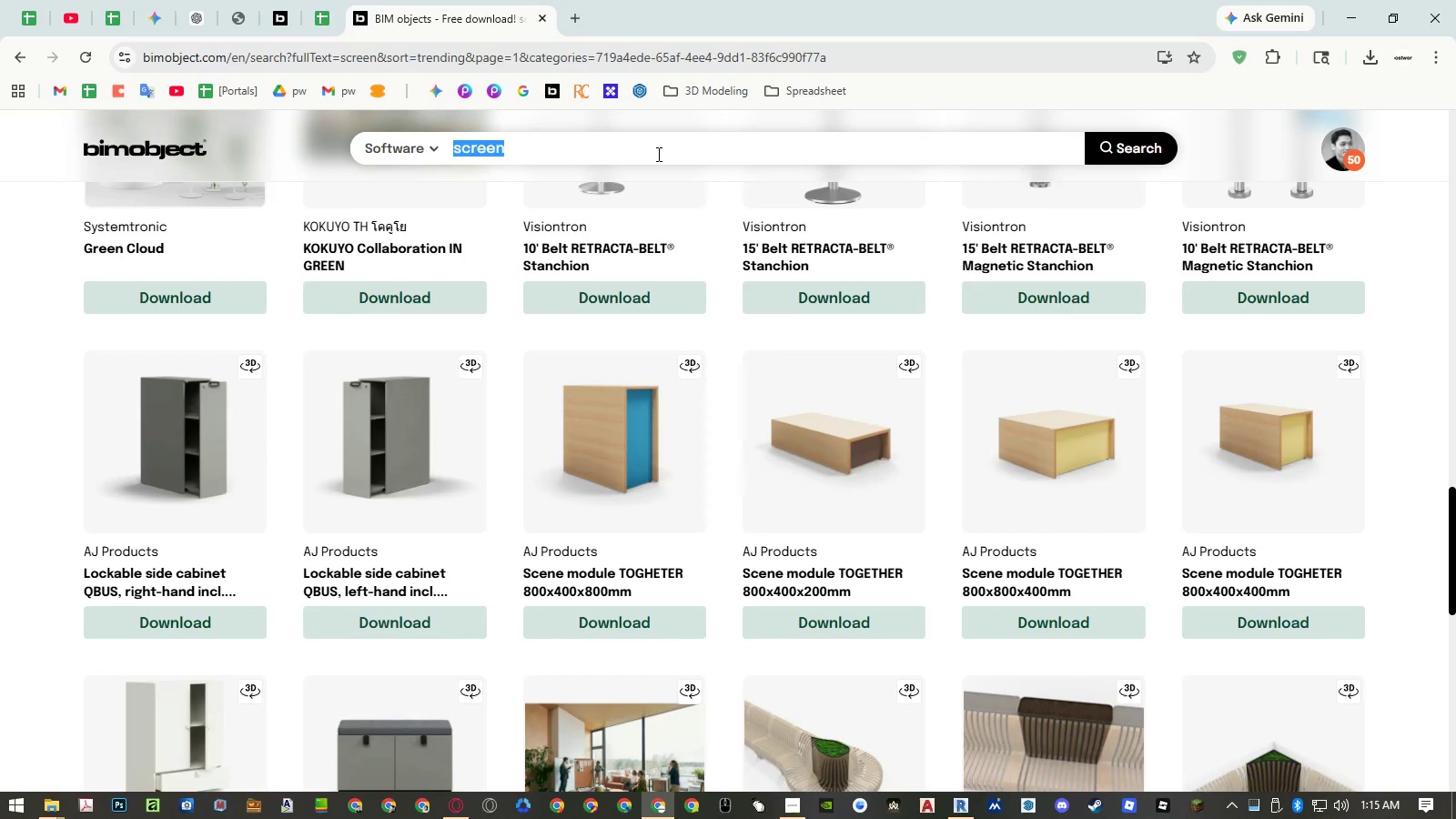 
type(monitor)
 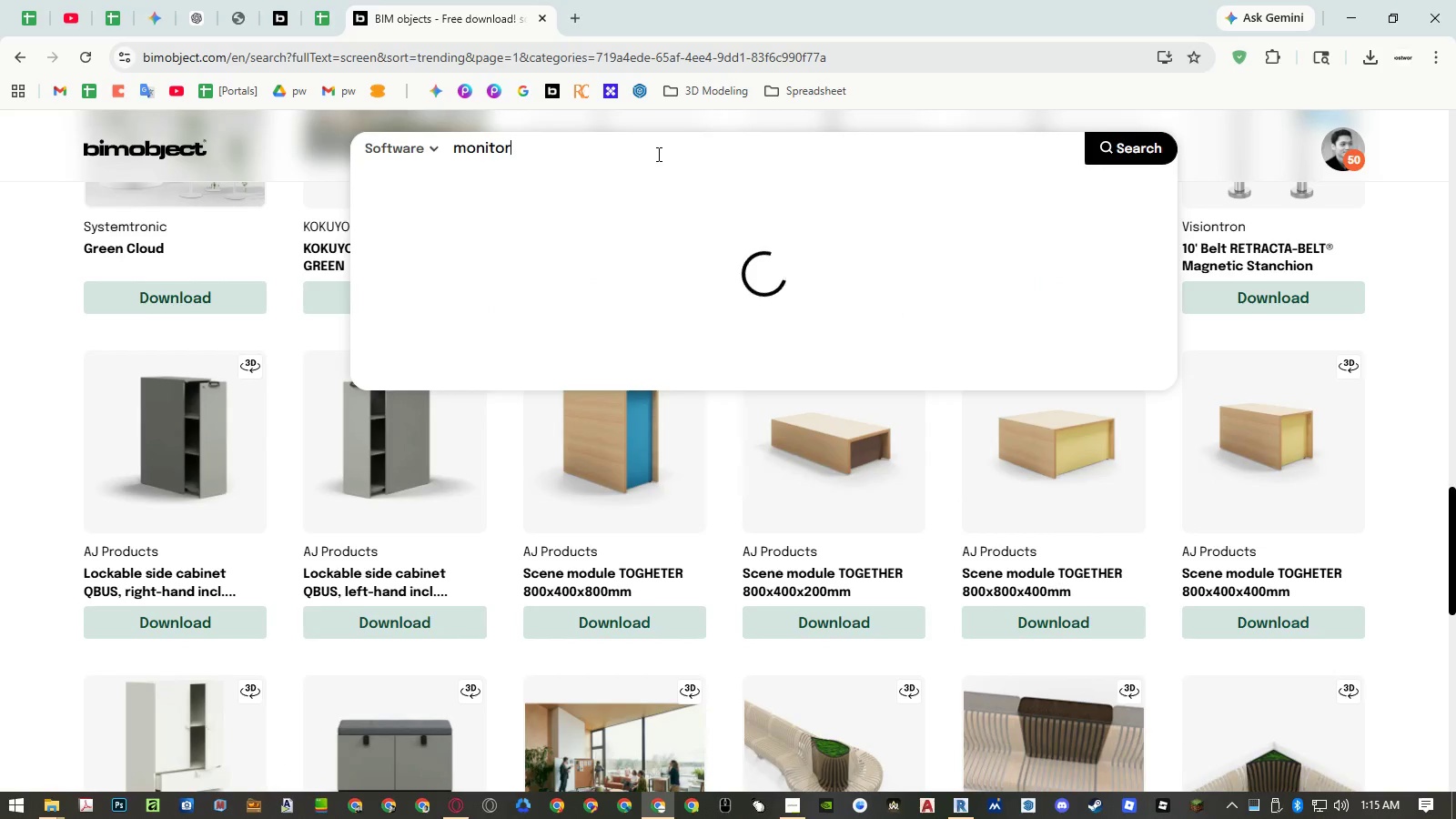 
key(Enter)
 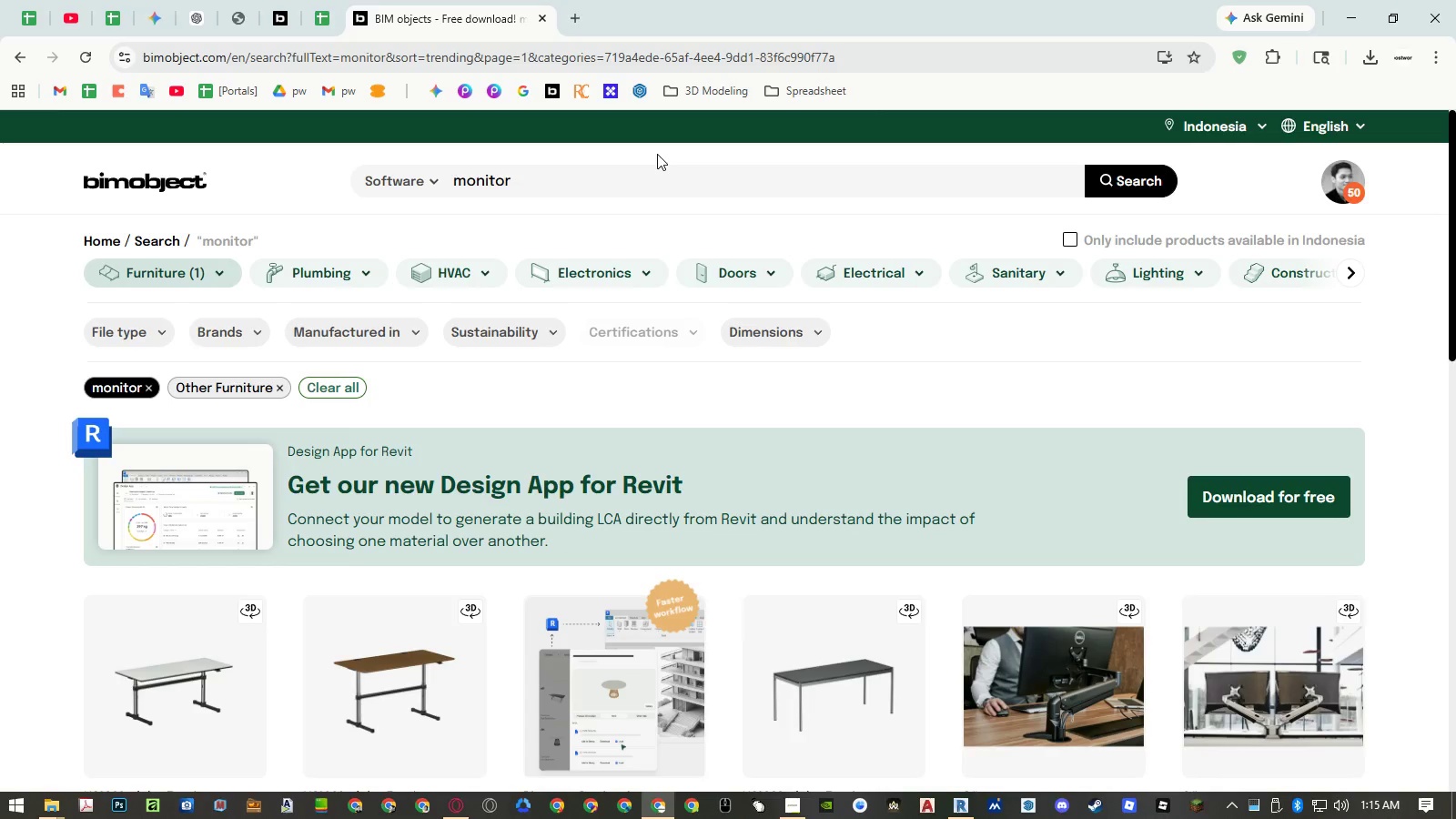 
scroll: coordinate [698, 267], scroll_direction: down, amount: 6.0
 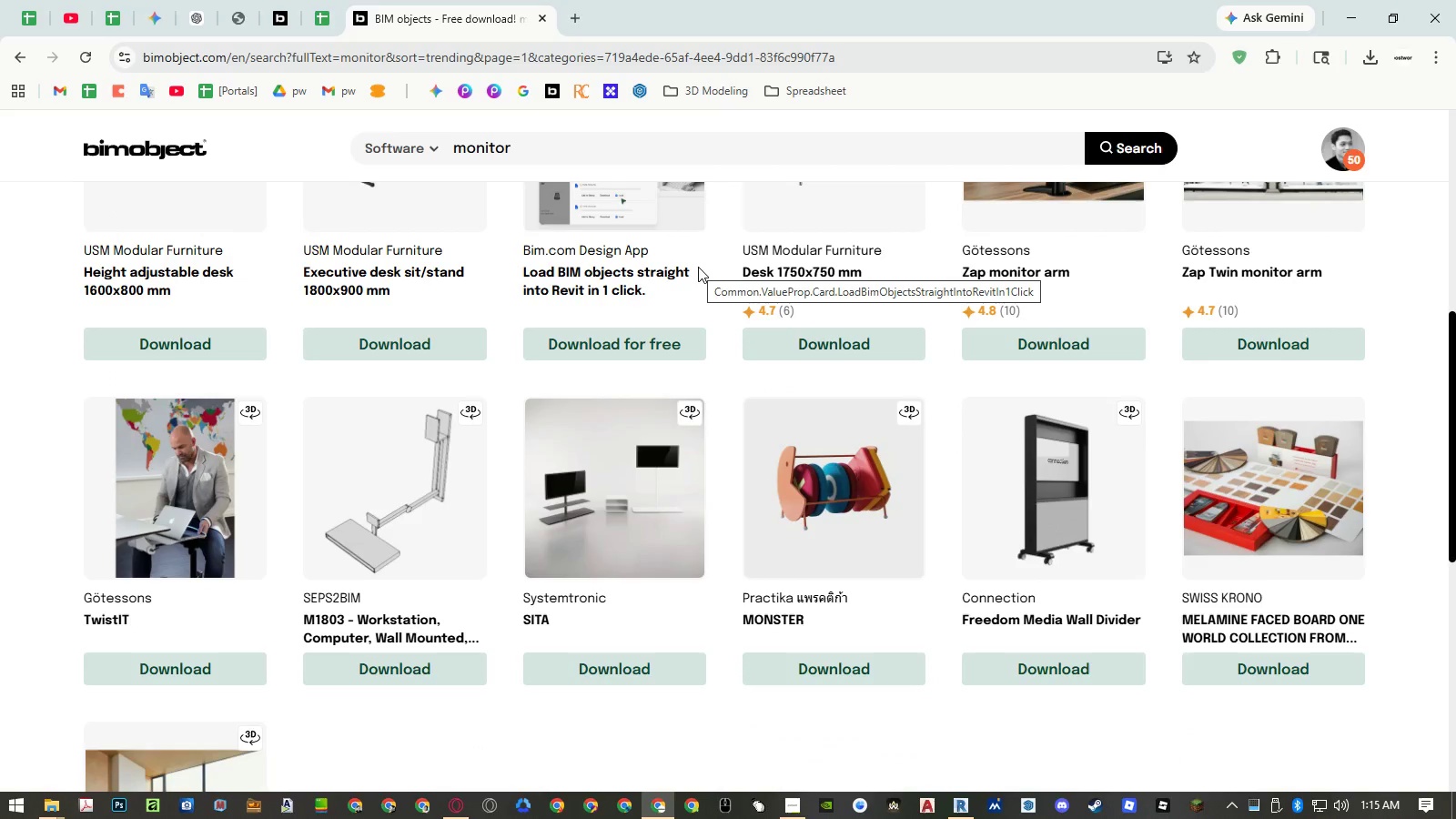 
scroll: coordinate [698, 267], scroll_direction: up, amount: 6.0
 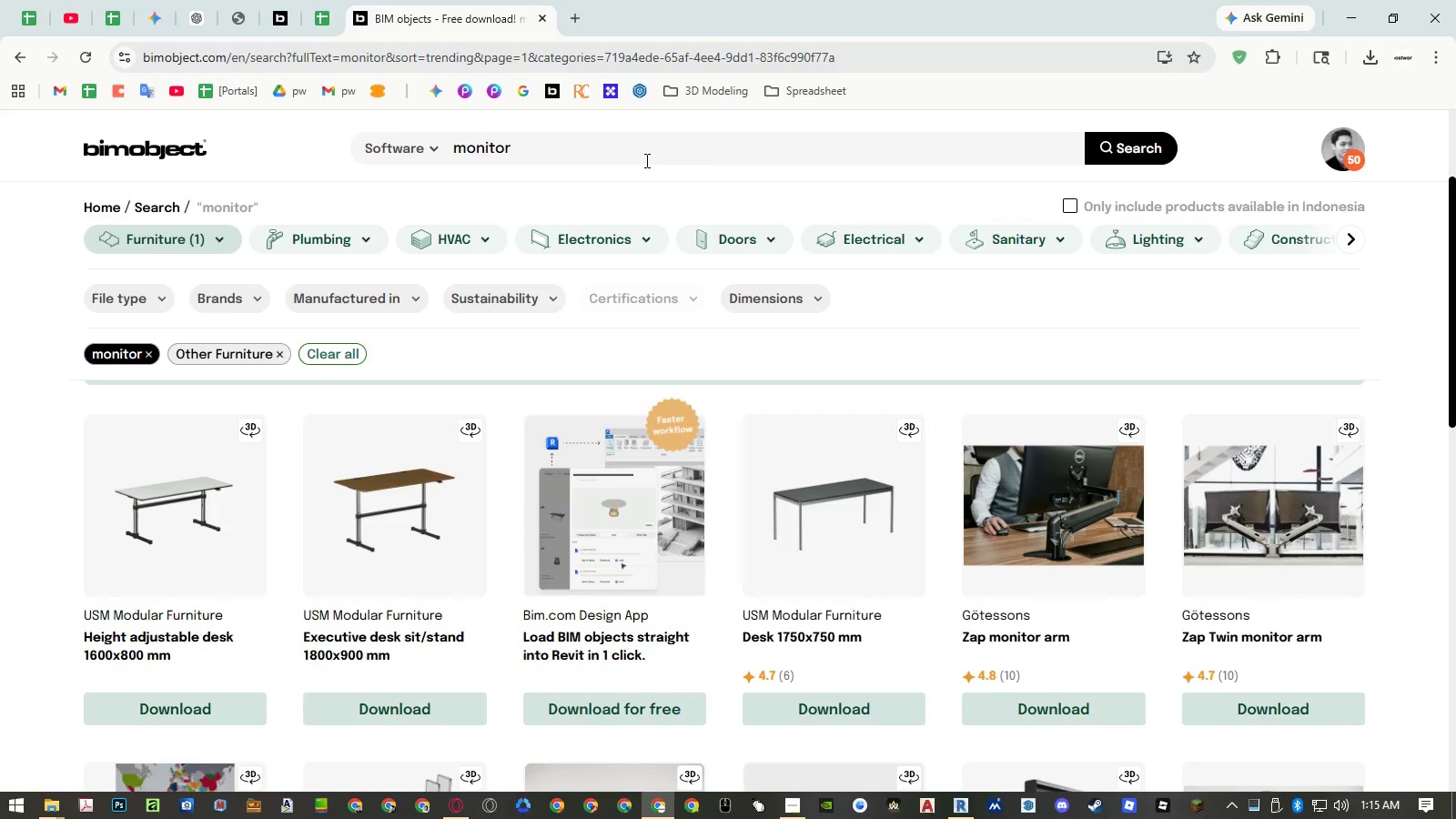 
double_click([644, 159])
 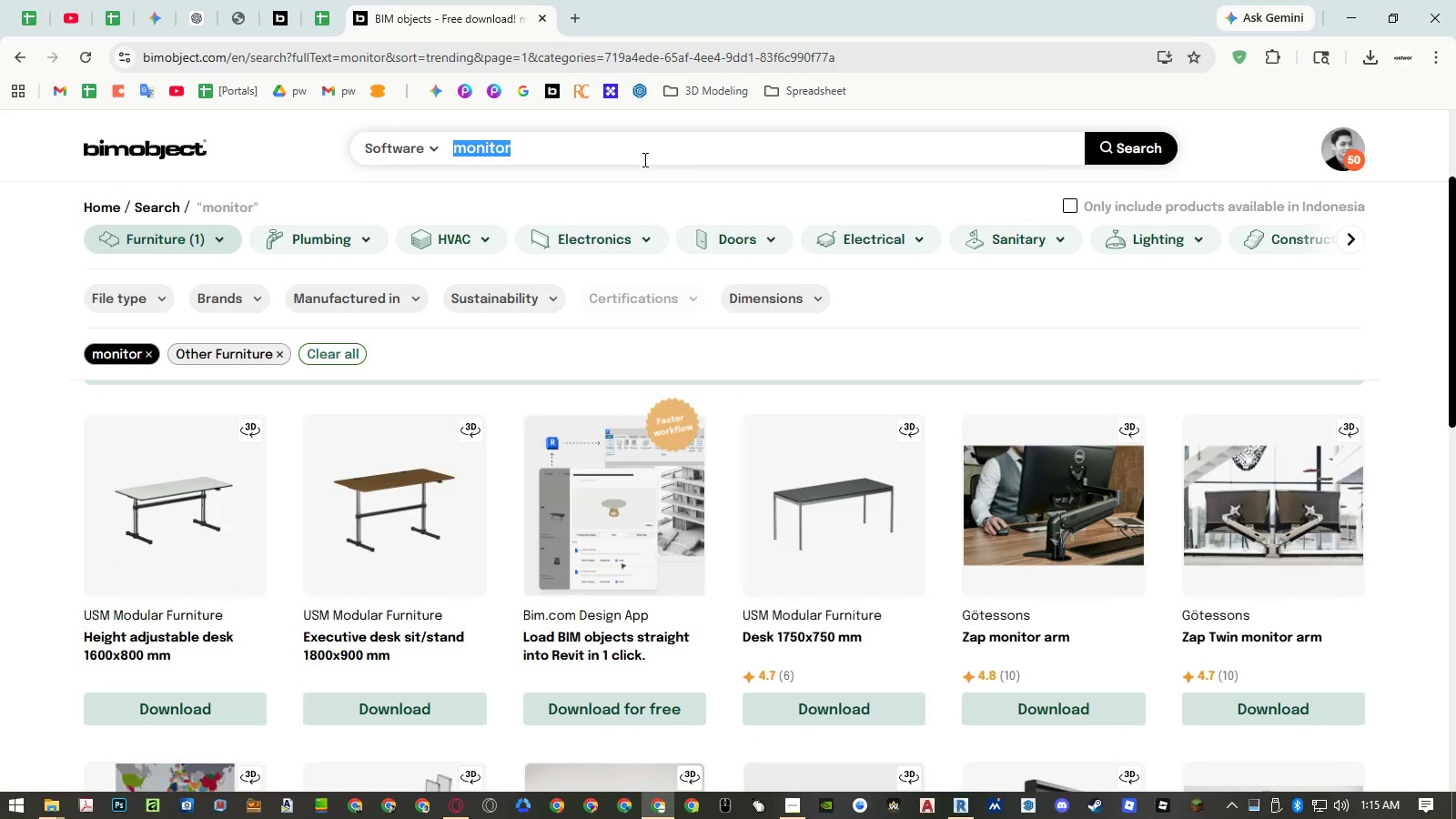 
type(PC)
 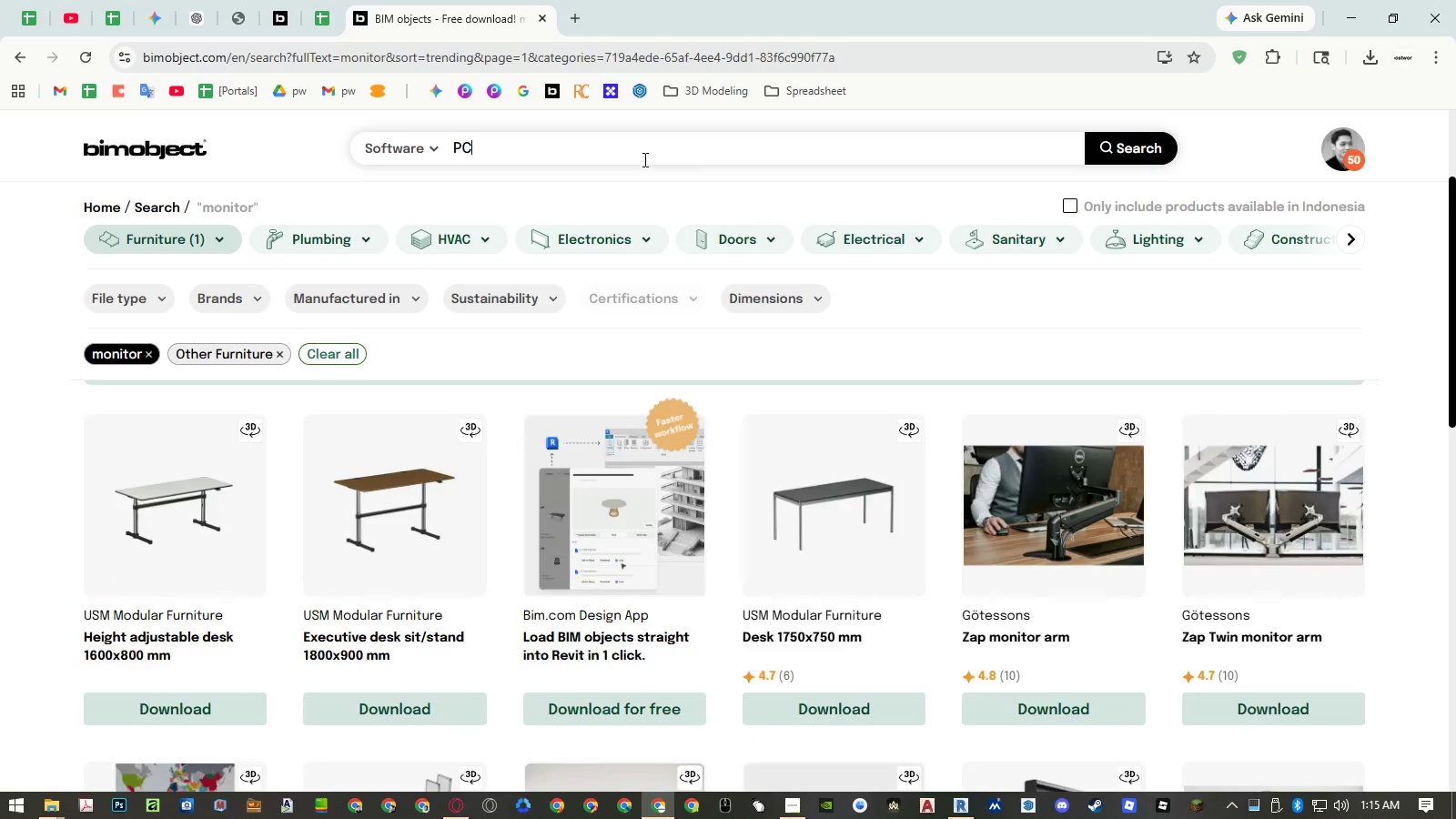 
key(Enter)
 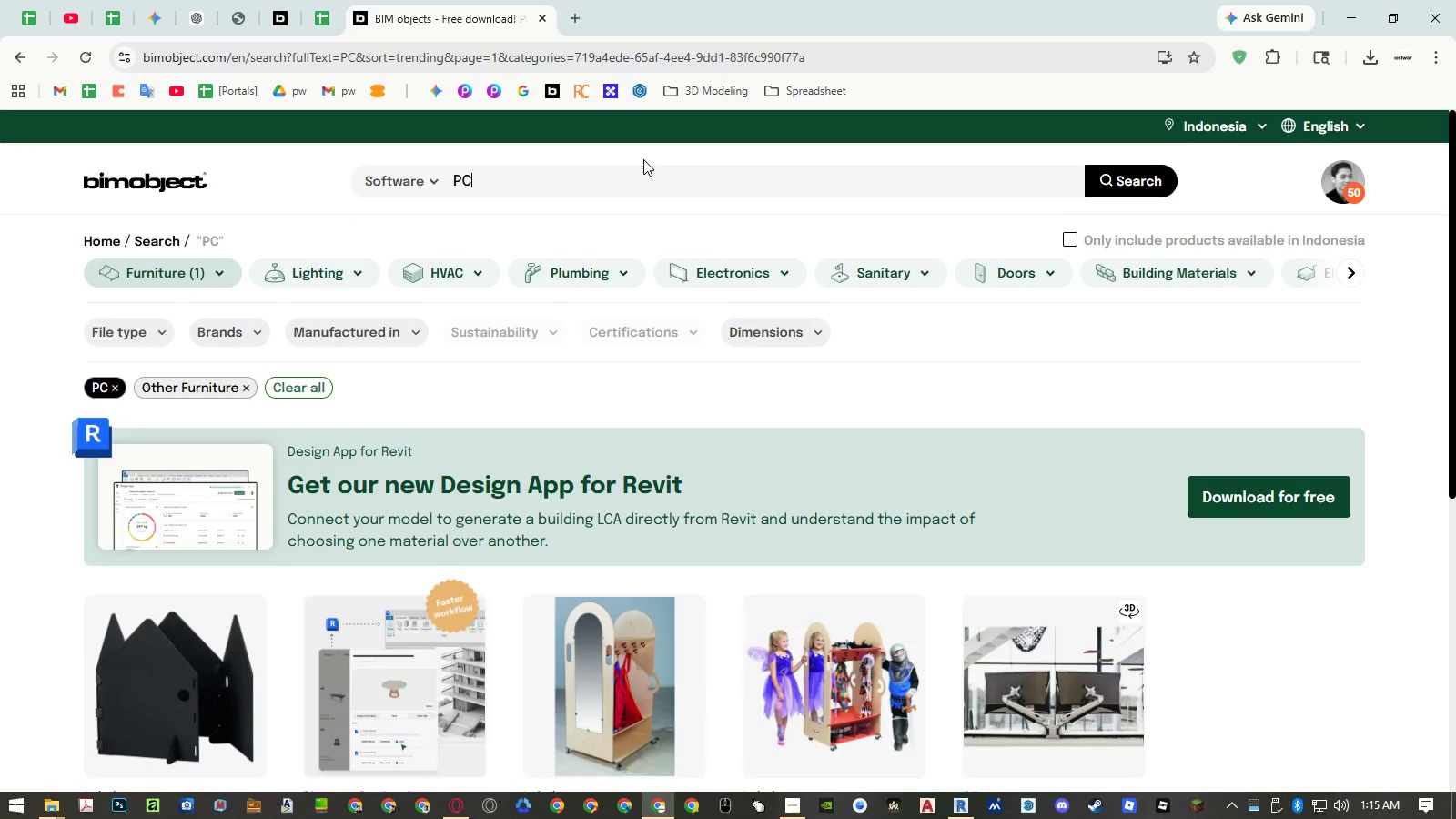 
scroll: coordinate [683, 442], scroll_direction: none, amount: 0.0
 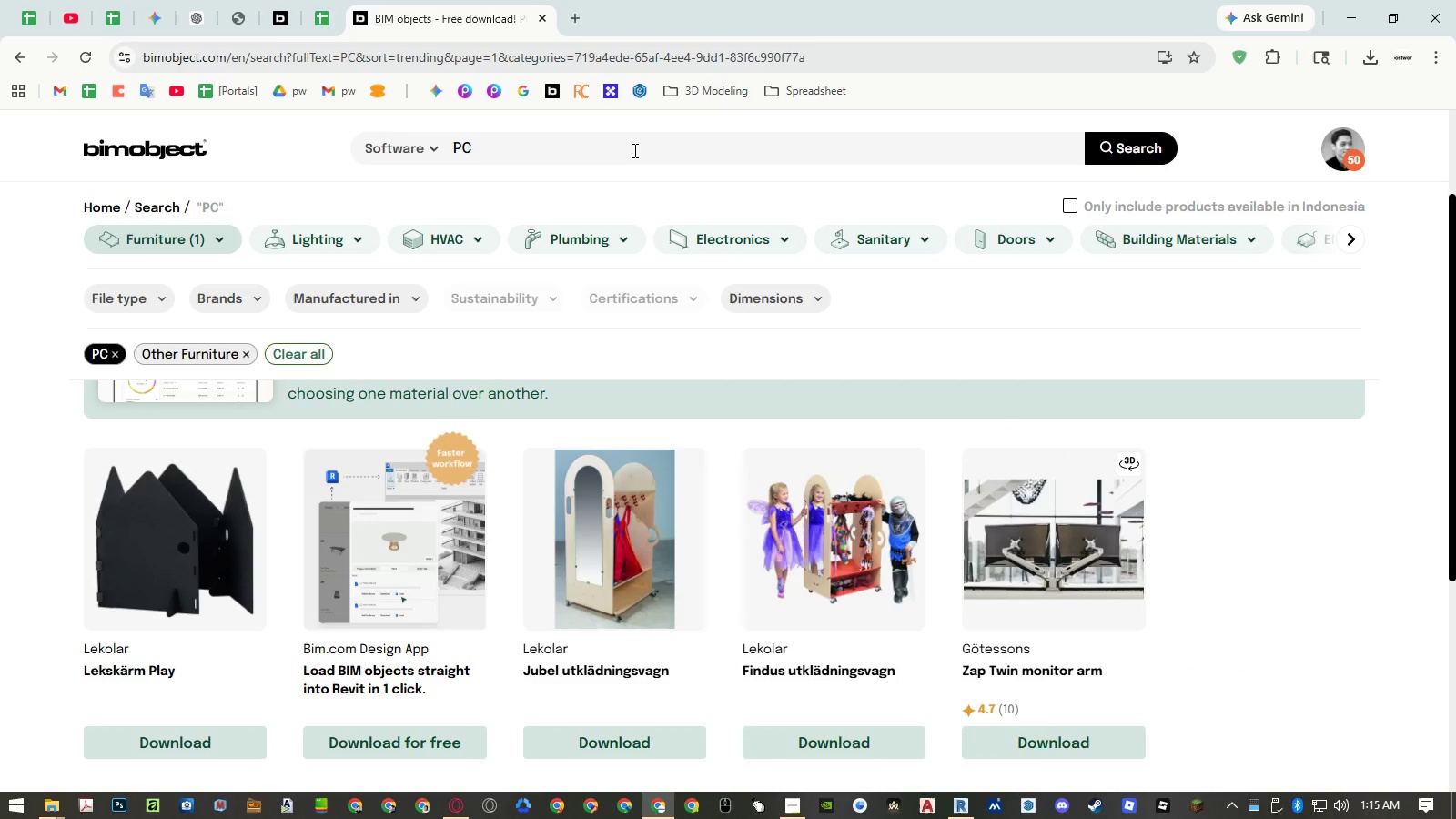 
double_click([632, 148])
 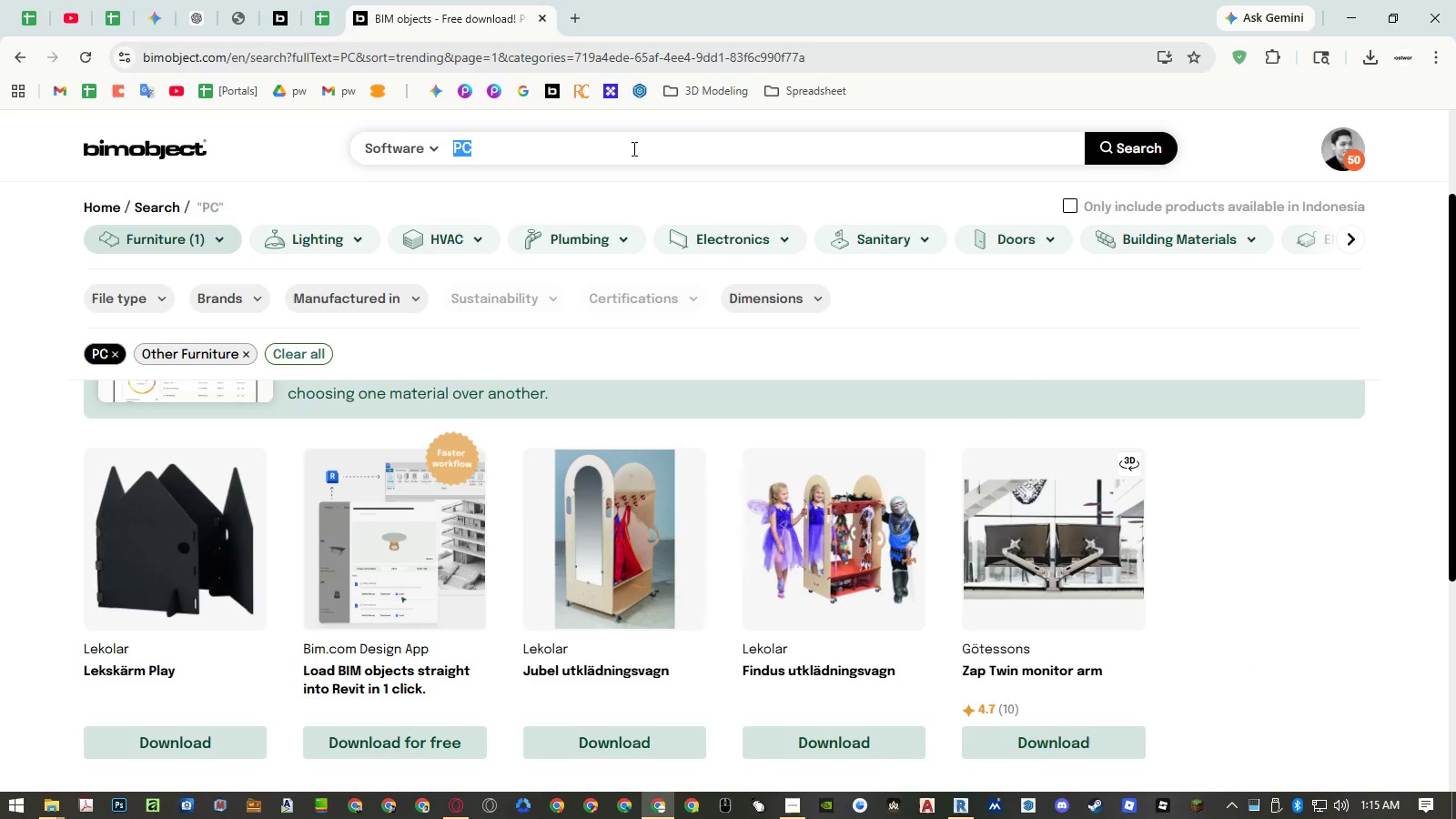 
type(desktop)
 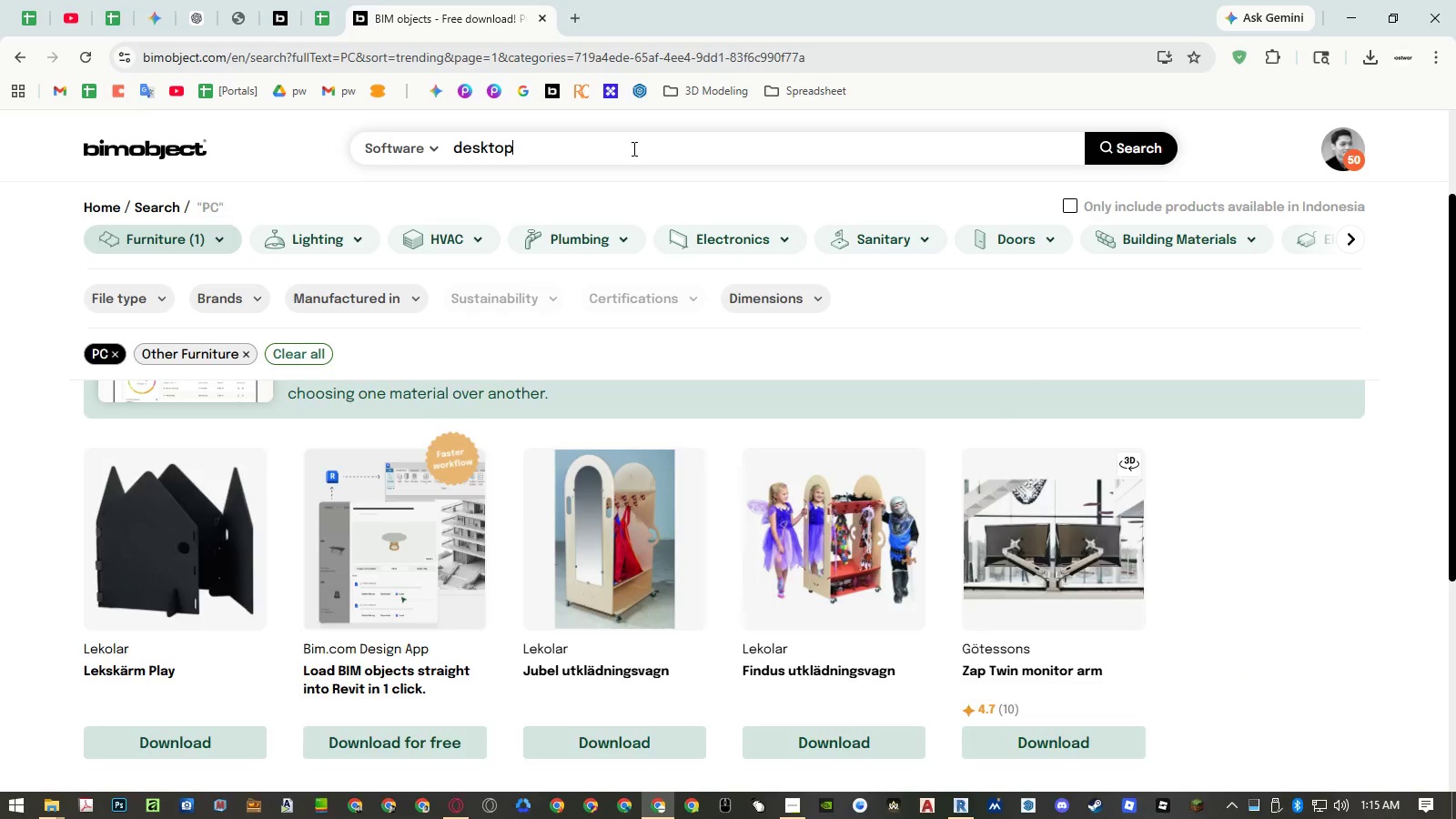 
key(Enter)
 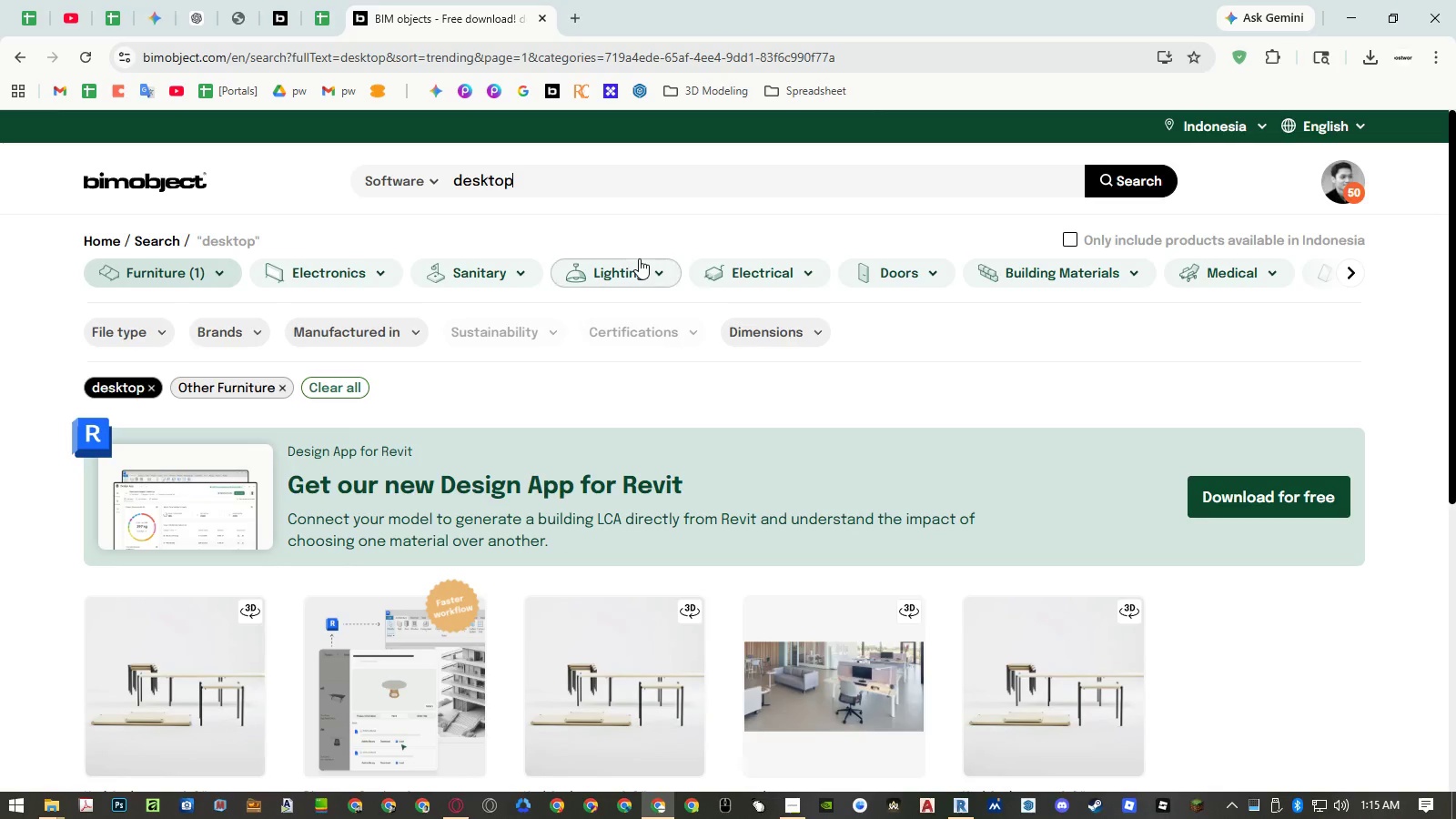 
scroll: coordinate [640, 260], scroll_direction: down, amount: 5.0
 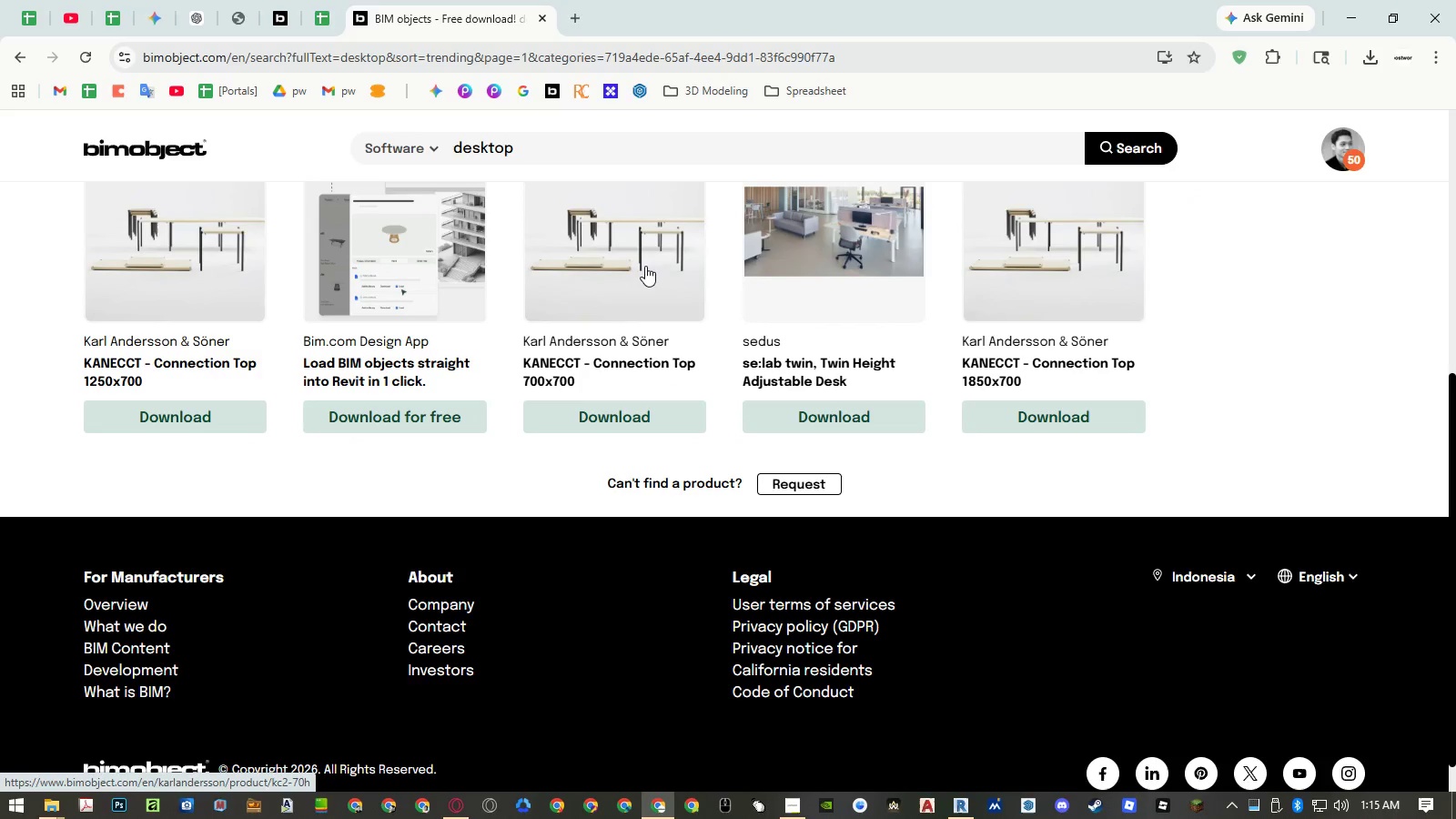 
scroll: coordinate [649, 267], scroll_direction: up, amount: 5.0
 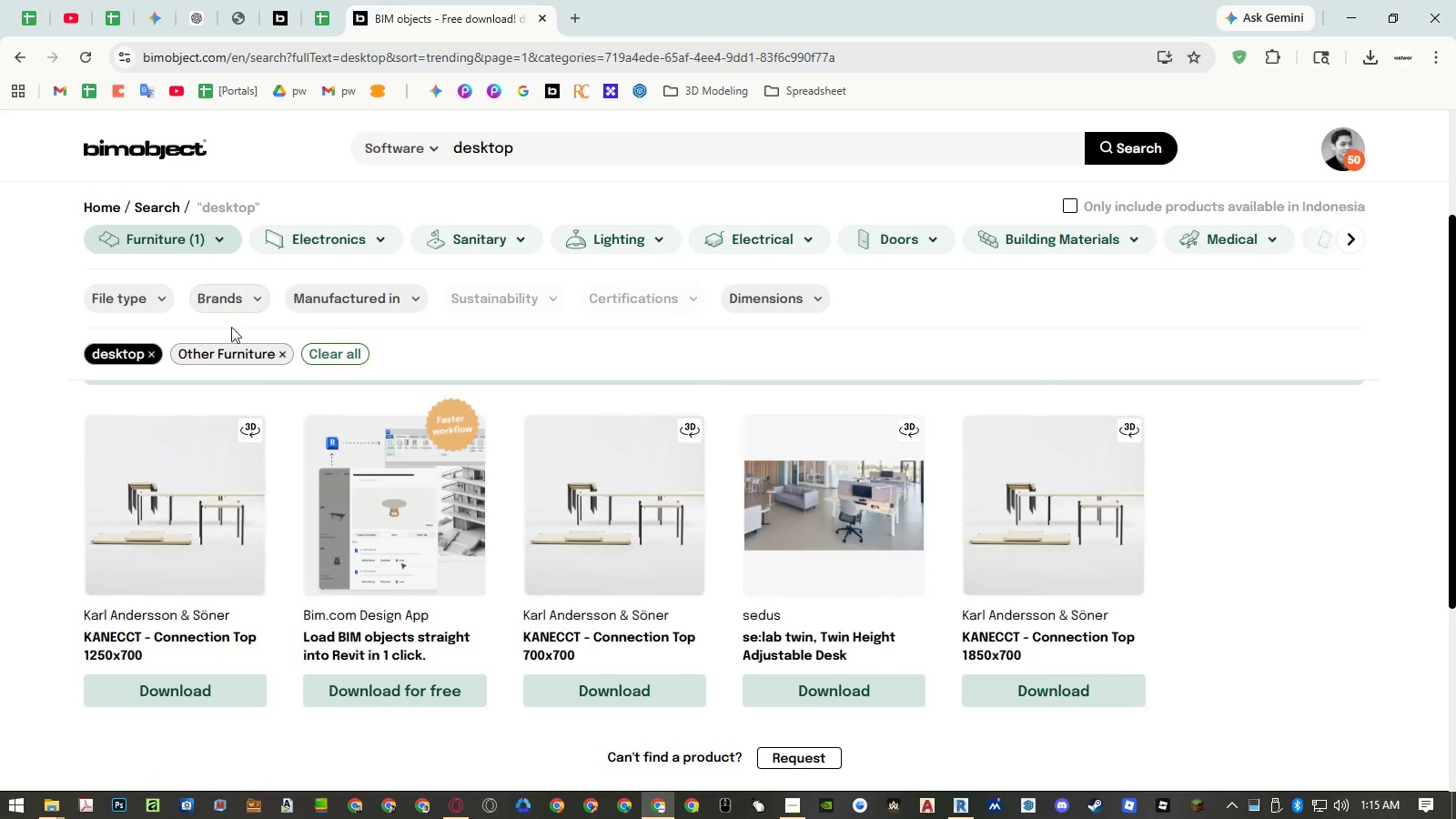 
left_click([280, 356])
 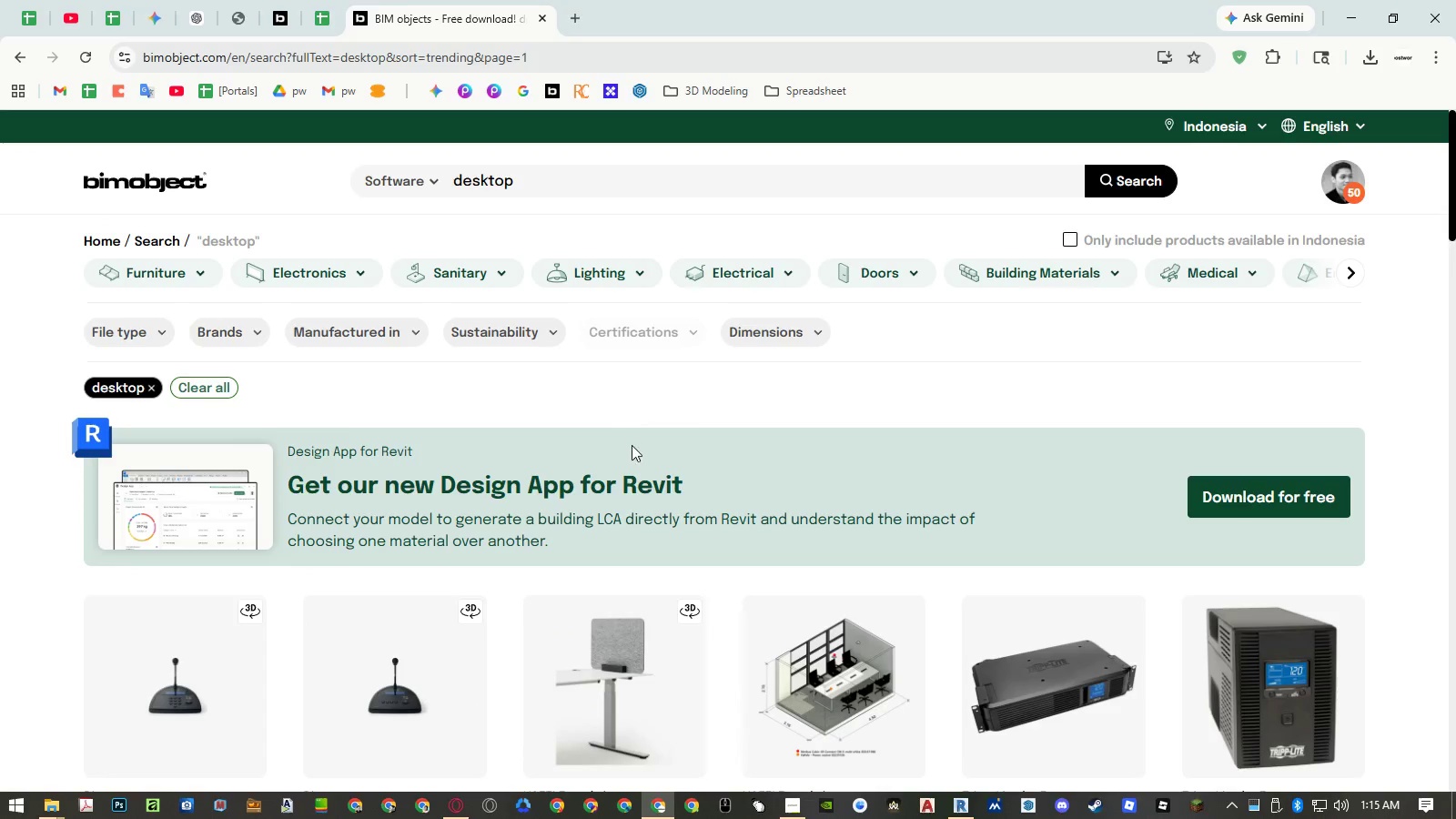 
scroll: coordinate [632, 446], scroll_direction: down, amount: 18.0
 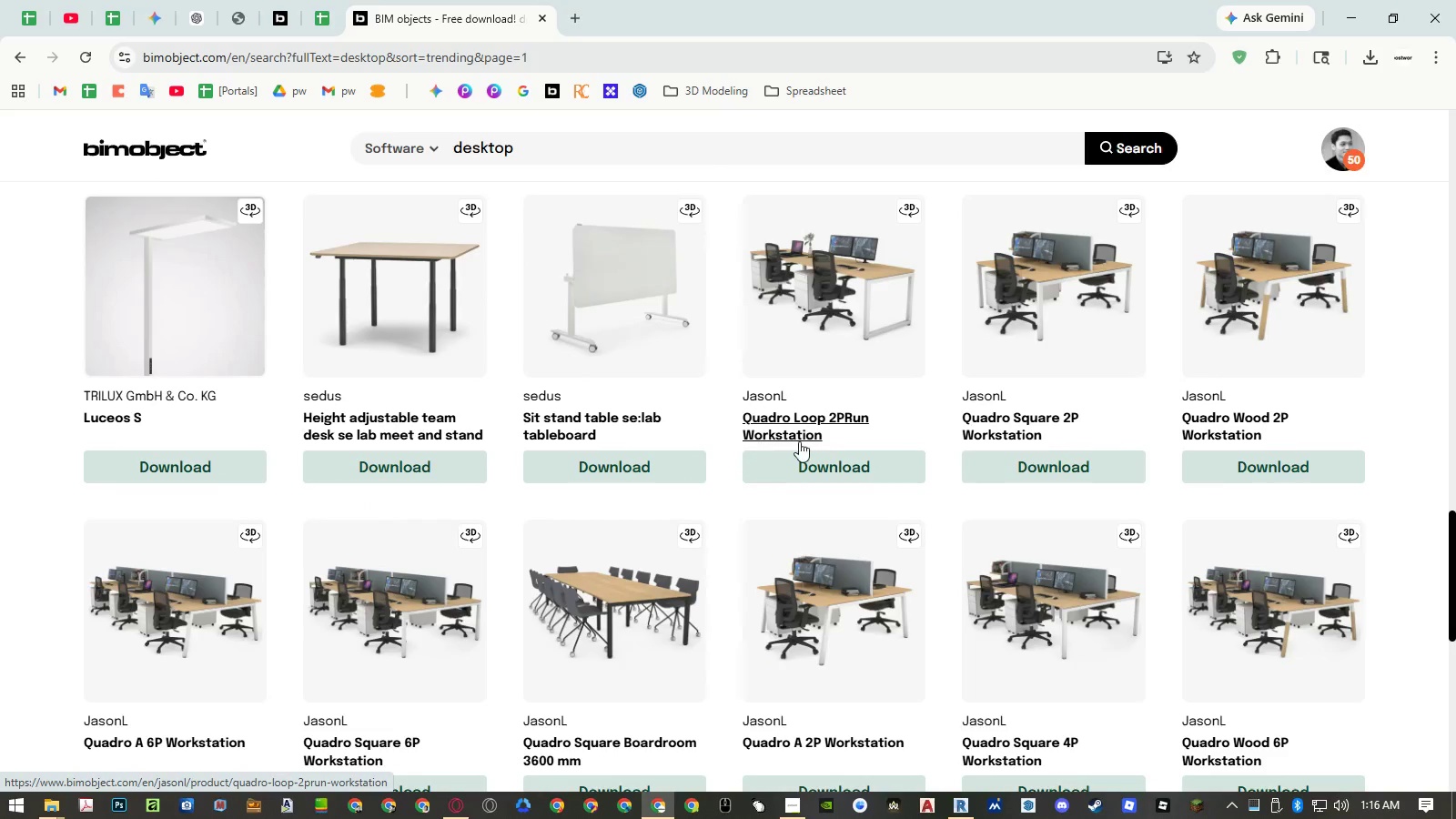 
middle_click([799, 439])
 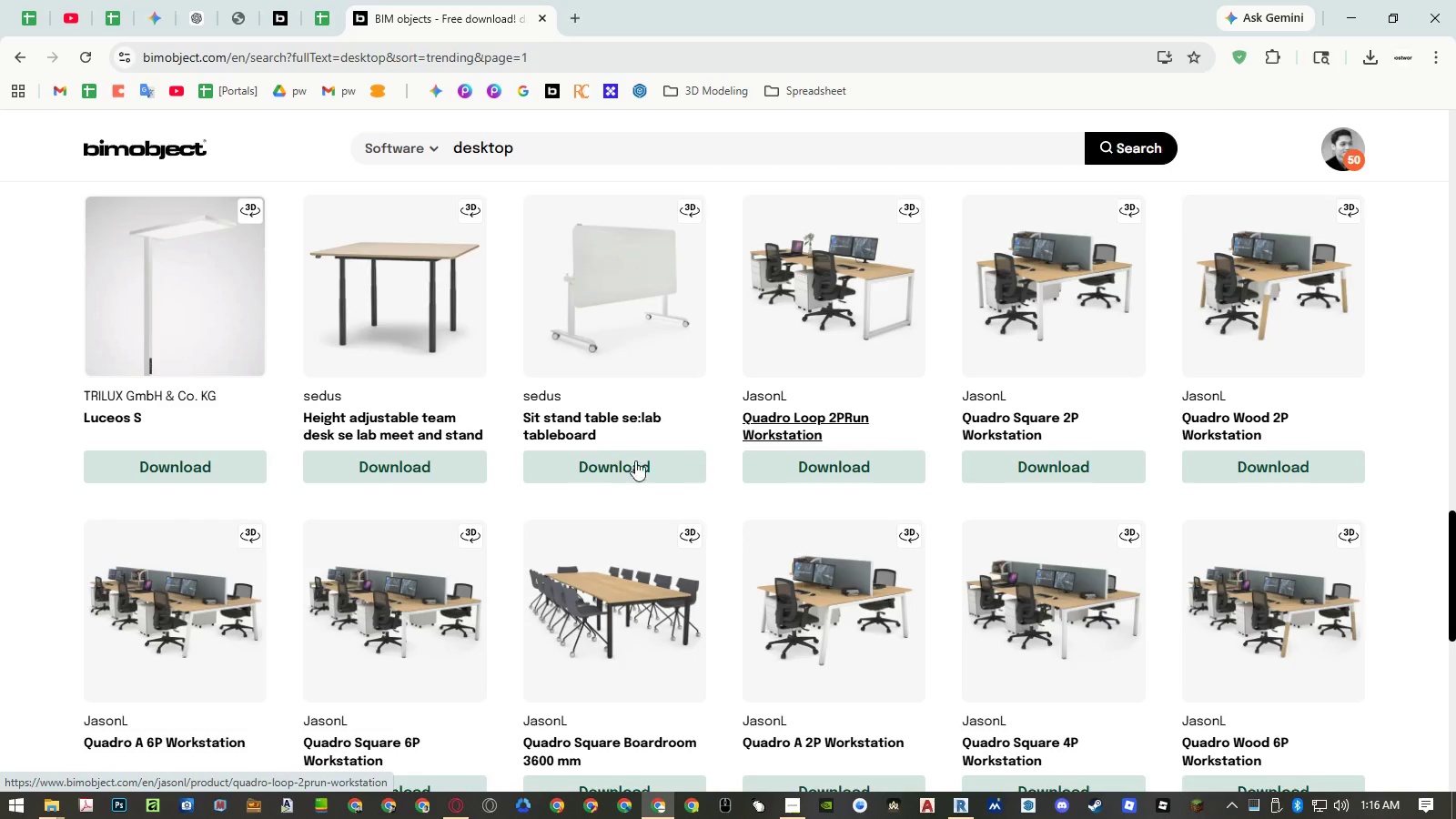 
scroll: coordinate [619, 460], scroll_direction: down, amount: 4.0
 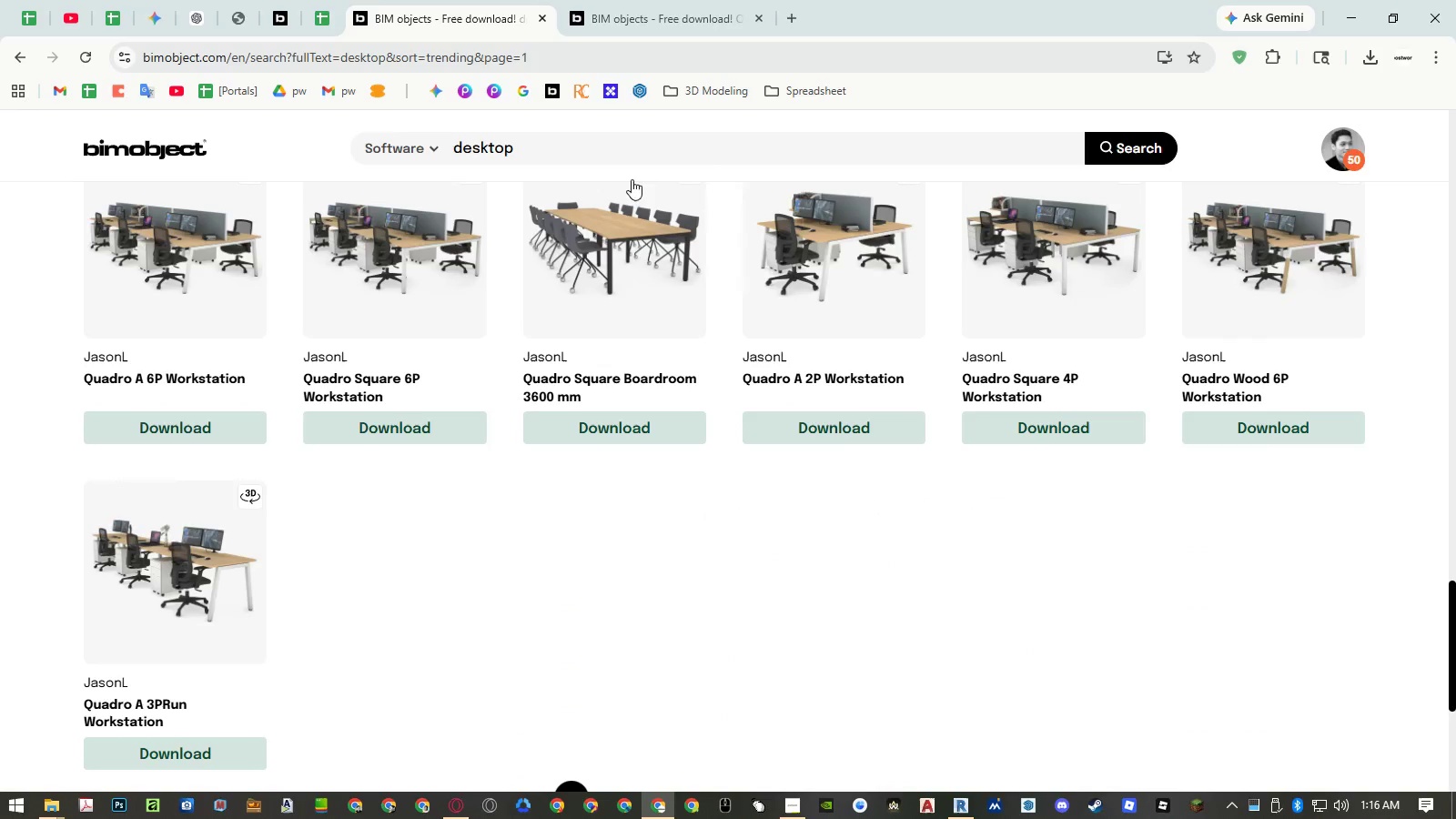 
double_click([616, 146])
 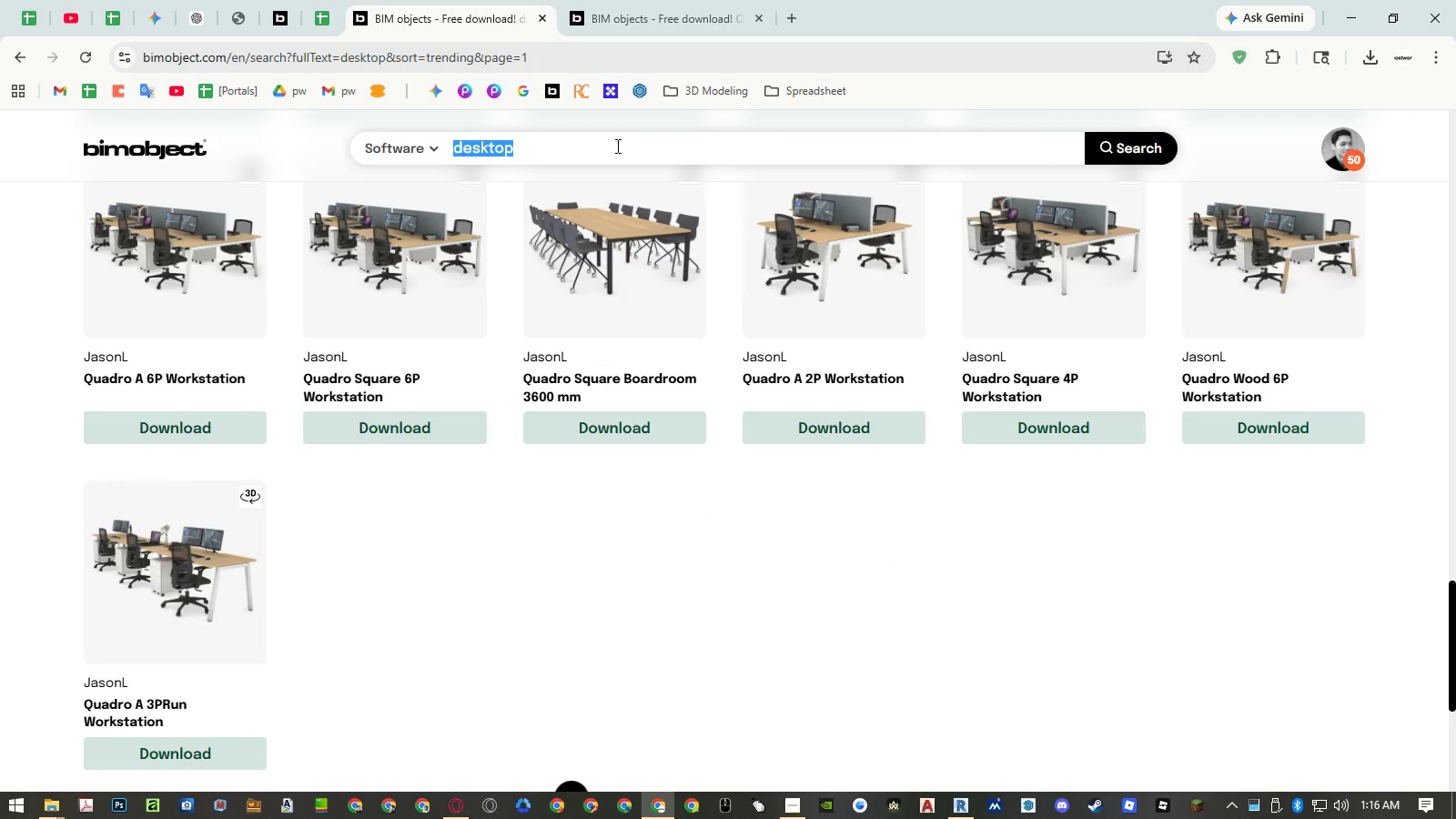 
type(monitor)
 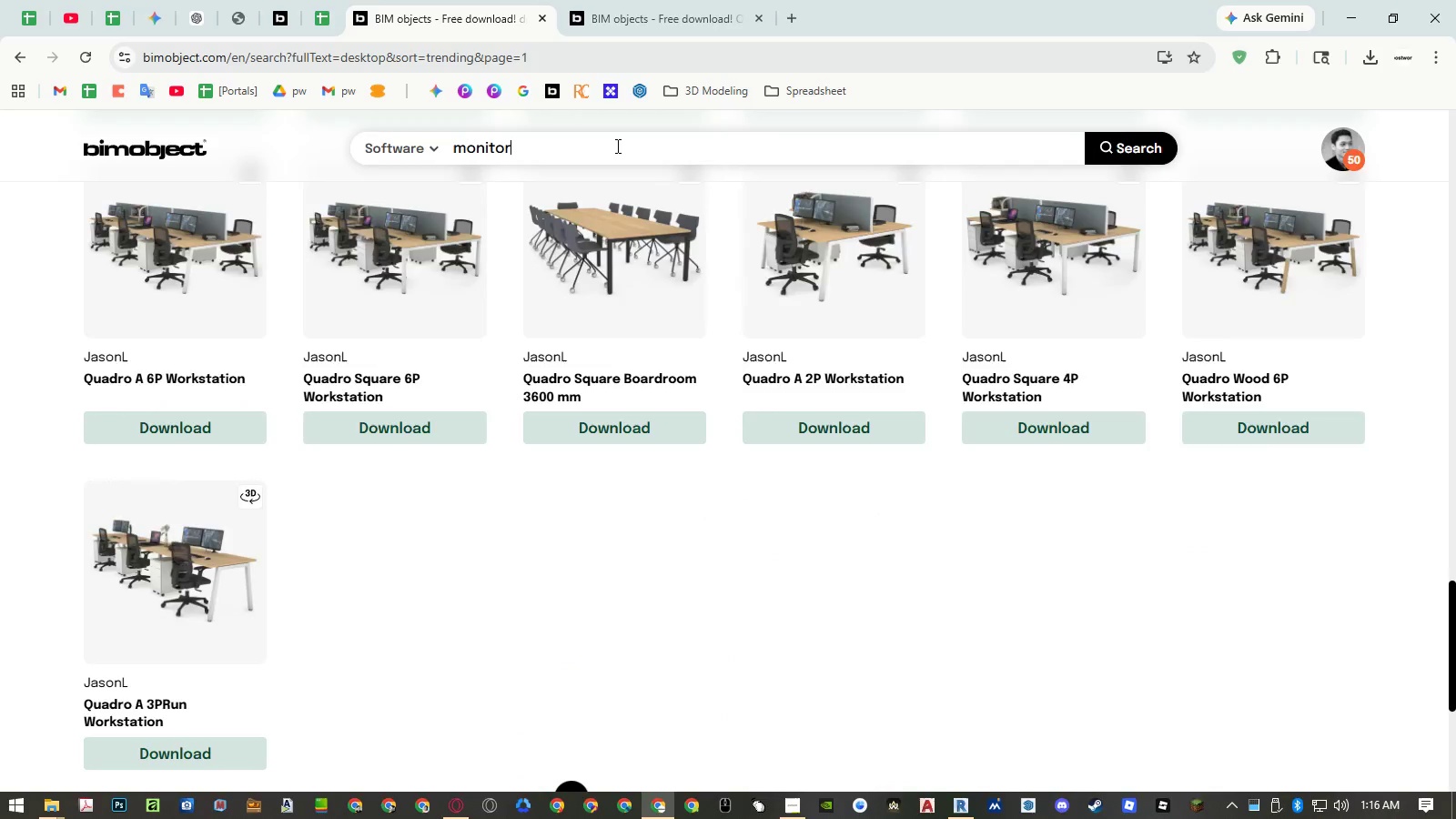 
key(Enter)
 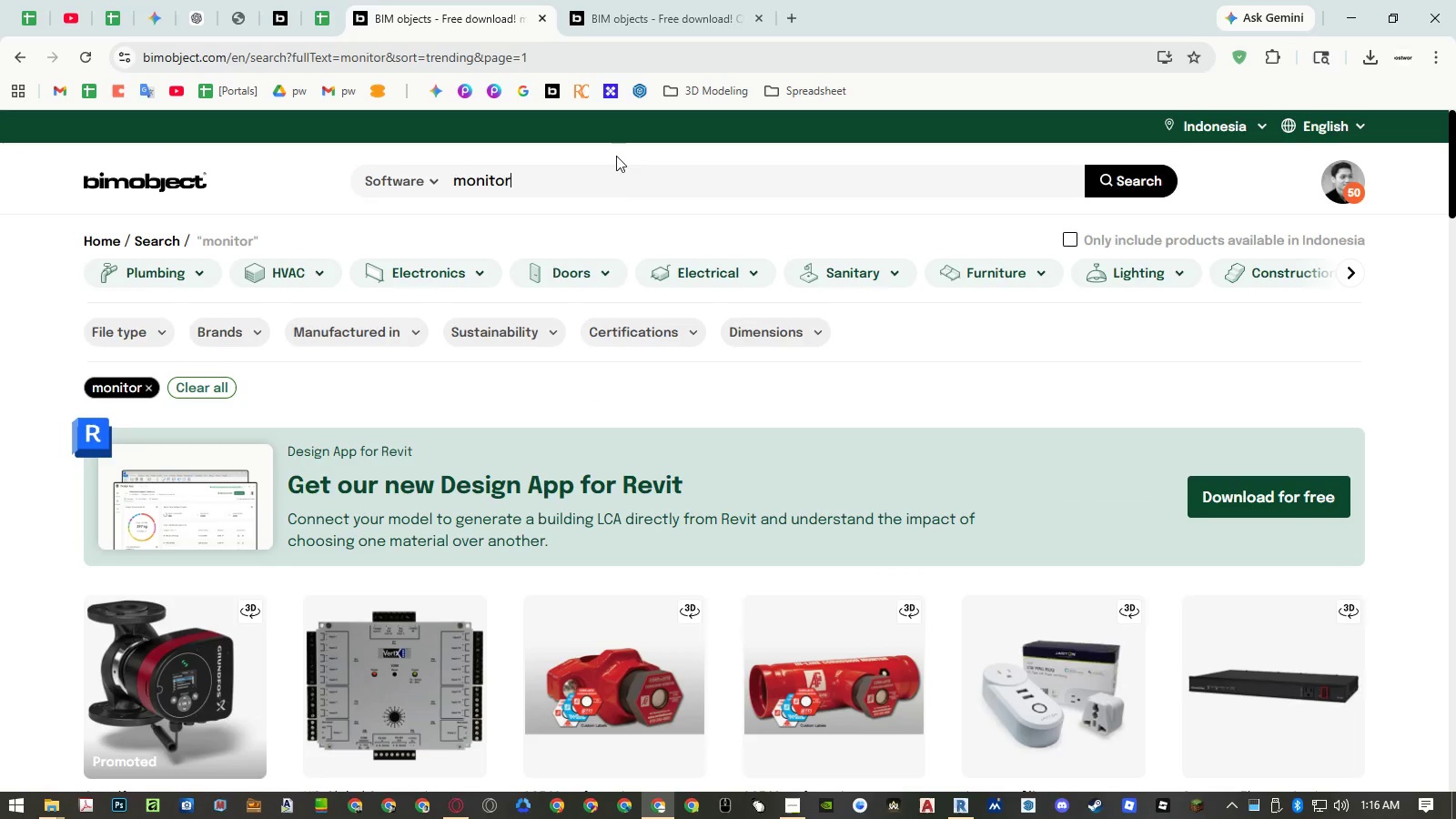 
scroll: coordinate [652, 324], scroll_direction: down, amount: 12.0
 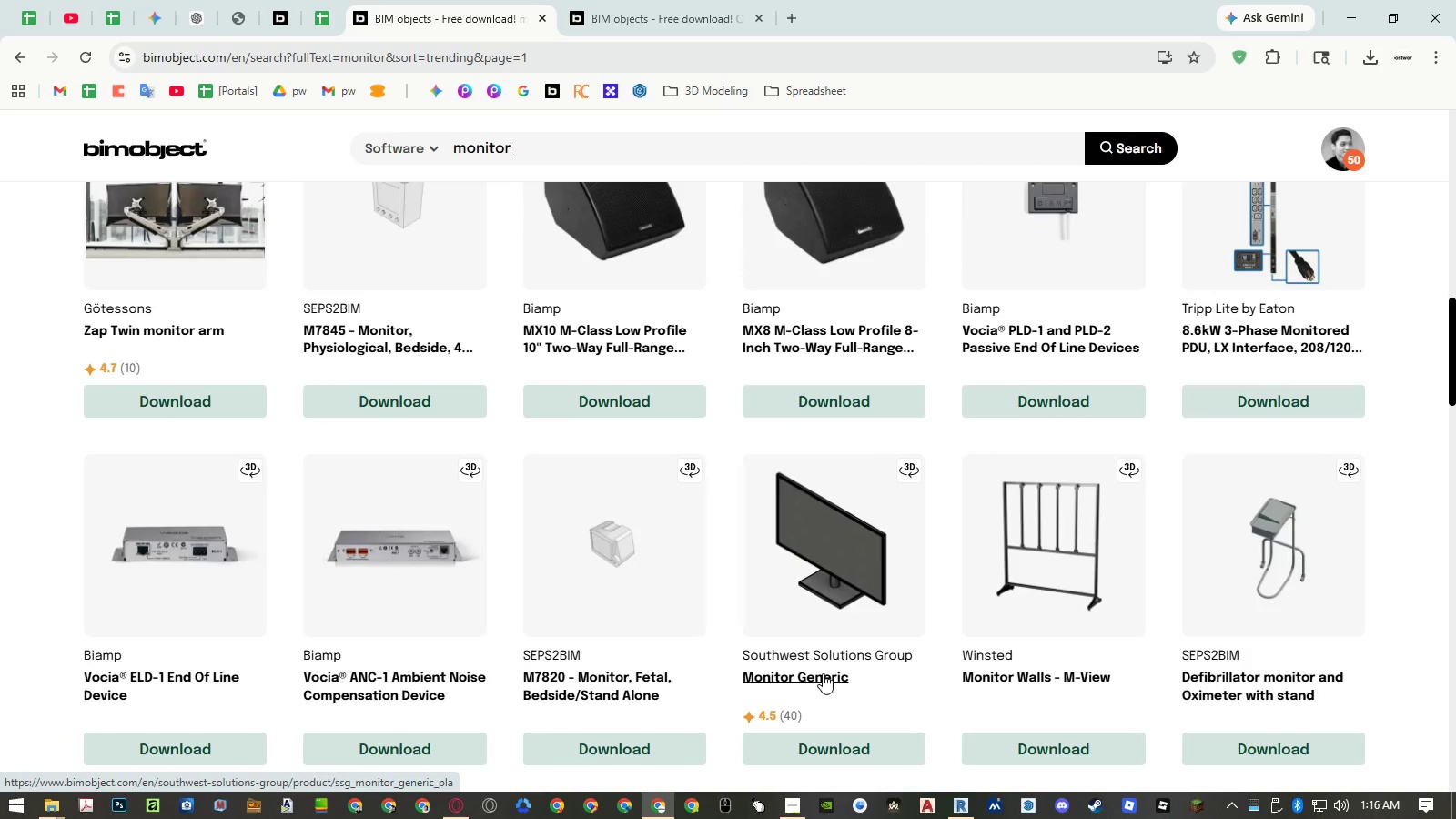 
middle_click([823, 673])
 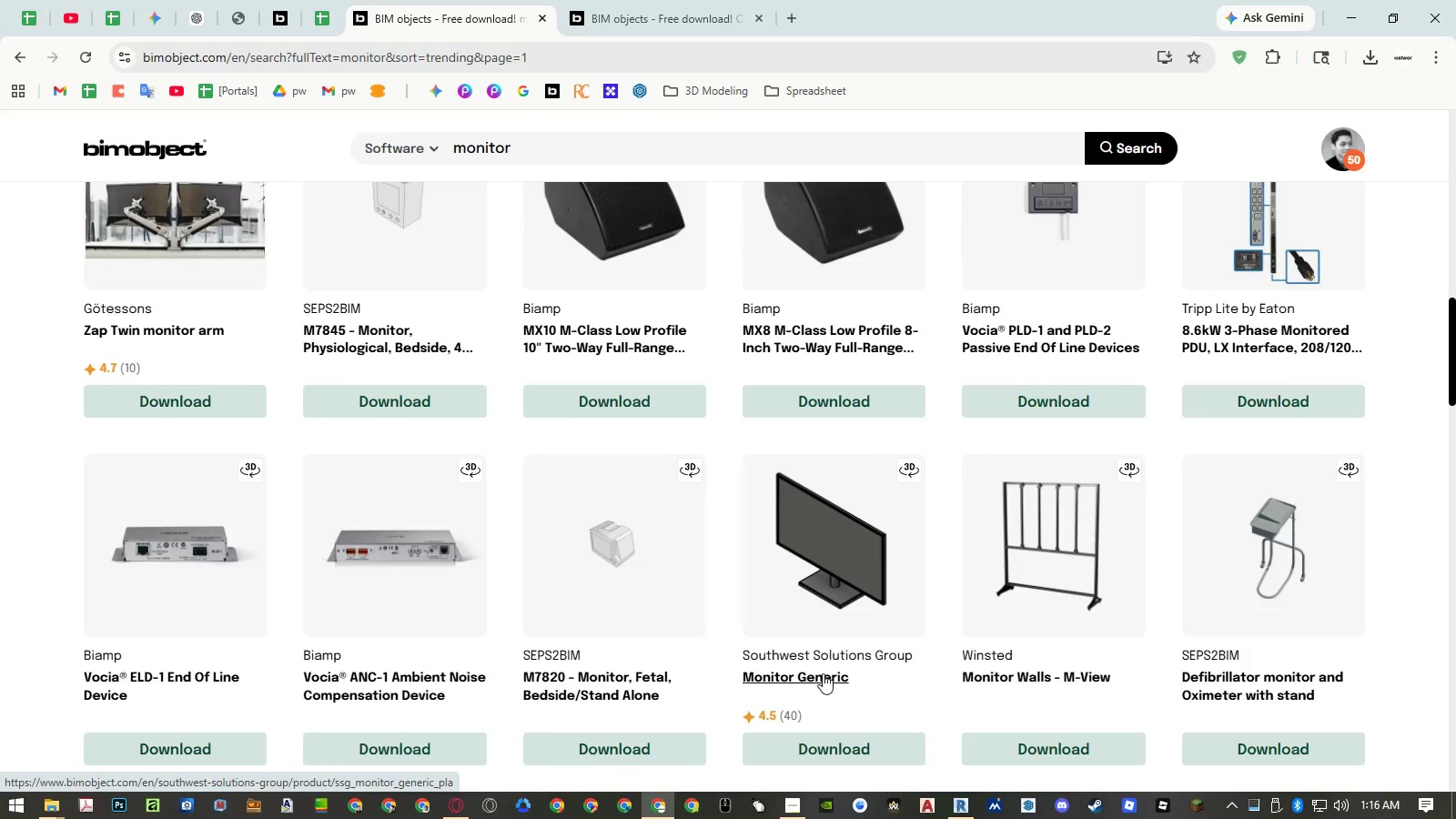 
scroll: coordinate [823, 672], scroll_direction: down, amount: 1.0
 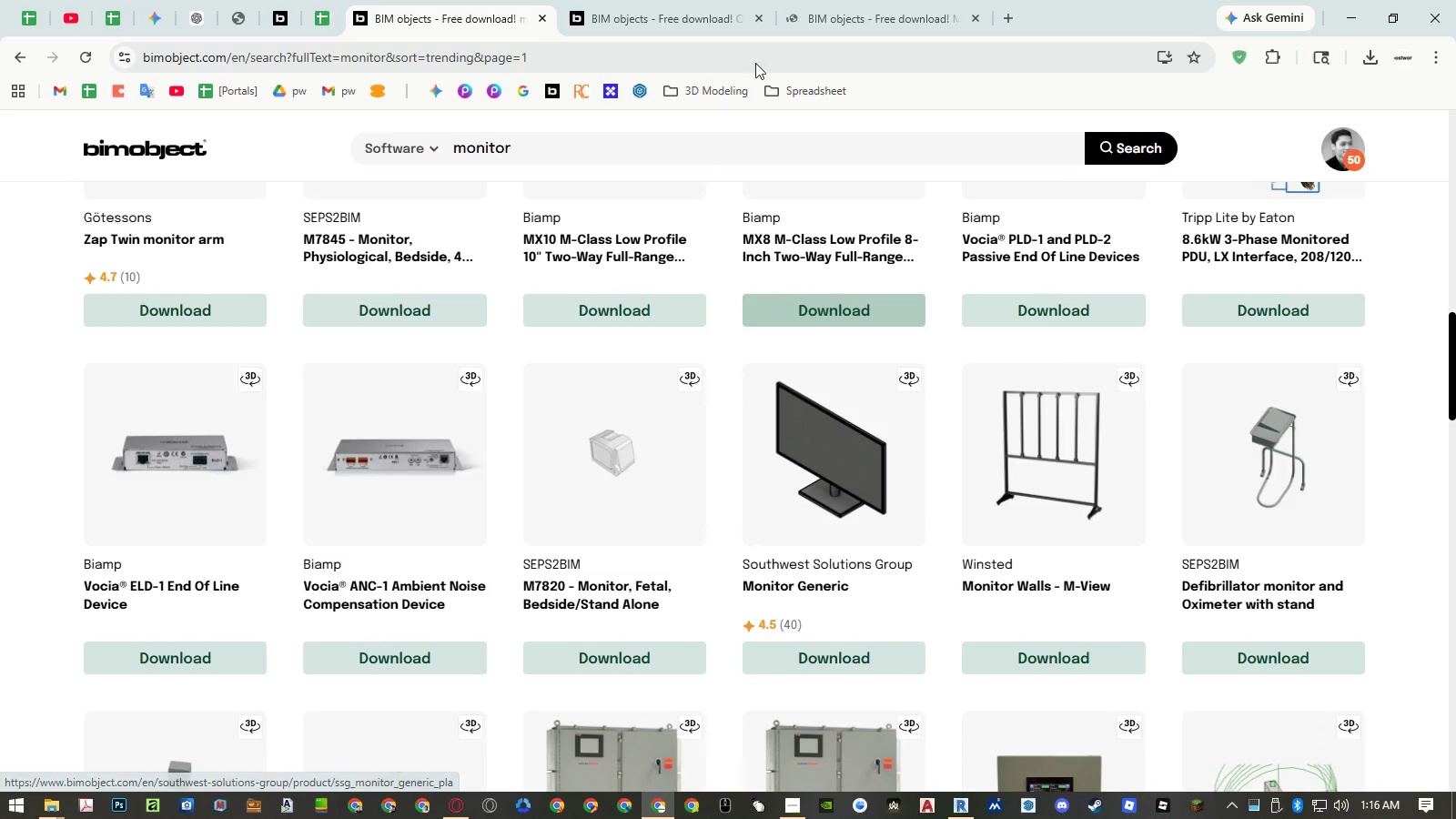 
left_click([681, 16])
 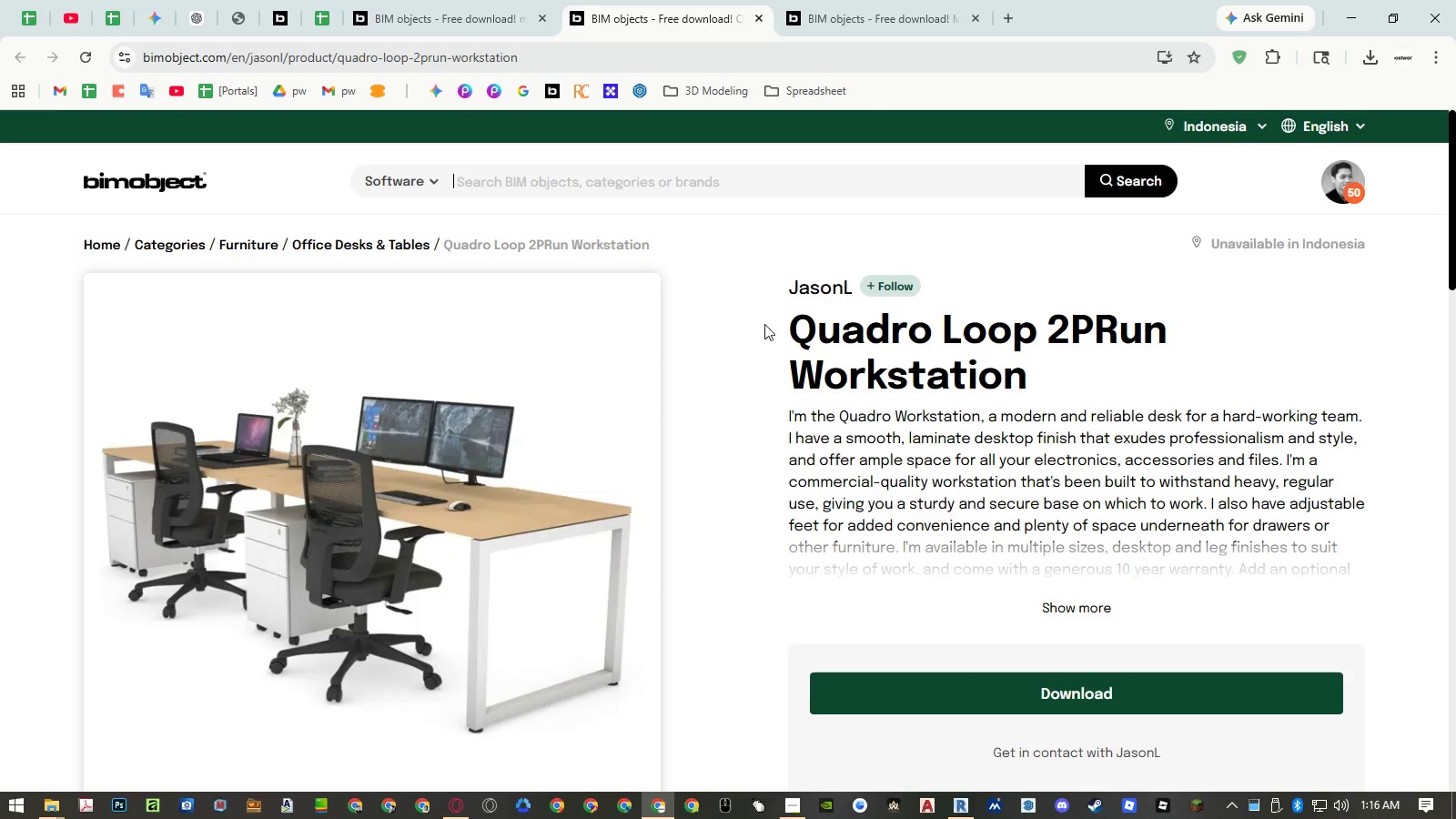 
scroll: coordinate [798, 430], scroll_direction: down, amount: 3.0
 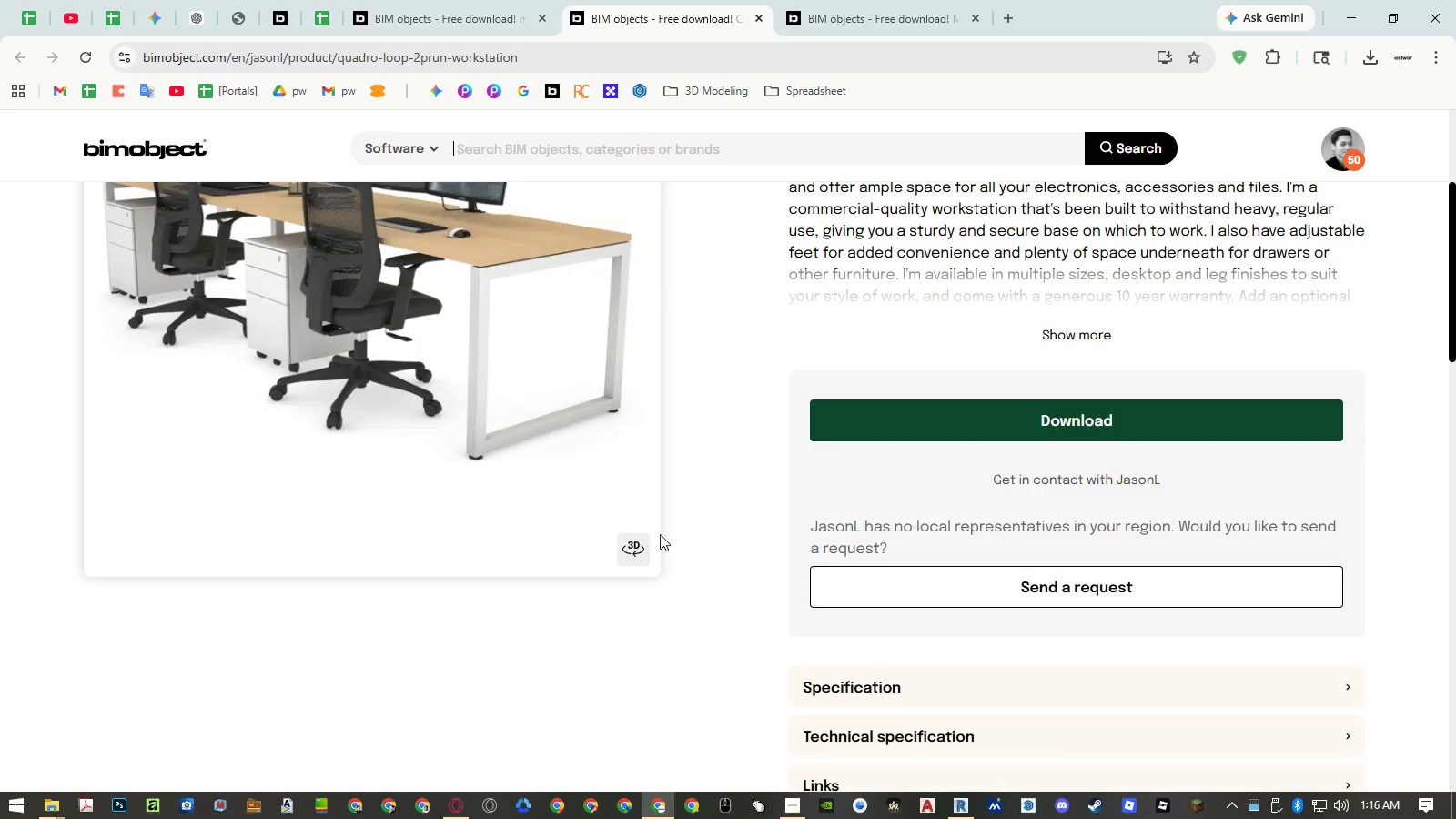 
left_click([633, 543])
 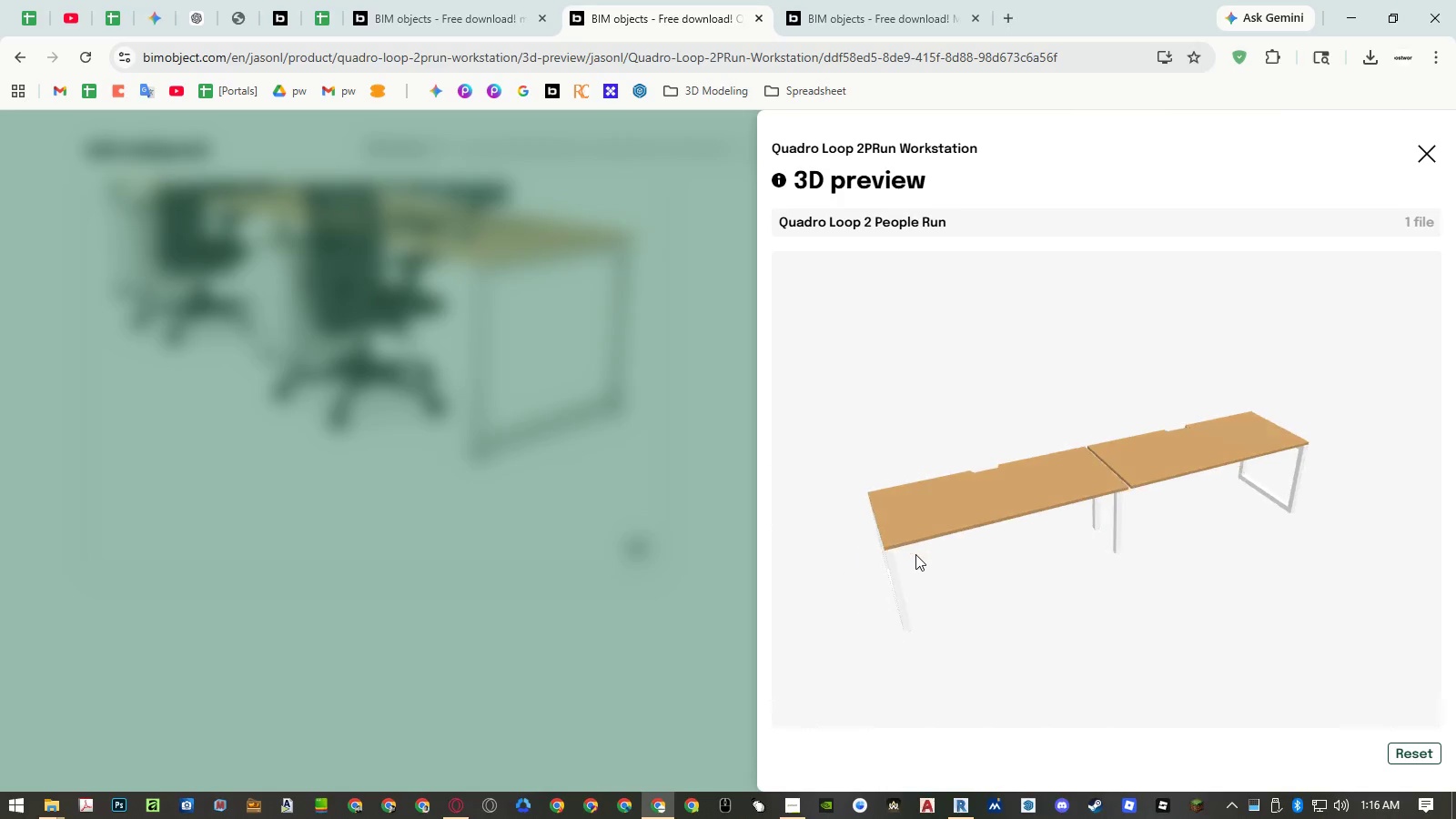 
middle_click([733, 18])
 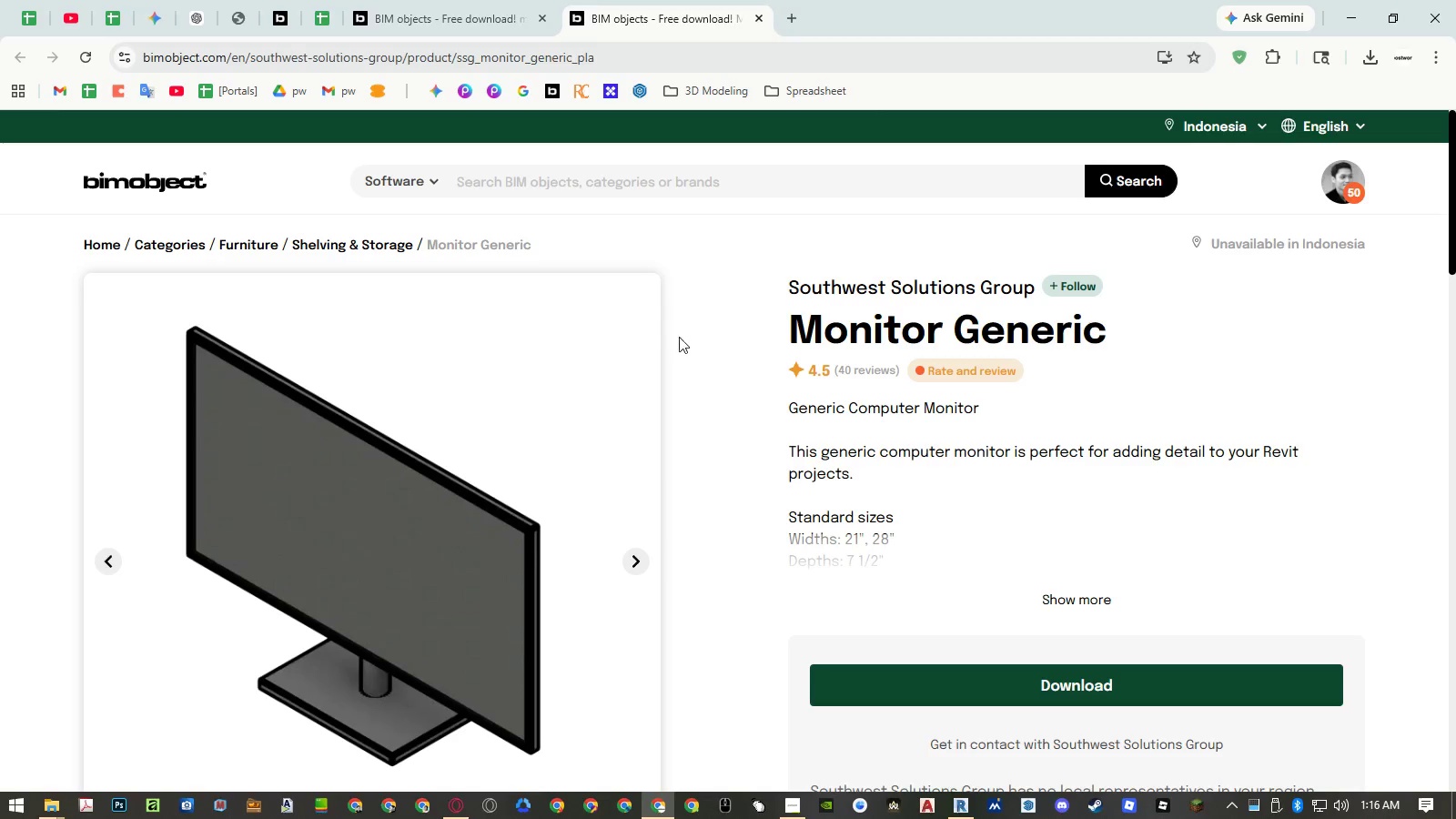 
scroll: coordinate [663, 476], scroll_direction: down, amount: 2.0
 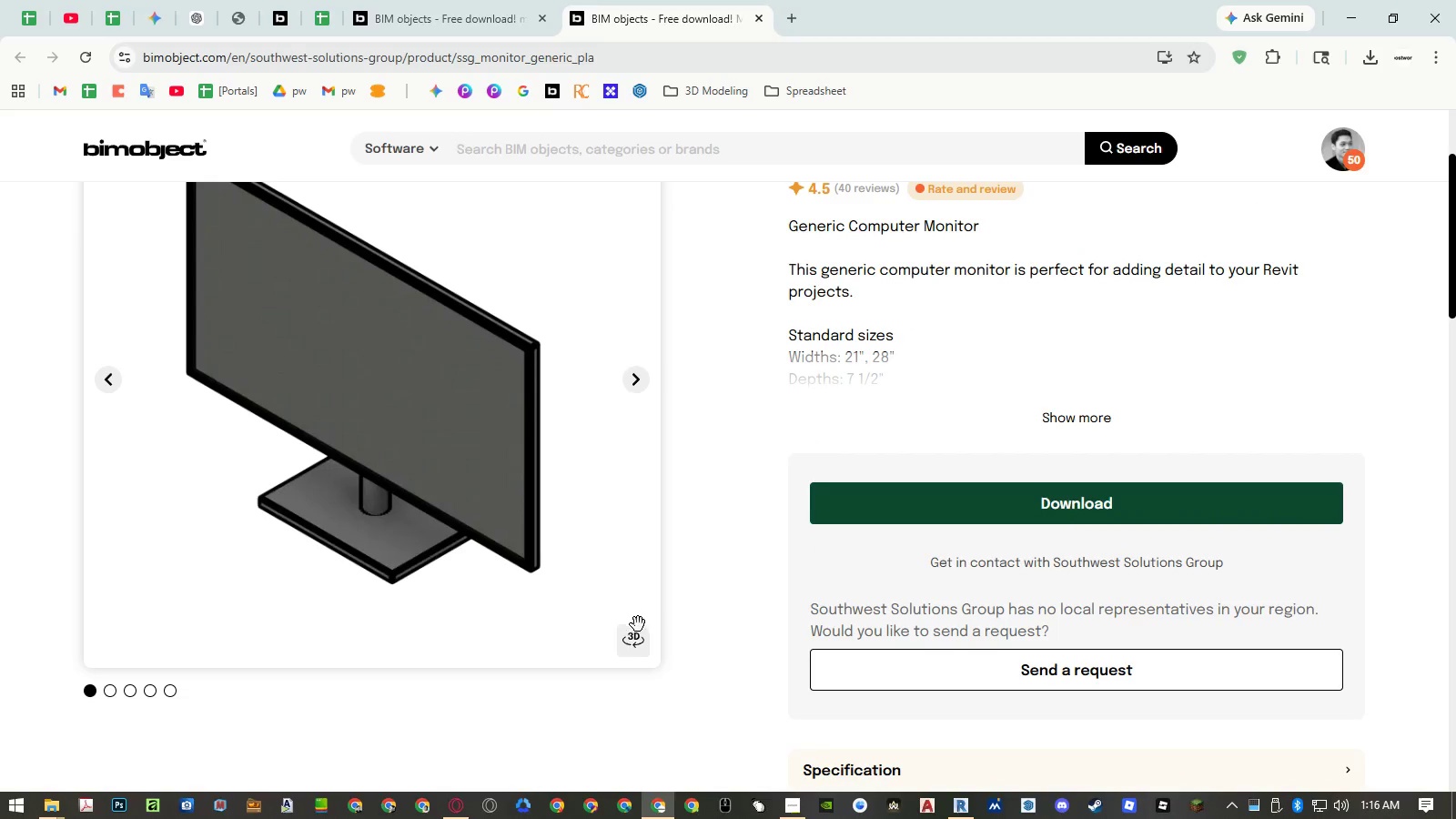 
left_click([635, 641])
 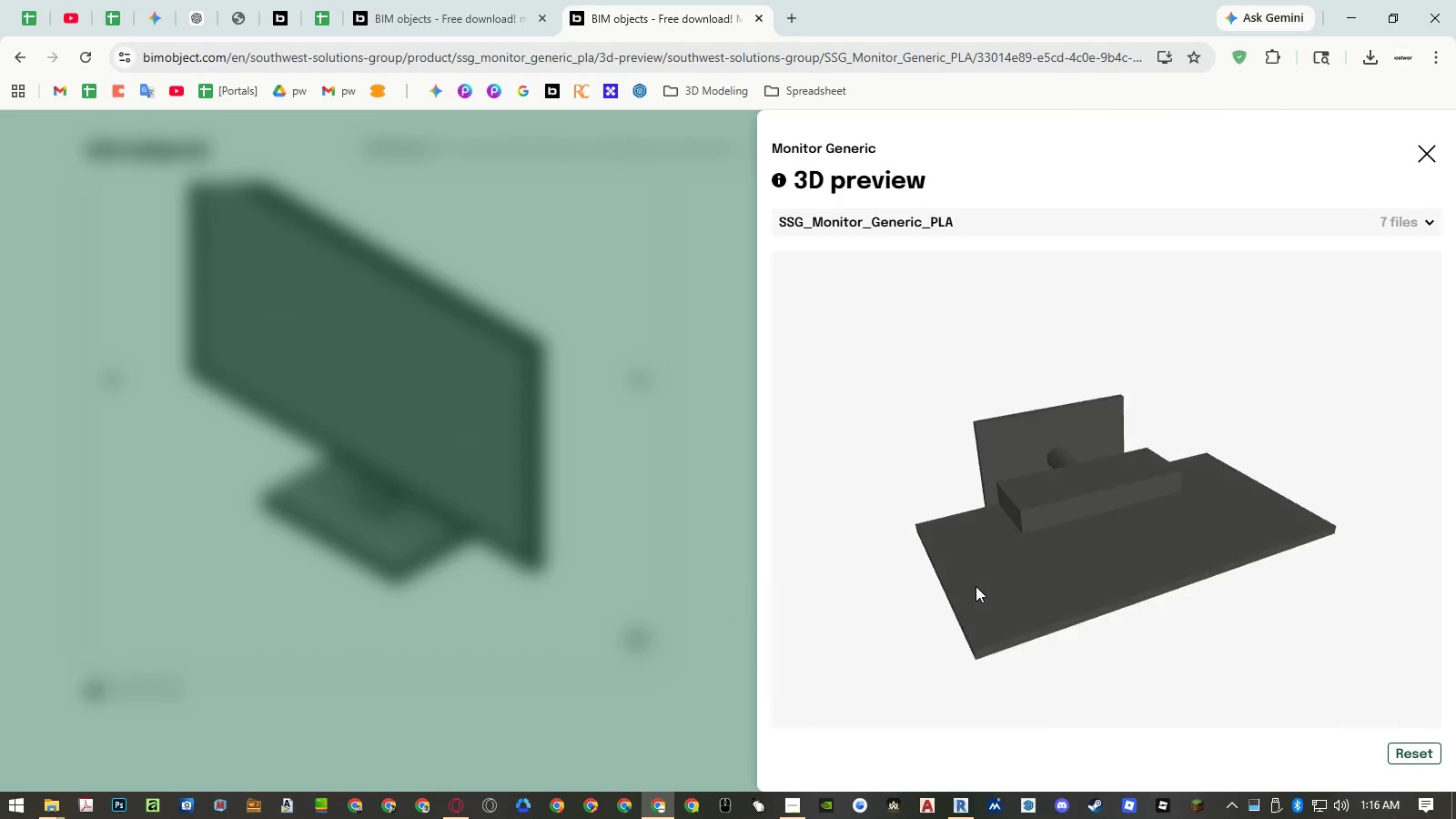 
left_click_drag(start_coordinate=[1036, 610], to_coordinate=[995, 614])
 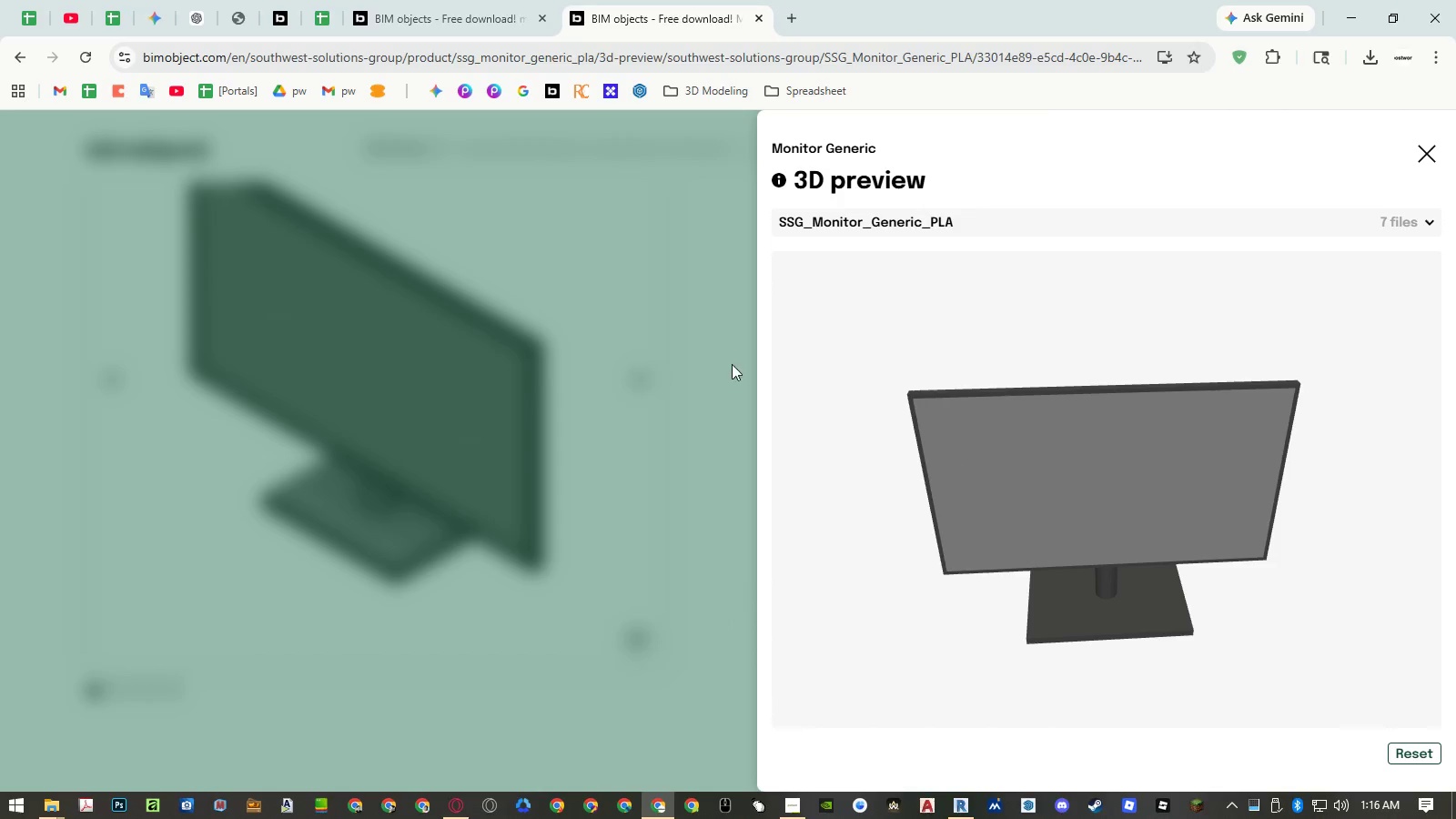 
left_click([624, 328])
 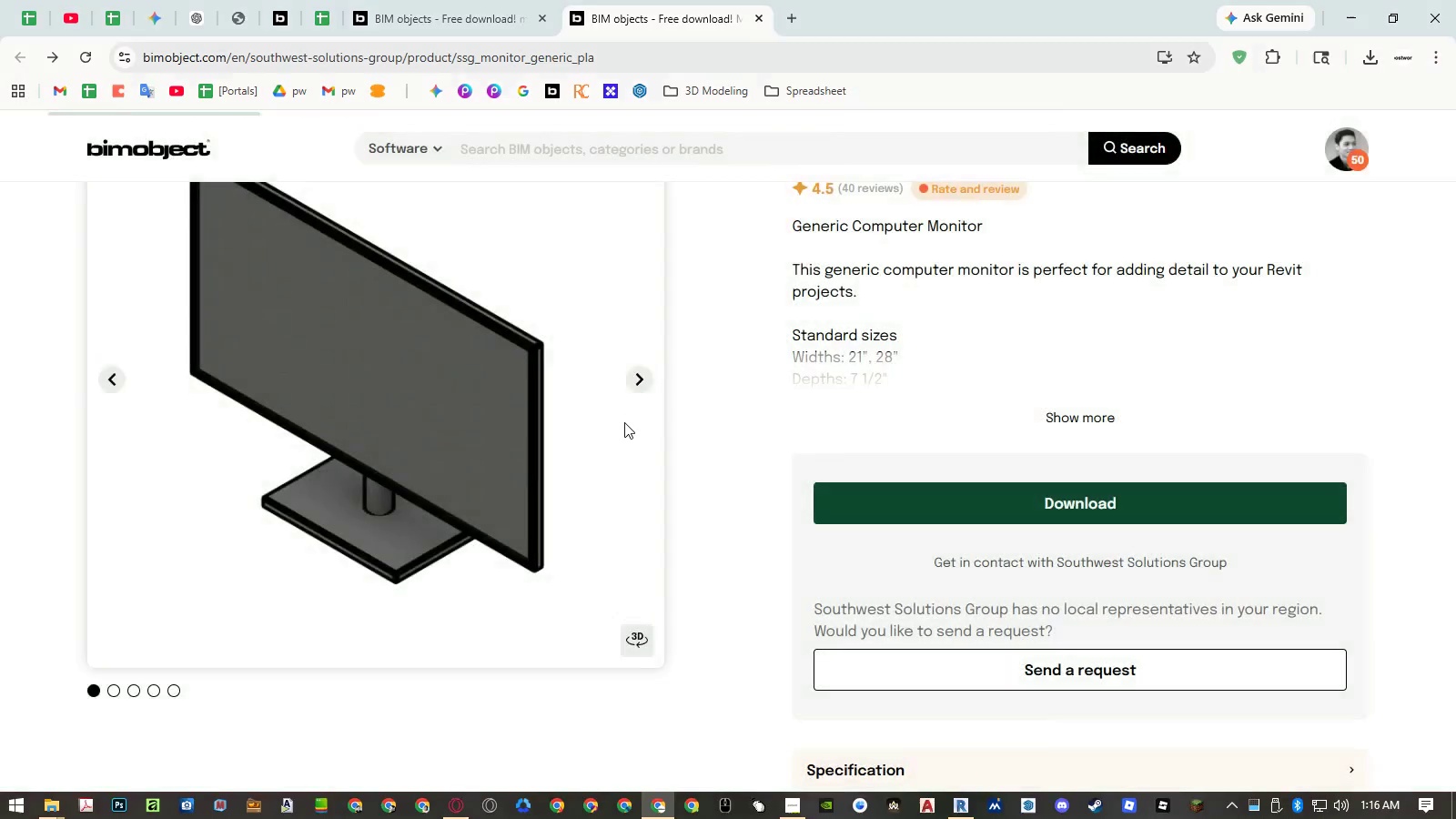 
scroll: coordinate [720, 413], scroll_direction: up, amount: 10.0
 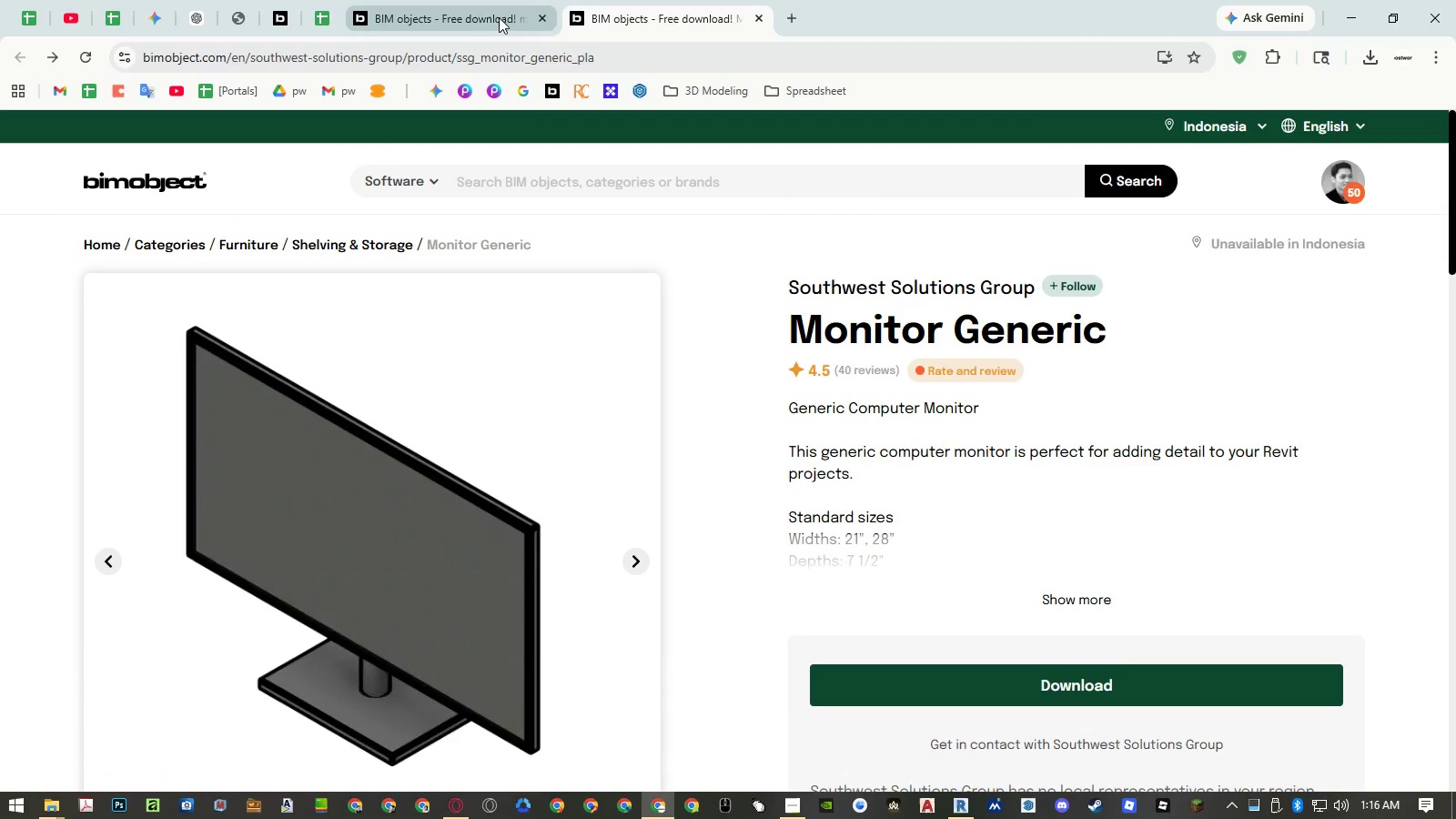 
left_click([499, 17])
 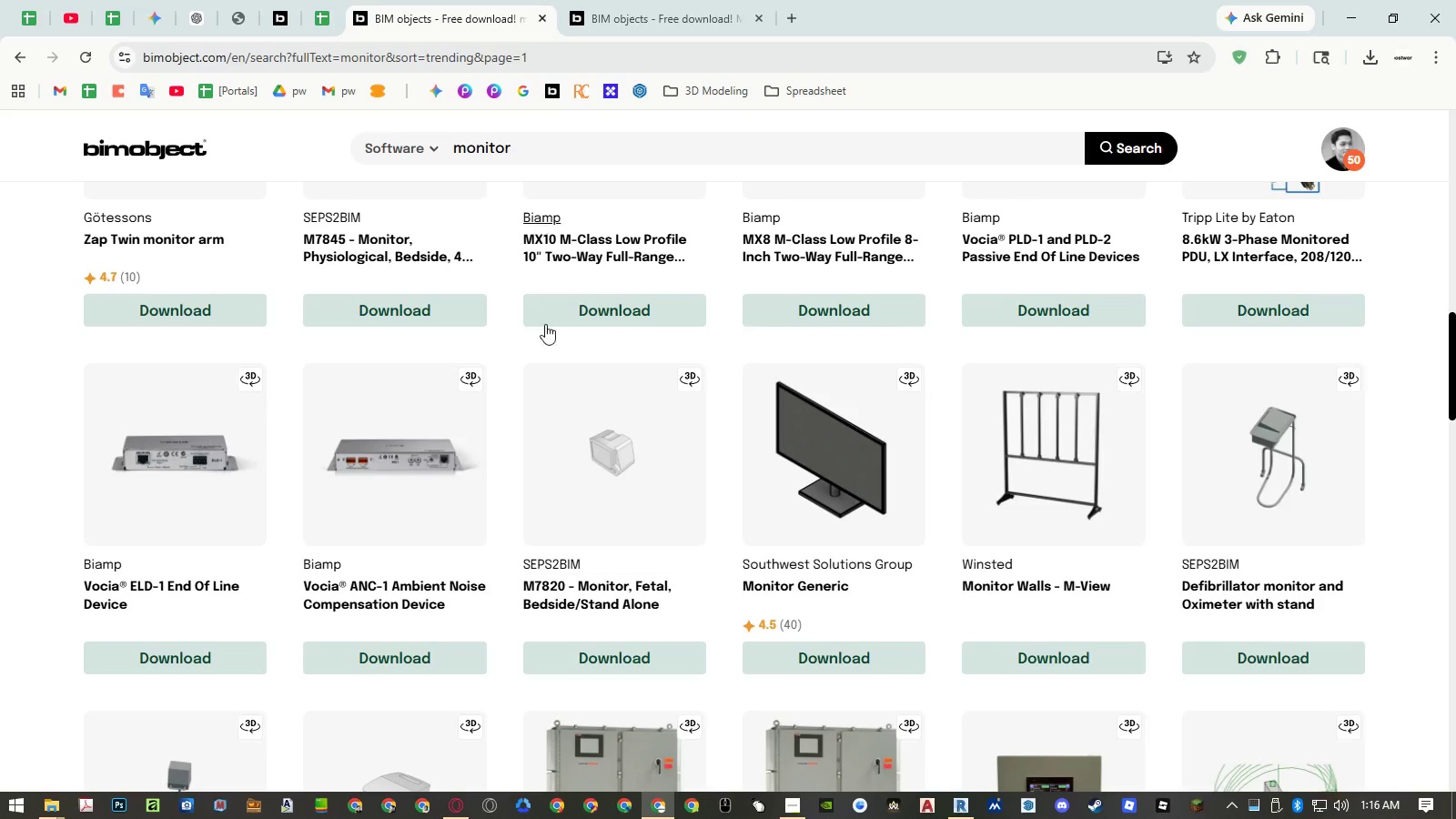 
scroll: coordinate [628, 298], scroll_direction: up, amount: 13.0
 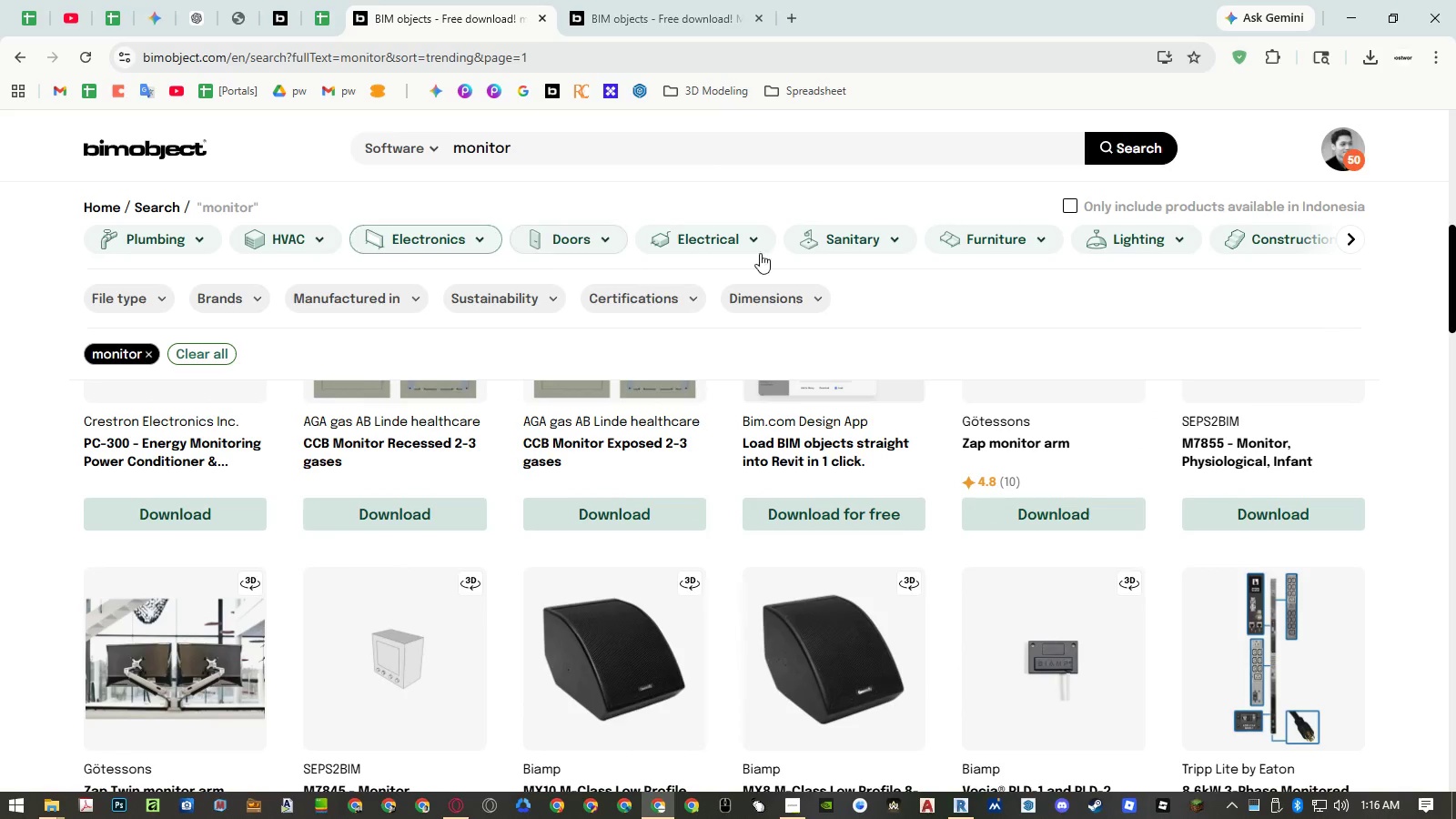 
left_click([1008, 243])
 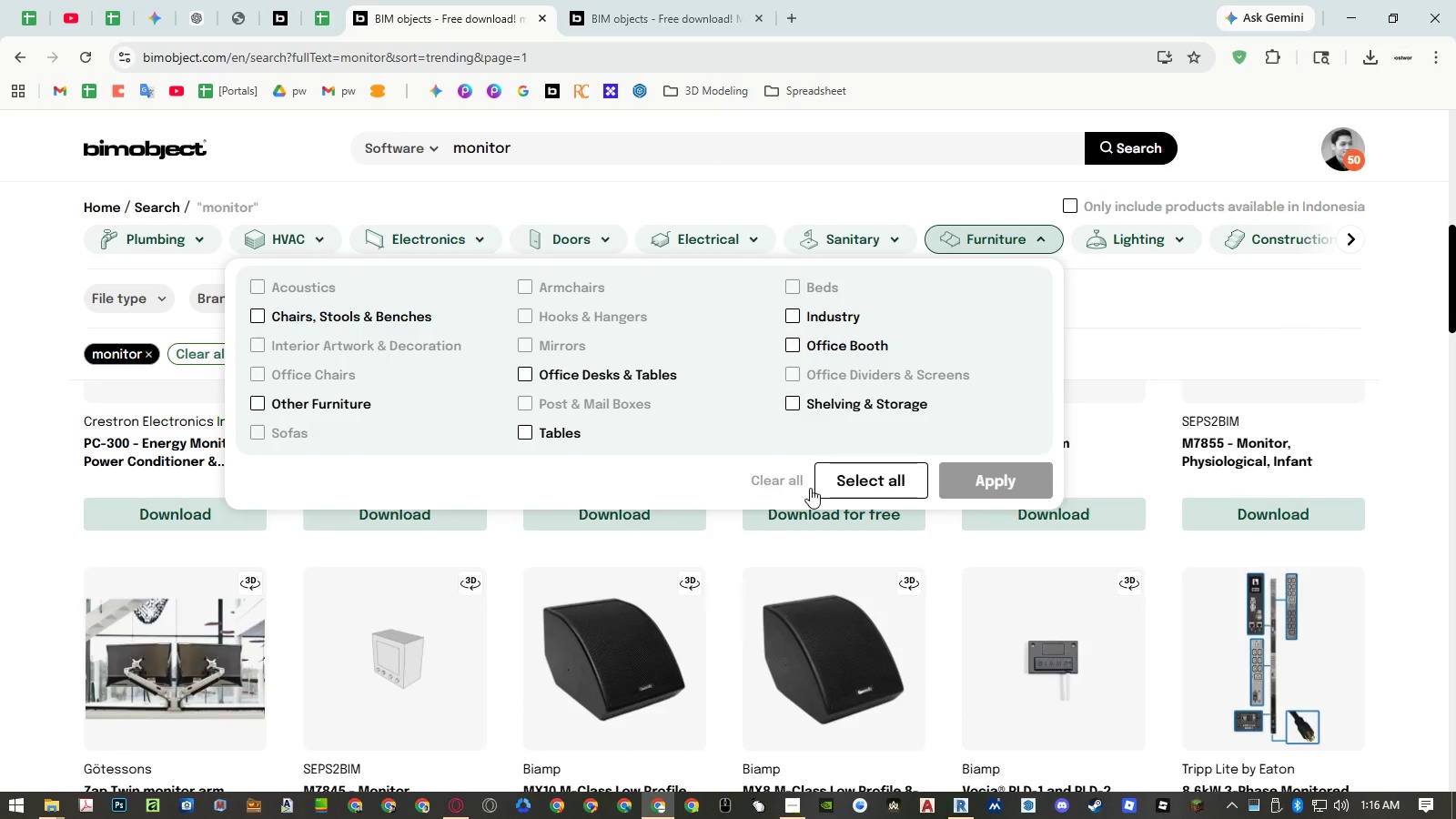 
left_click([862, 480])
 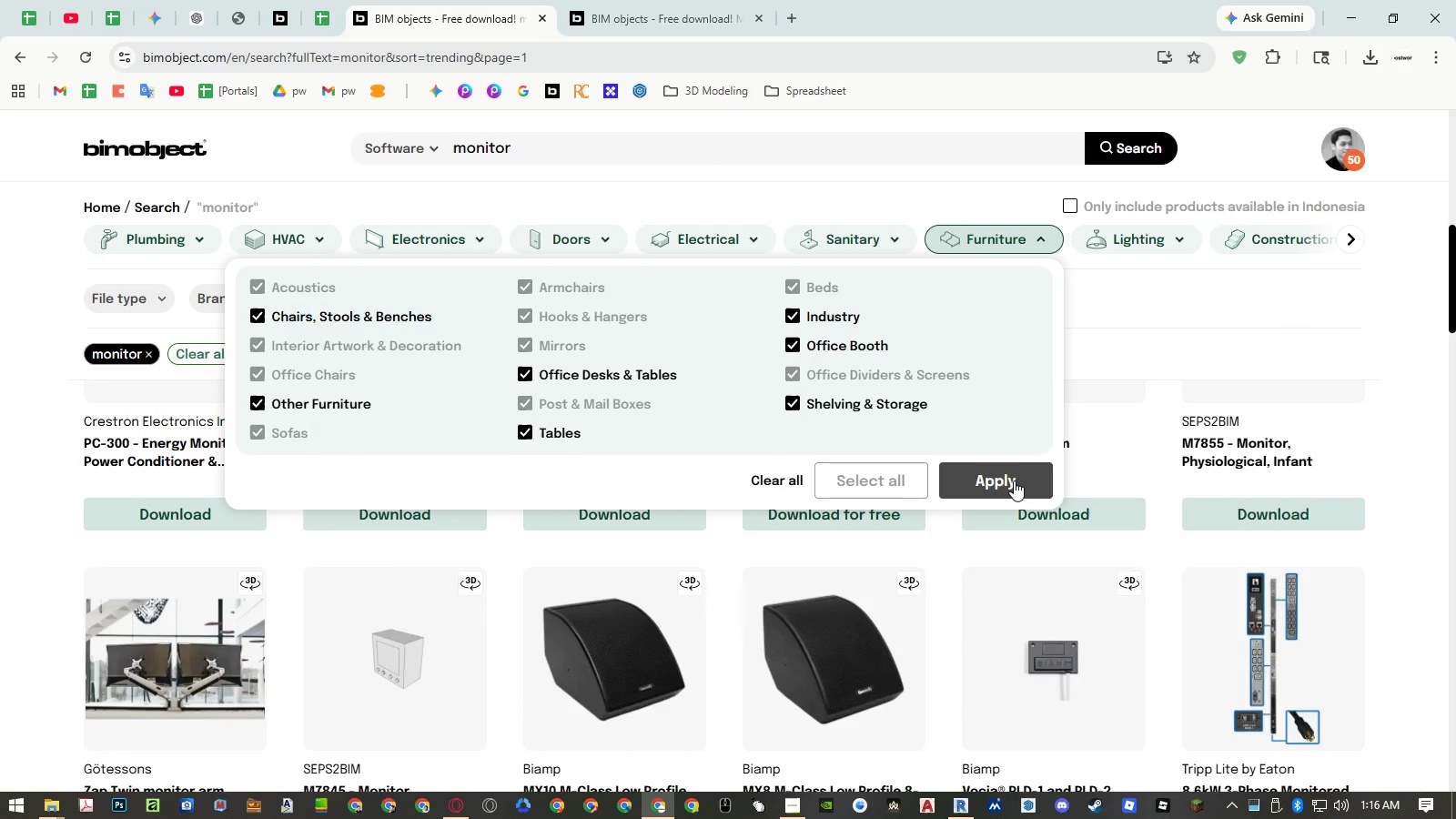 
left_click([1015, 480])
 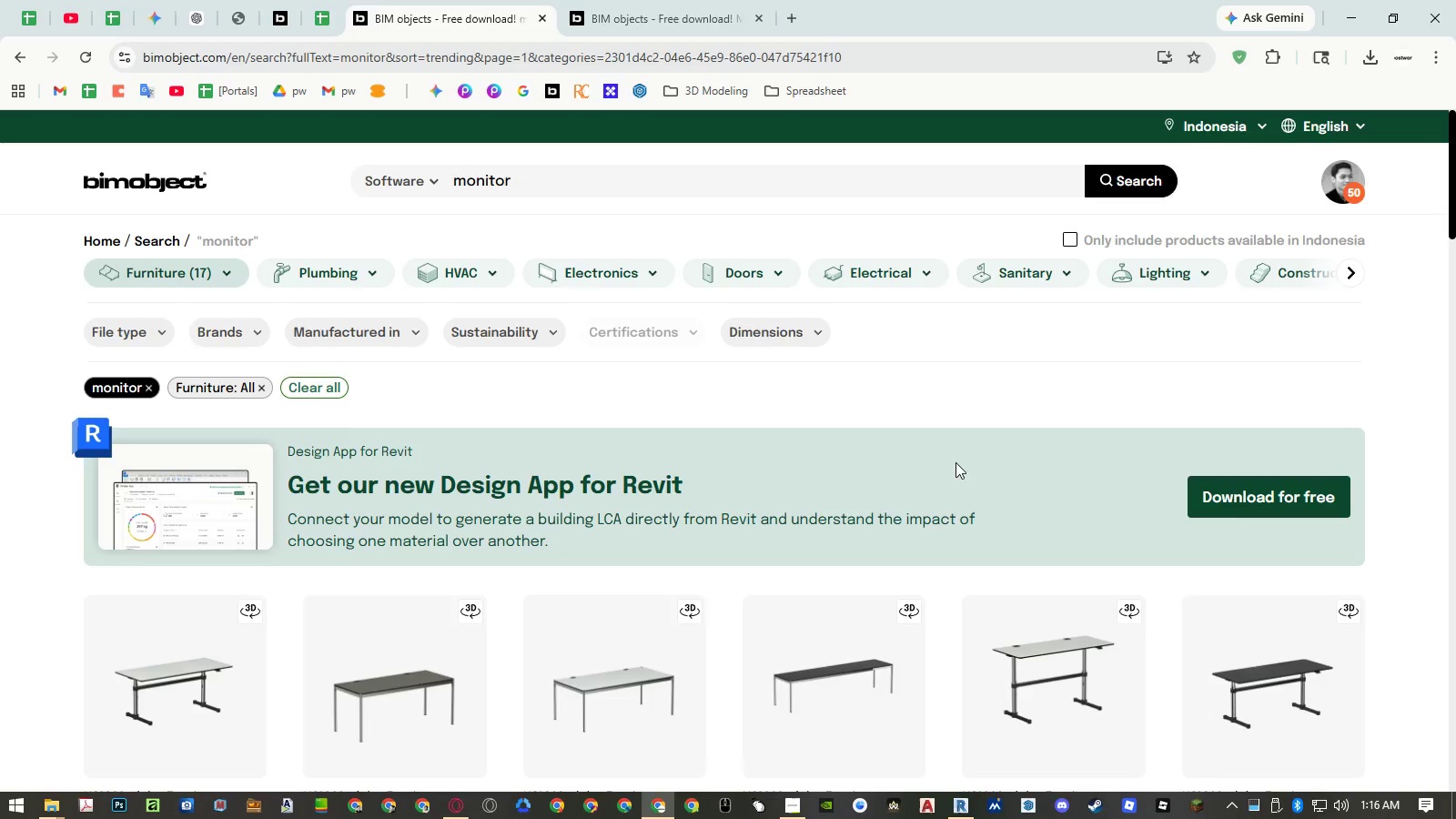 
scroll: coordinate [783, 420], scroll_direction: down, amount: 9.0
 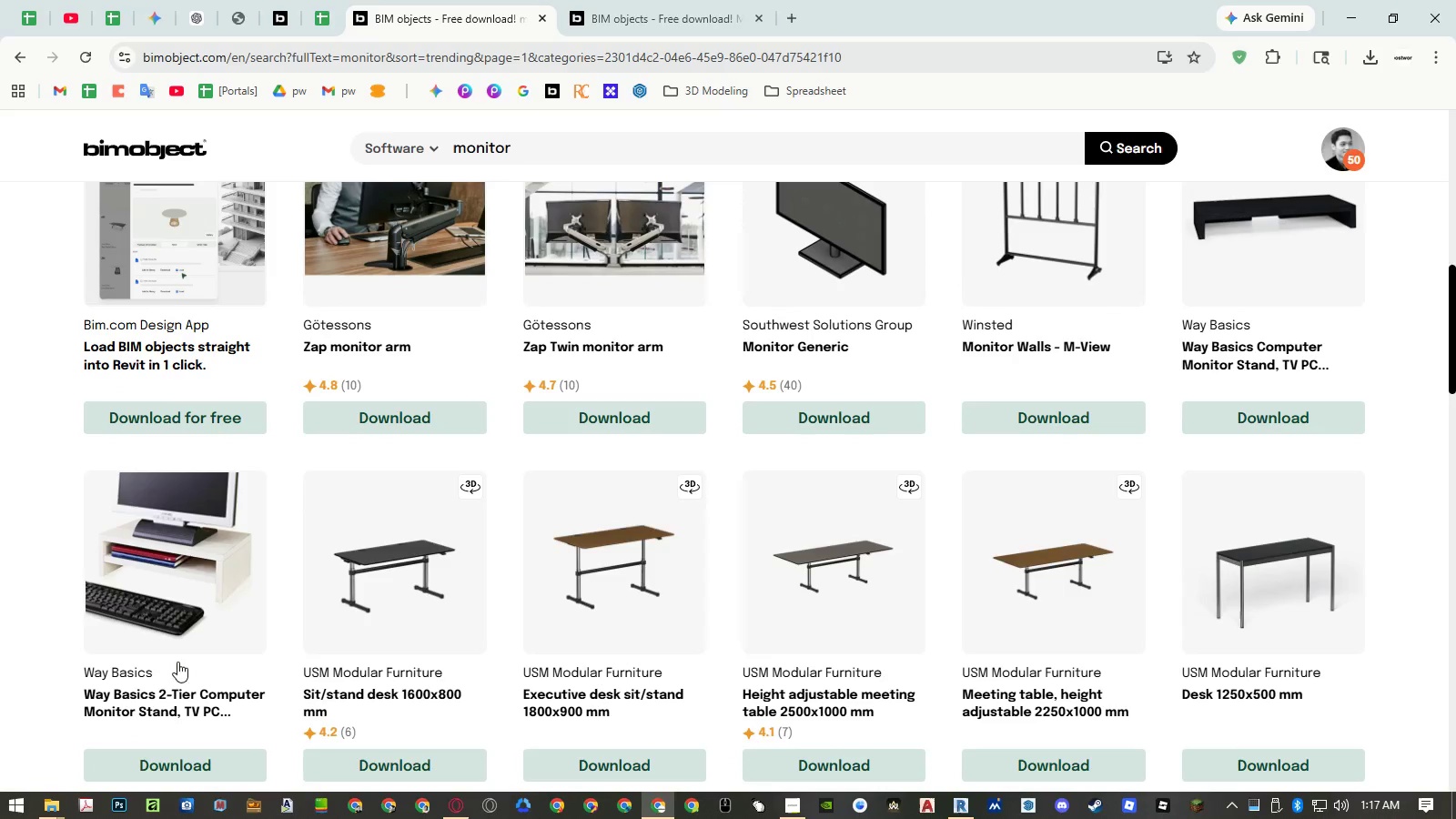 
middle_click([166, 690])
 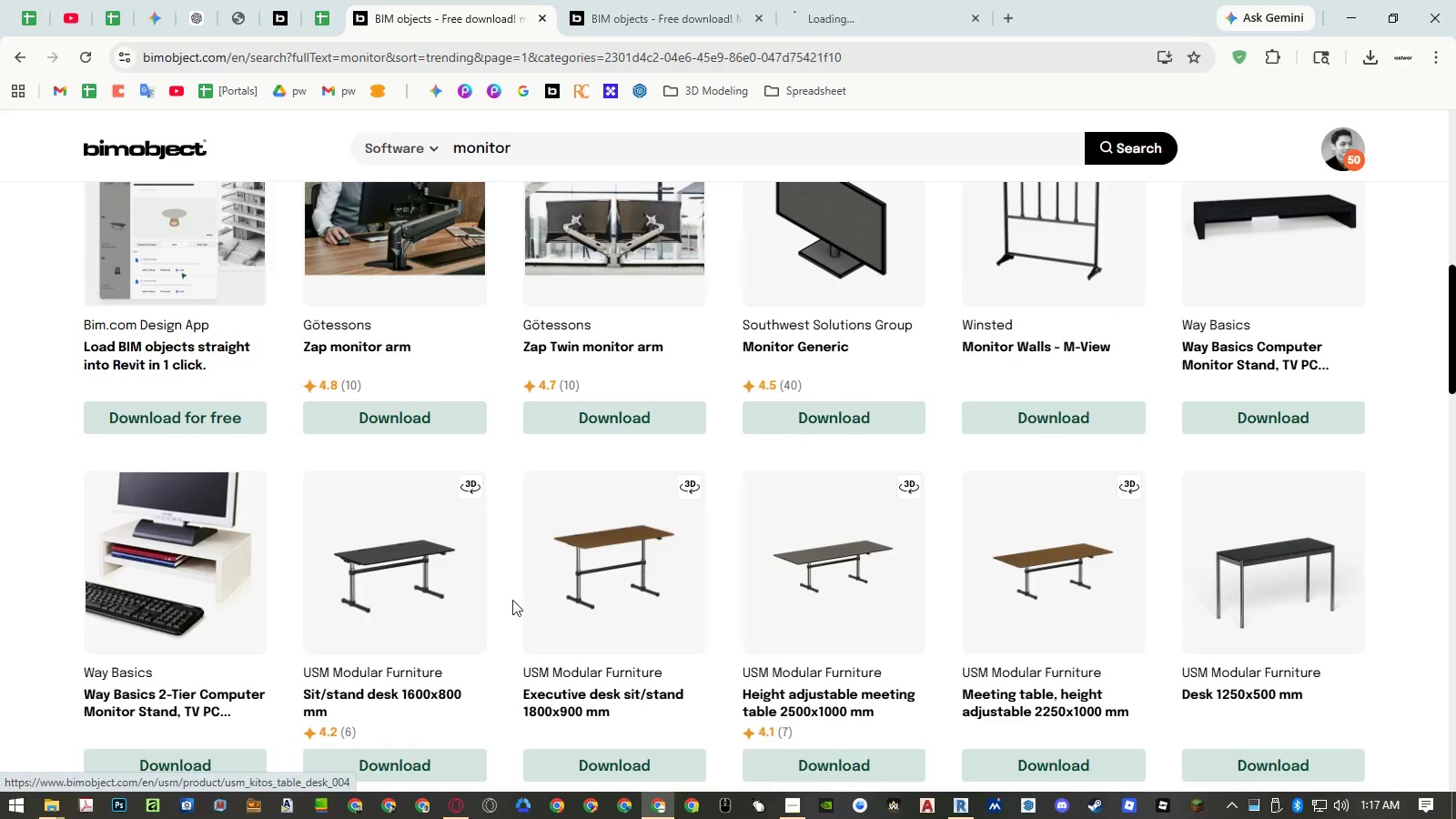 
scroll: coordinate [543, 588], scroll_direction: down, amount: 13.0
 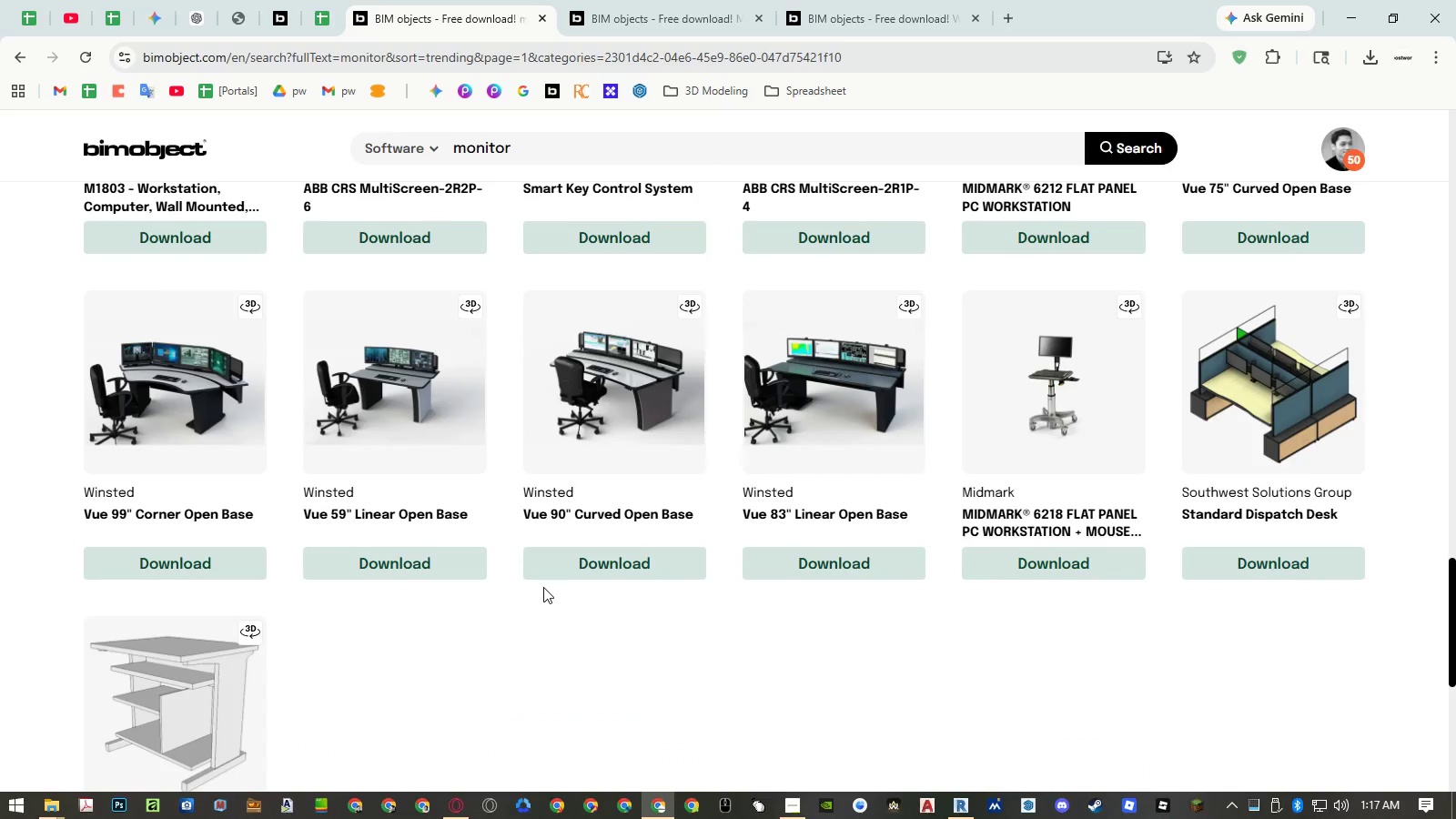 
middle_click([998, 509])
 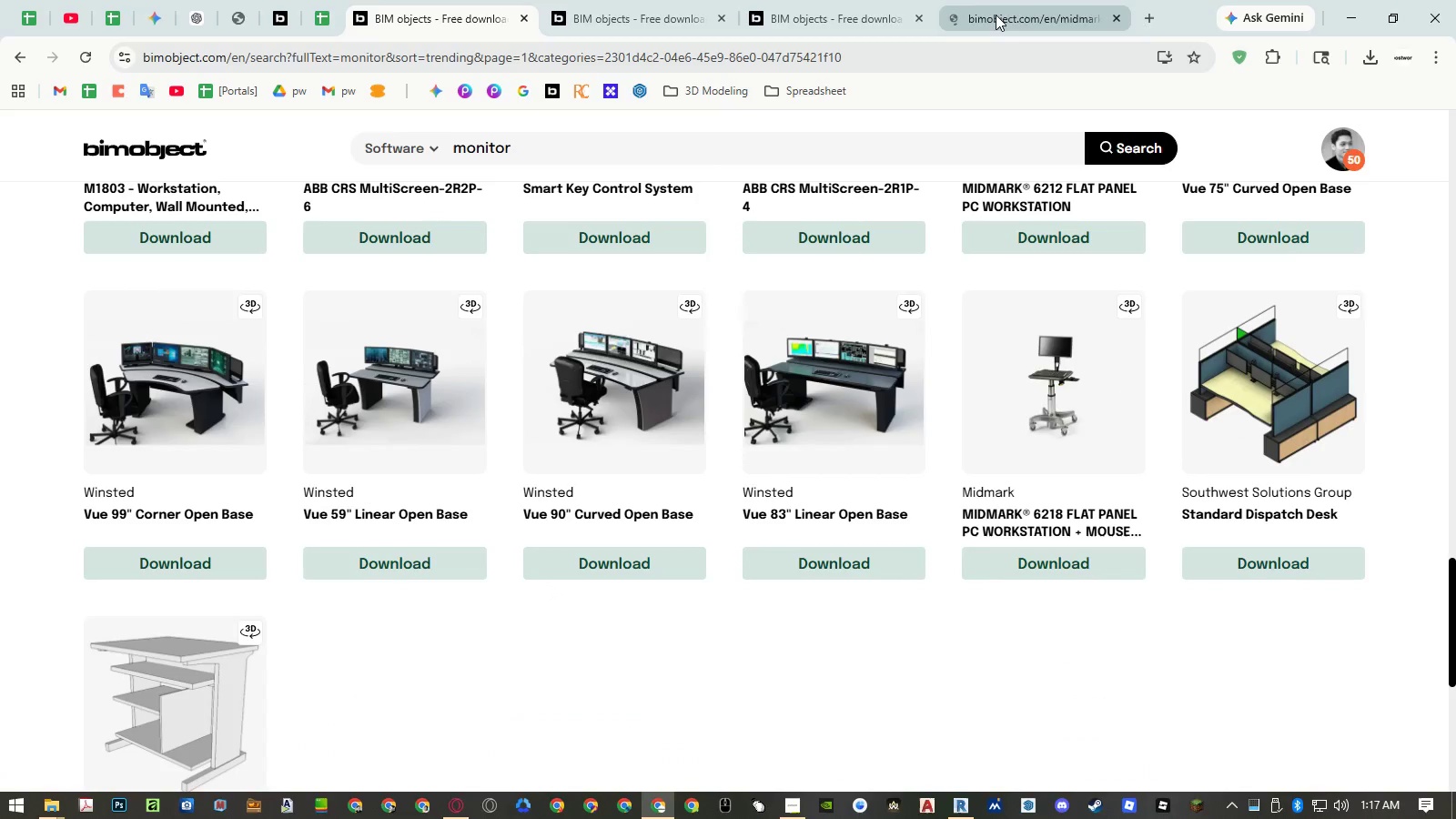 
left_click([996, 15])
 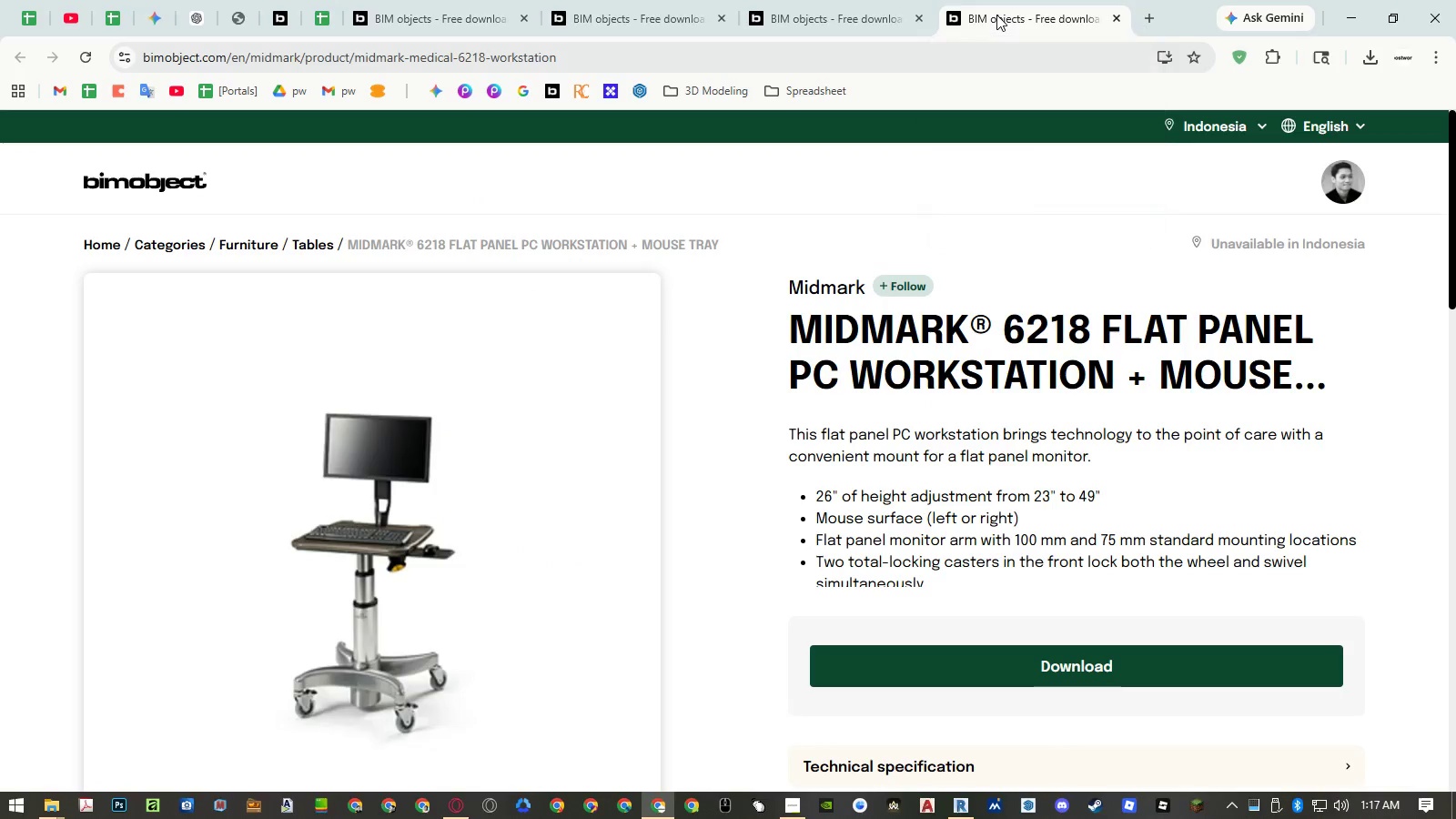 
right_click([996, 15])
 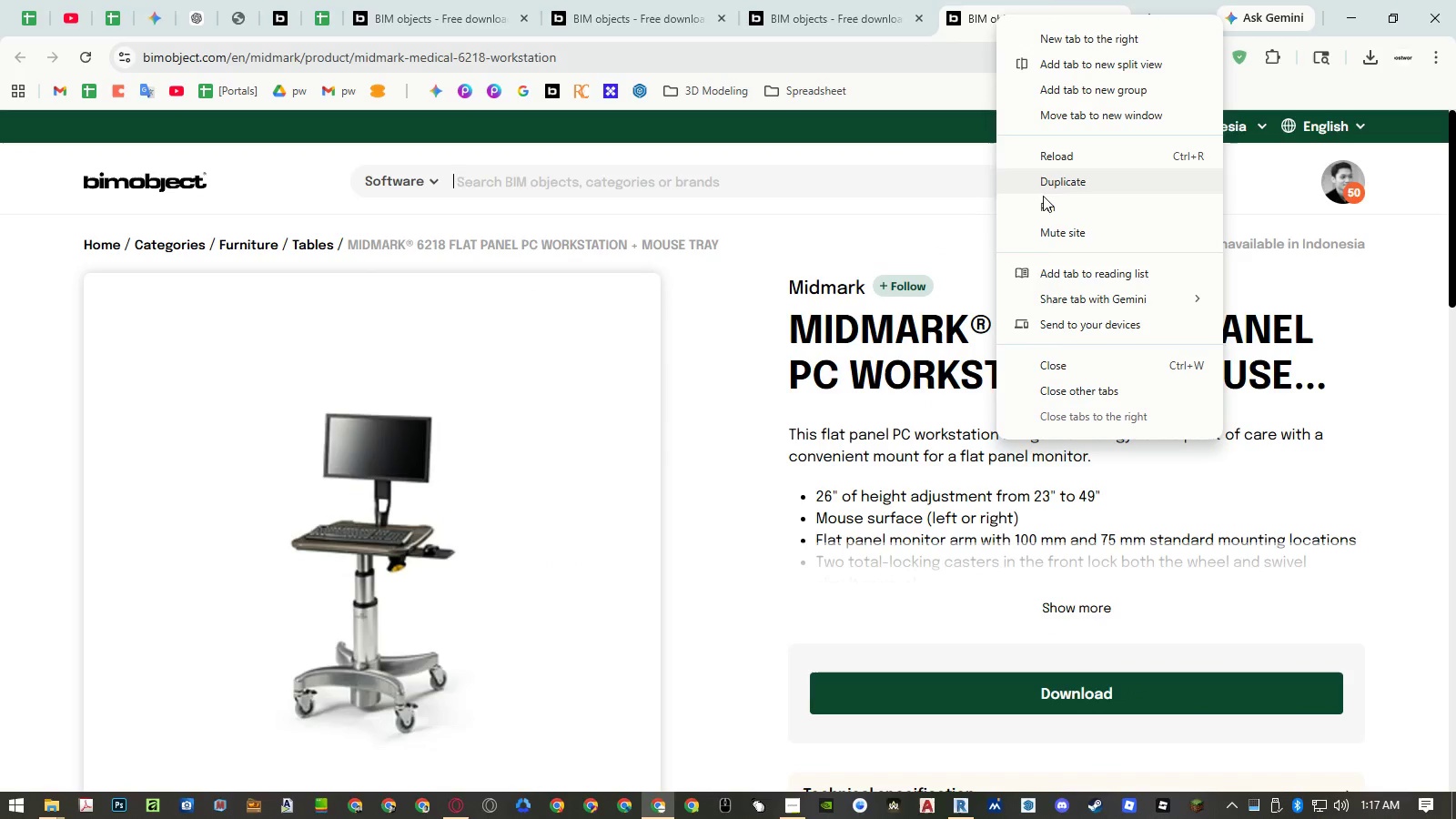 
left_click([1046, 201])
 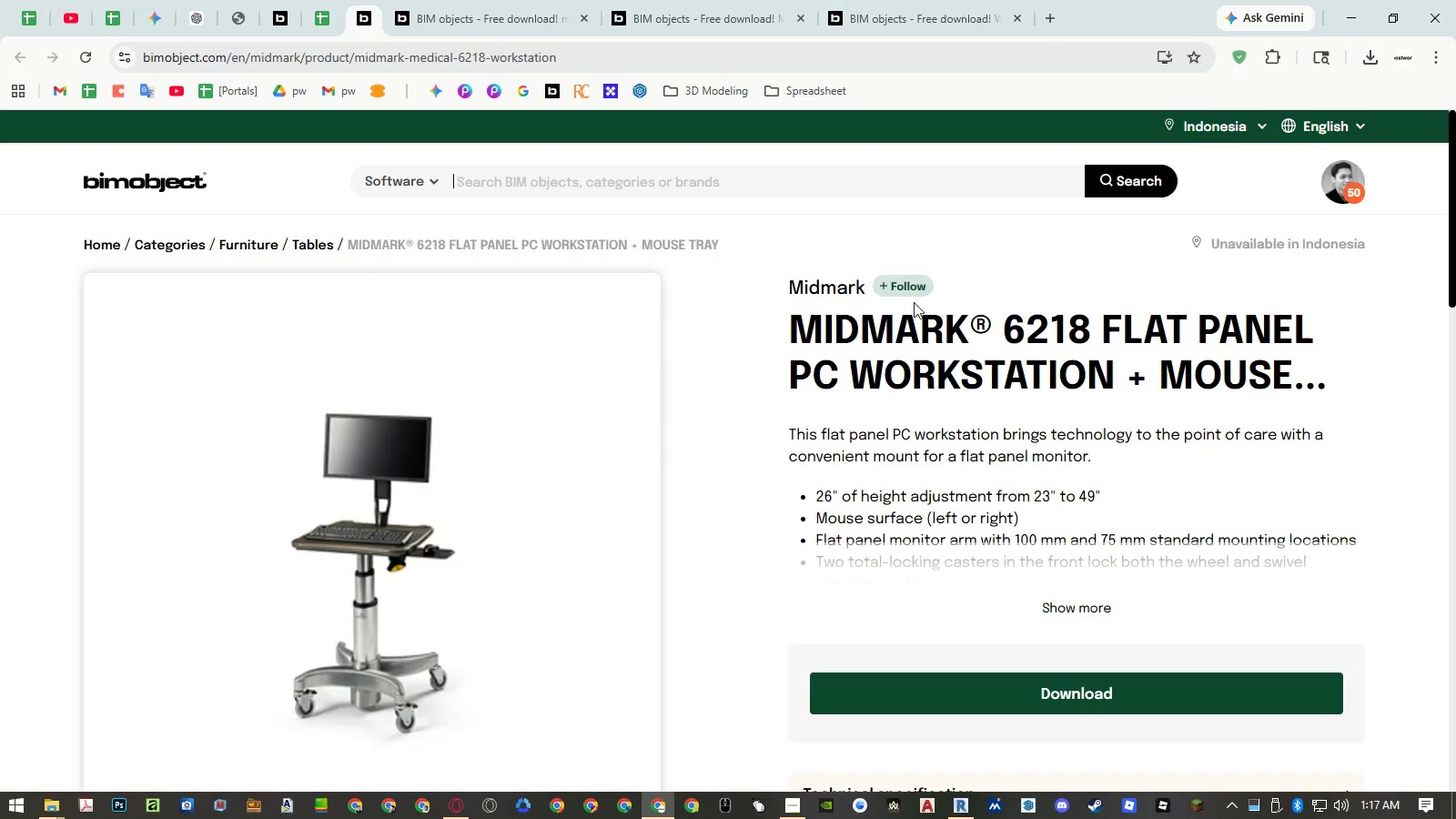 
scroll: coordinate [722, 409], scroll_direction: down, amount: 4.0
 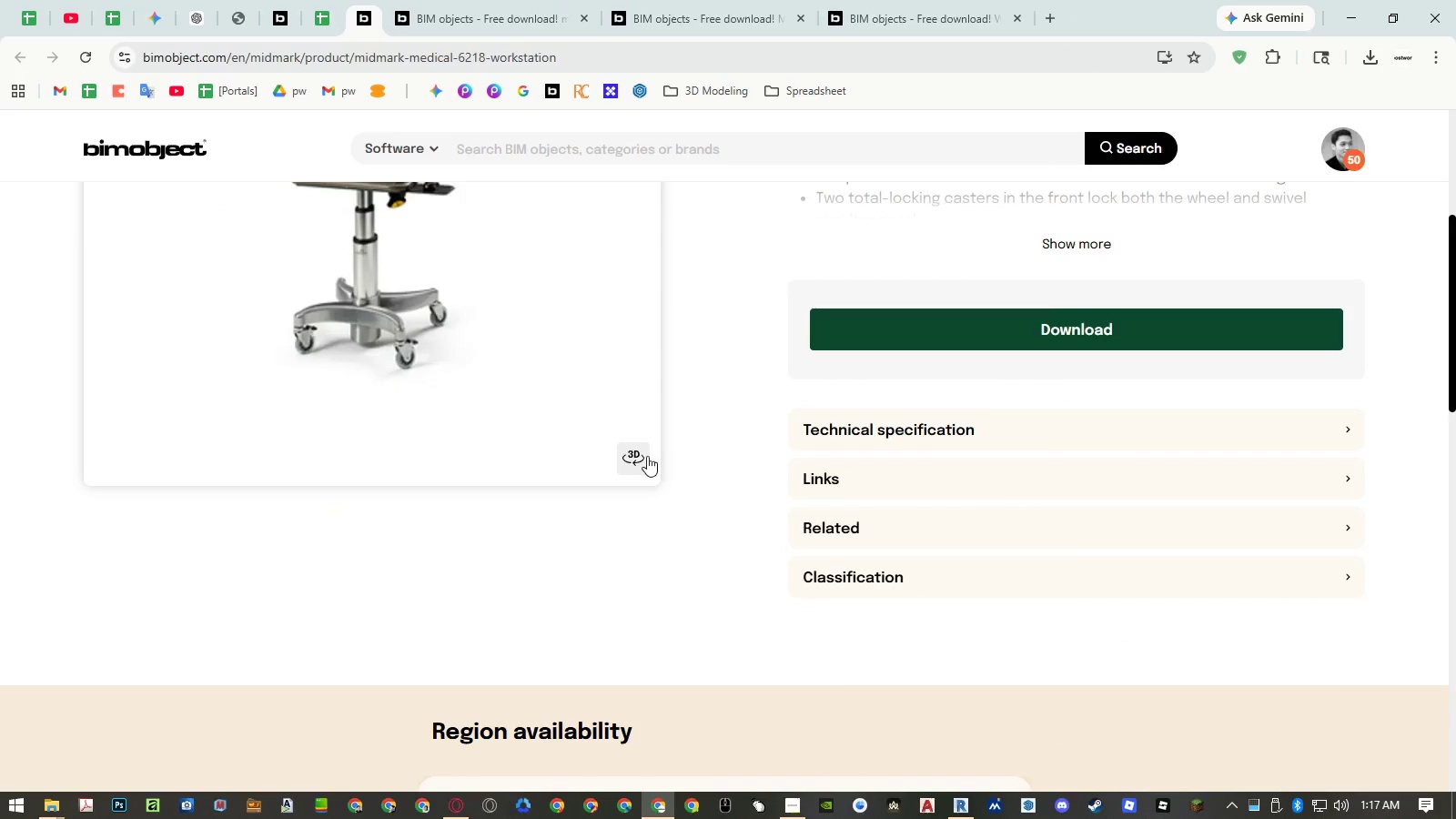 
left_click([636, 457])
 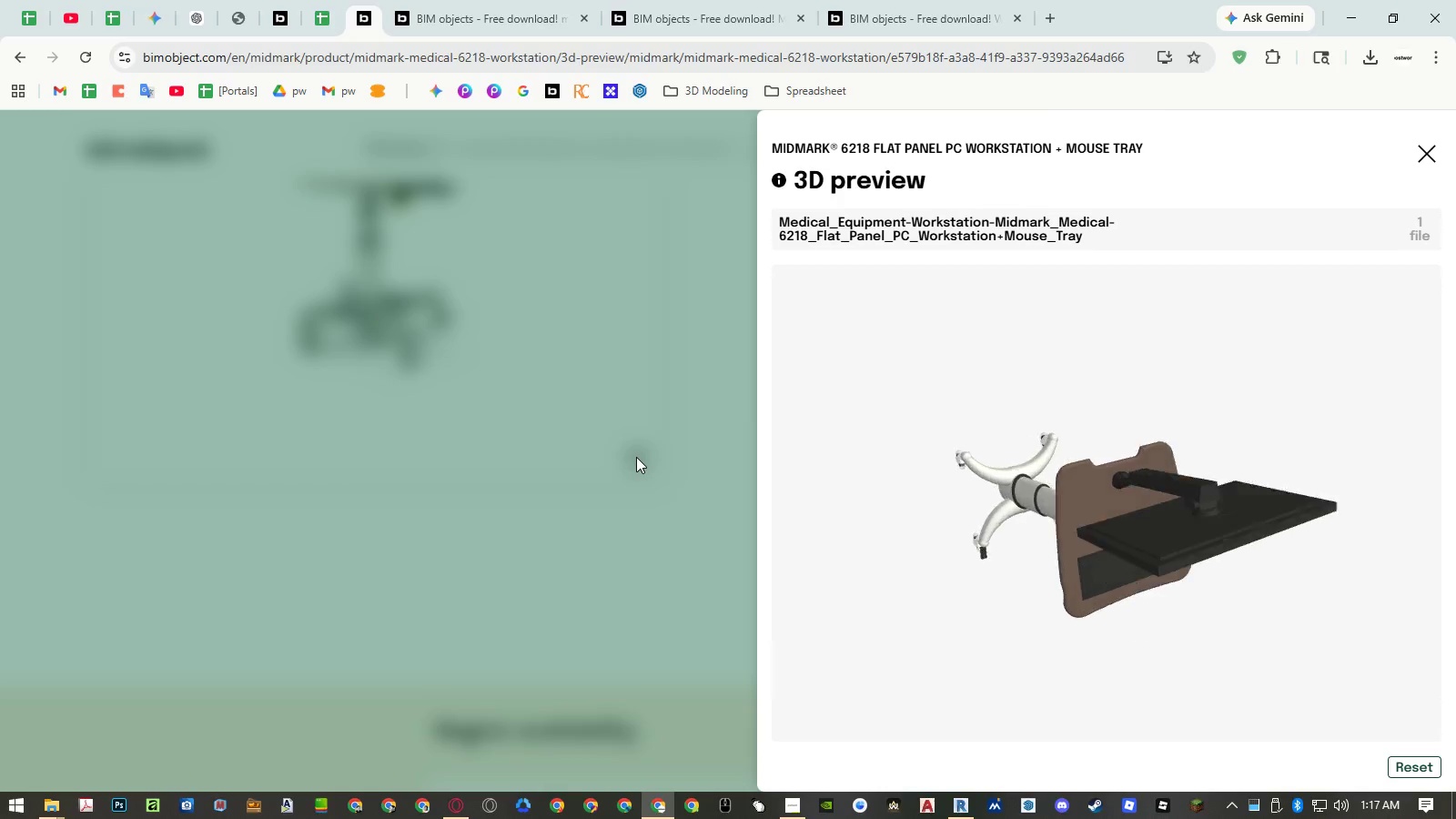 
left_click_drag(start_coordinate=[966, 557], to_coordinate=[948, 580])
 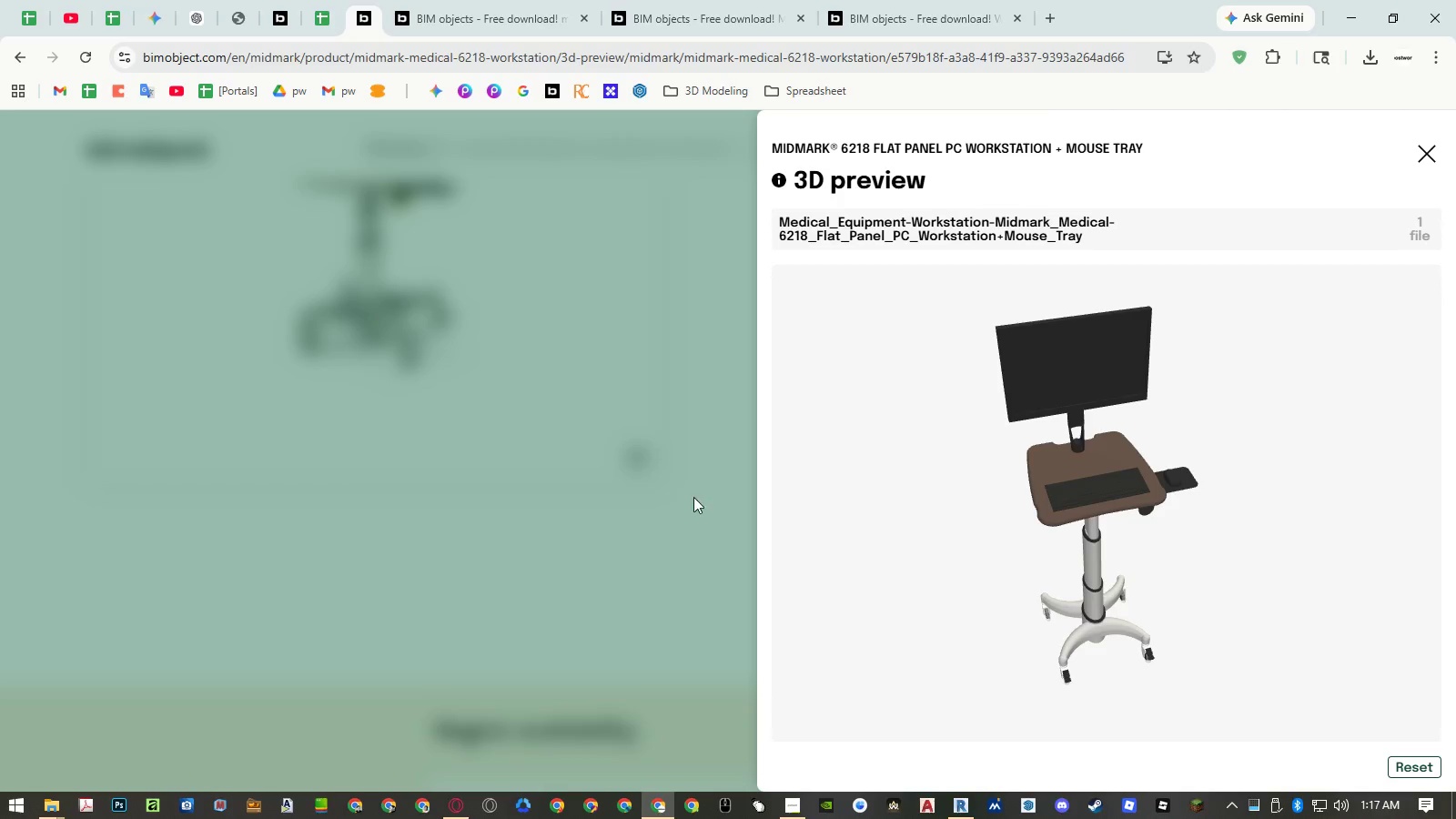 
left_click([671, 484])
 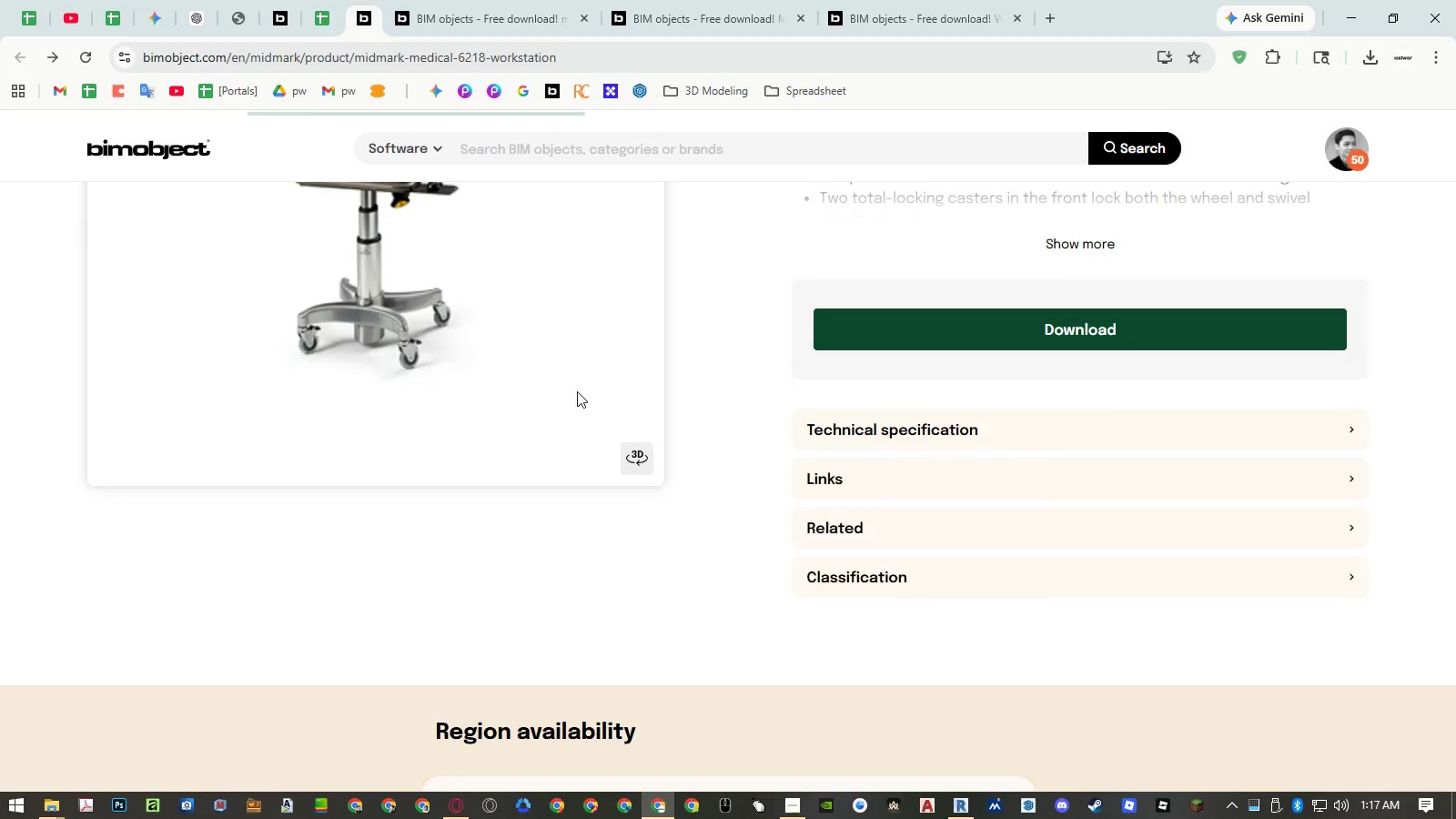 
scroll: coordinate [677, 415], scroll_direction: up, amount: 12.0
 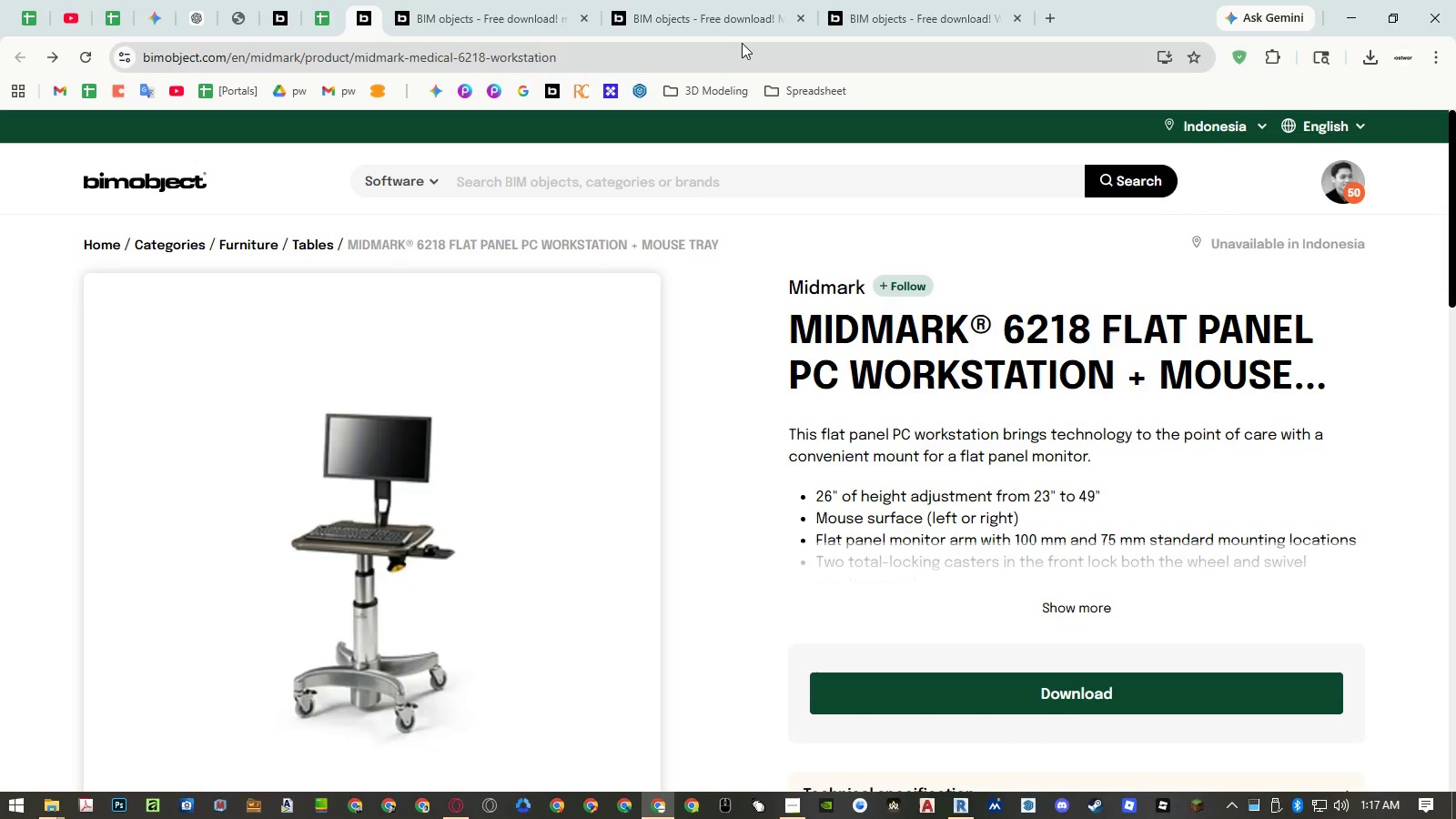 
left_click([522, 13])
 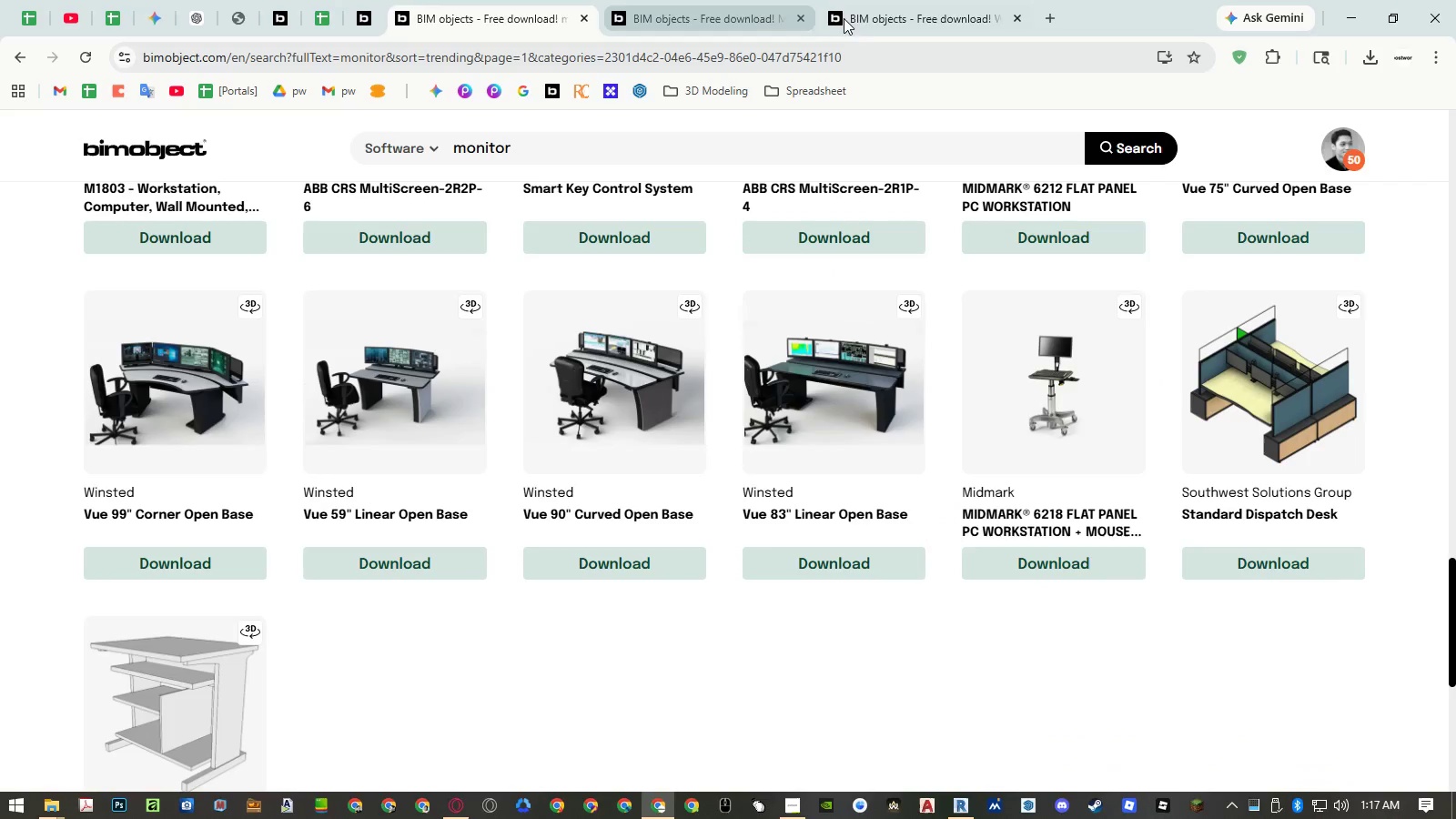 
left_click([897, 15])
 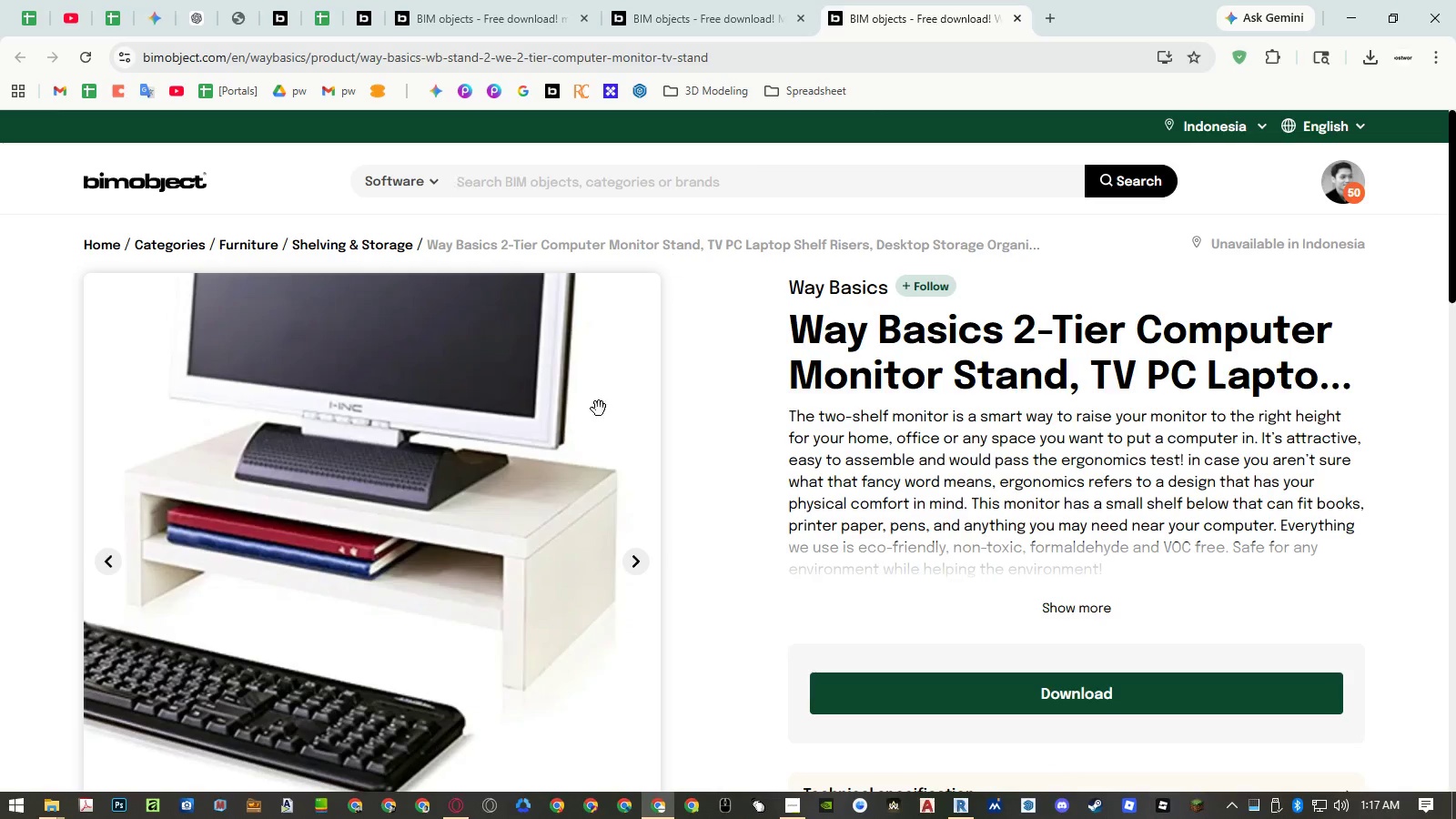 
scroll: coordinate [598, 526], scroll_direction: down, amount: 2.0
 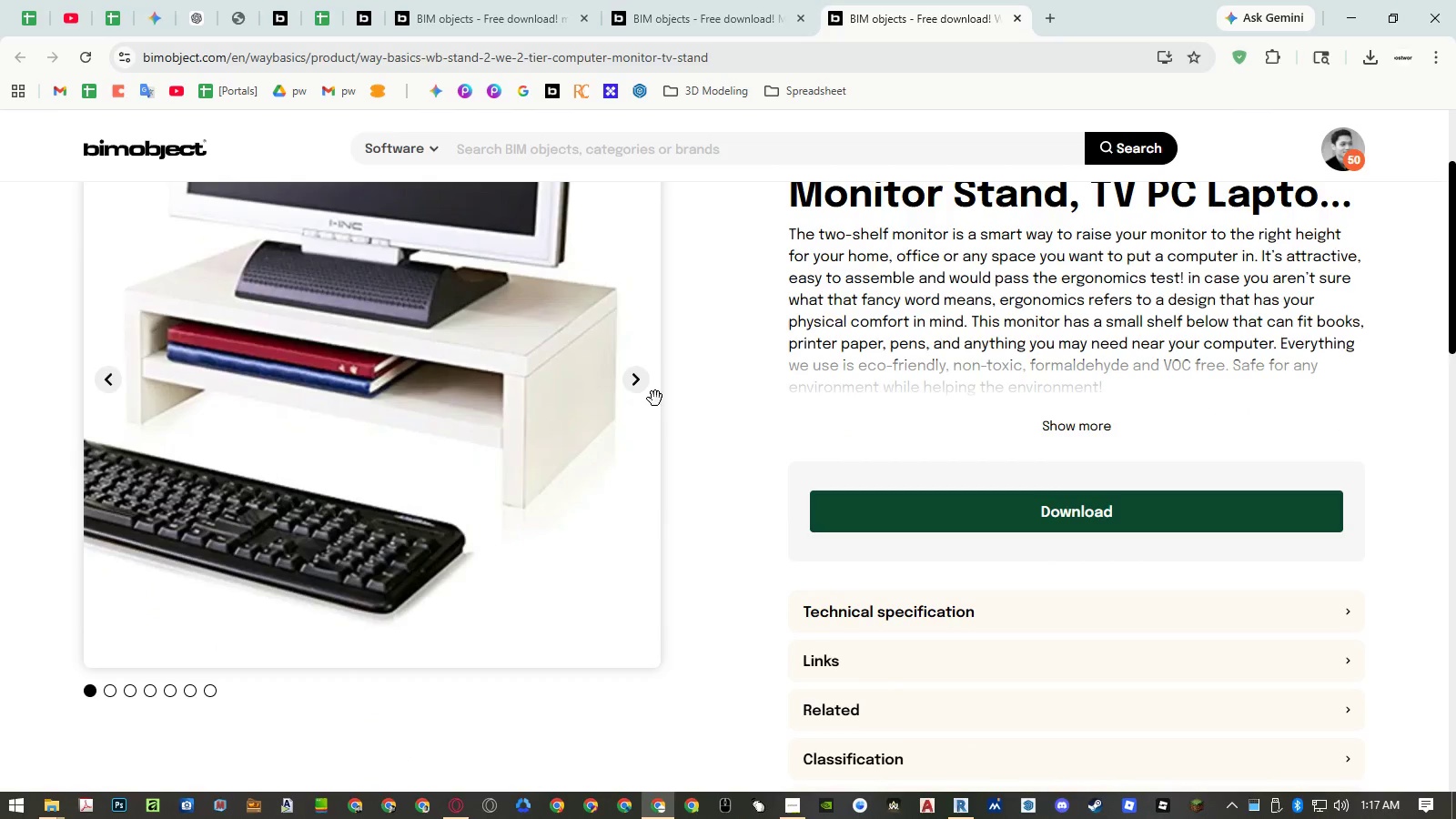 
left_click([630, 370])
 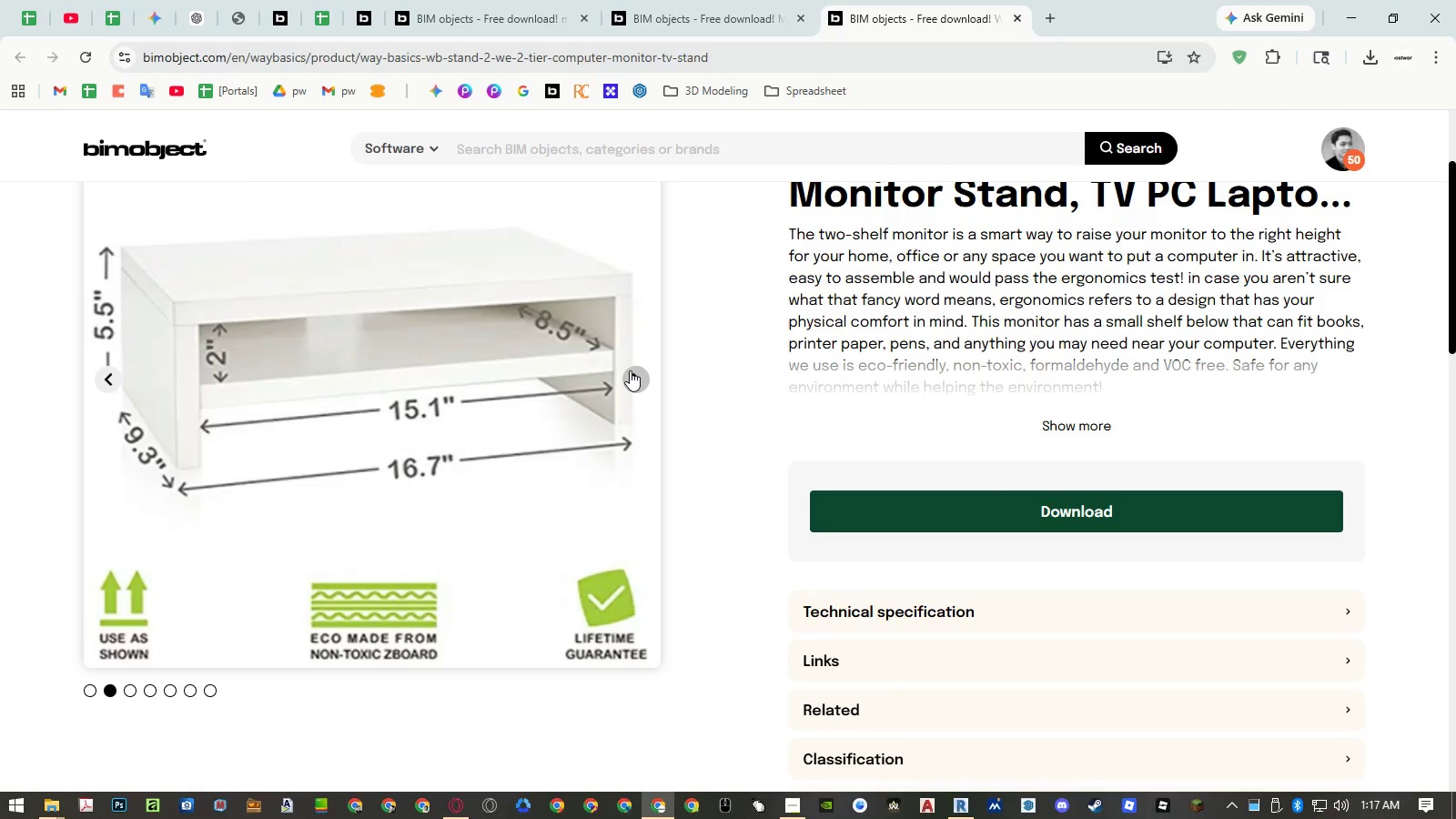 
left_click([630, 370])
 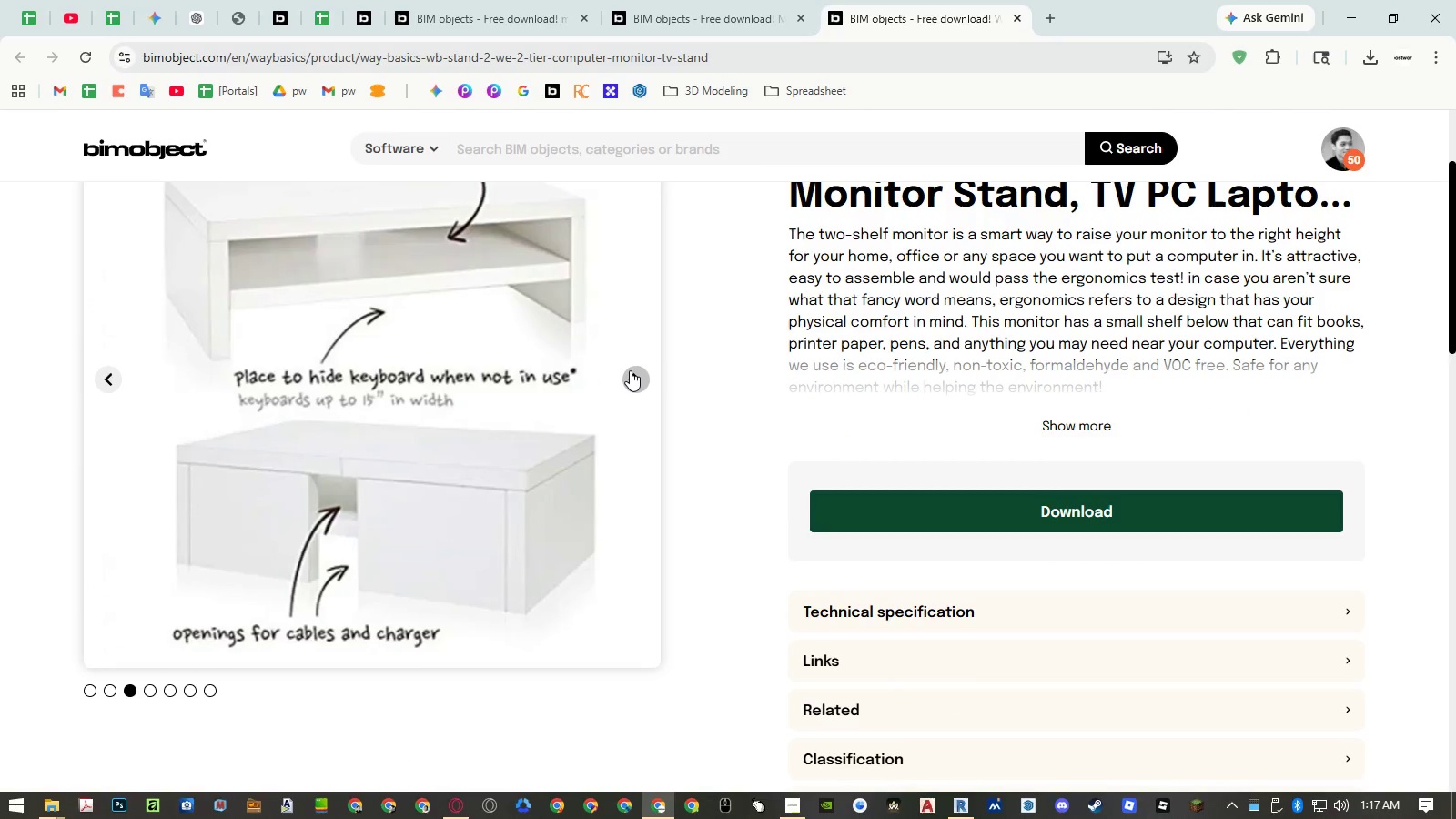 
left_click([630, 370])
 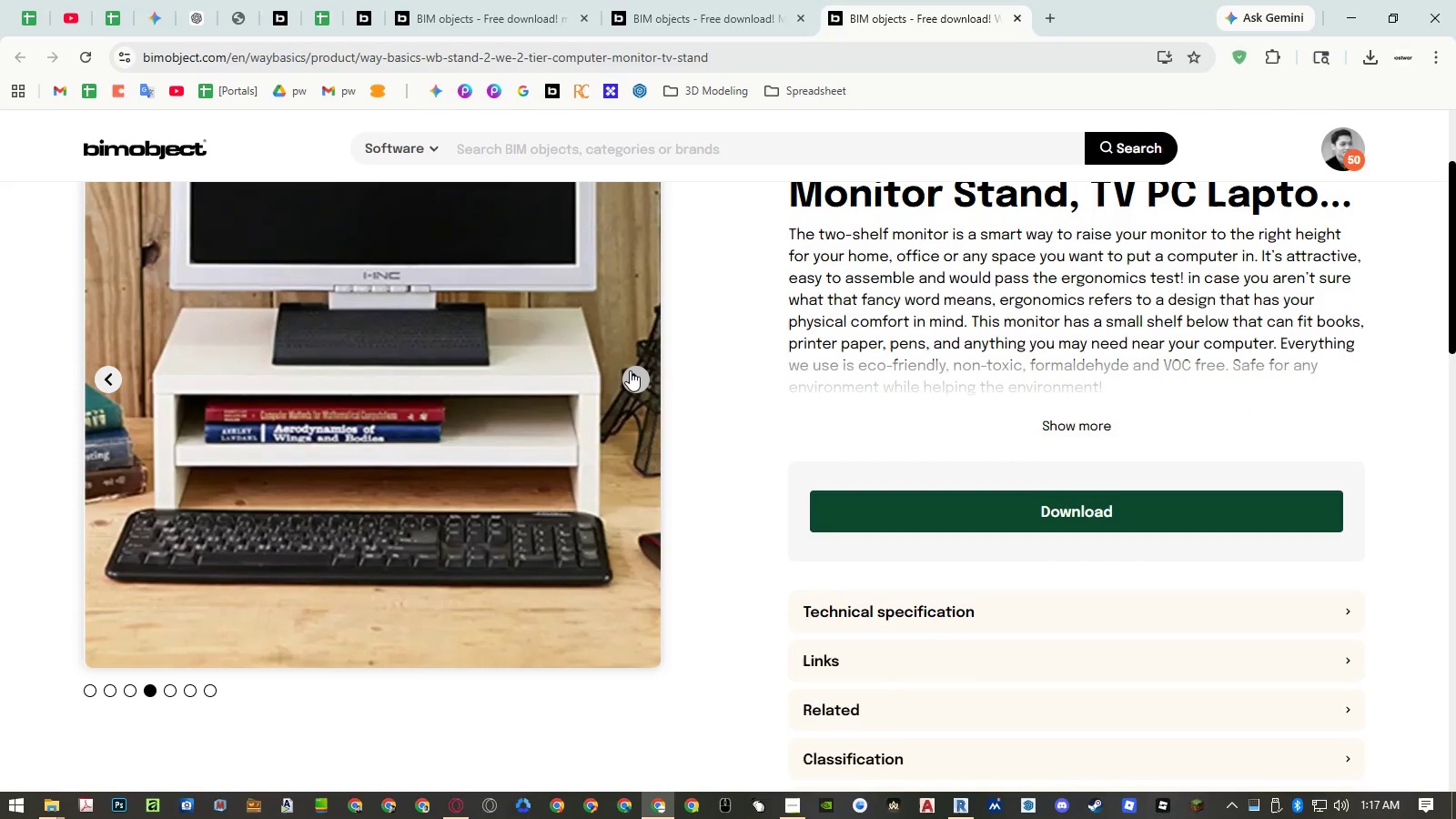 
left_click([630, 370])
 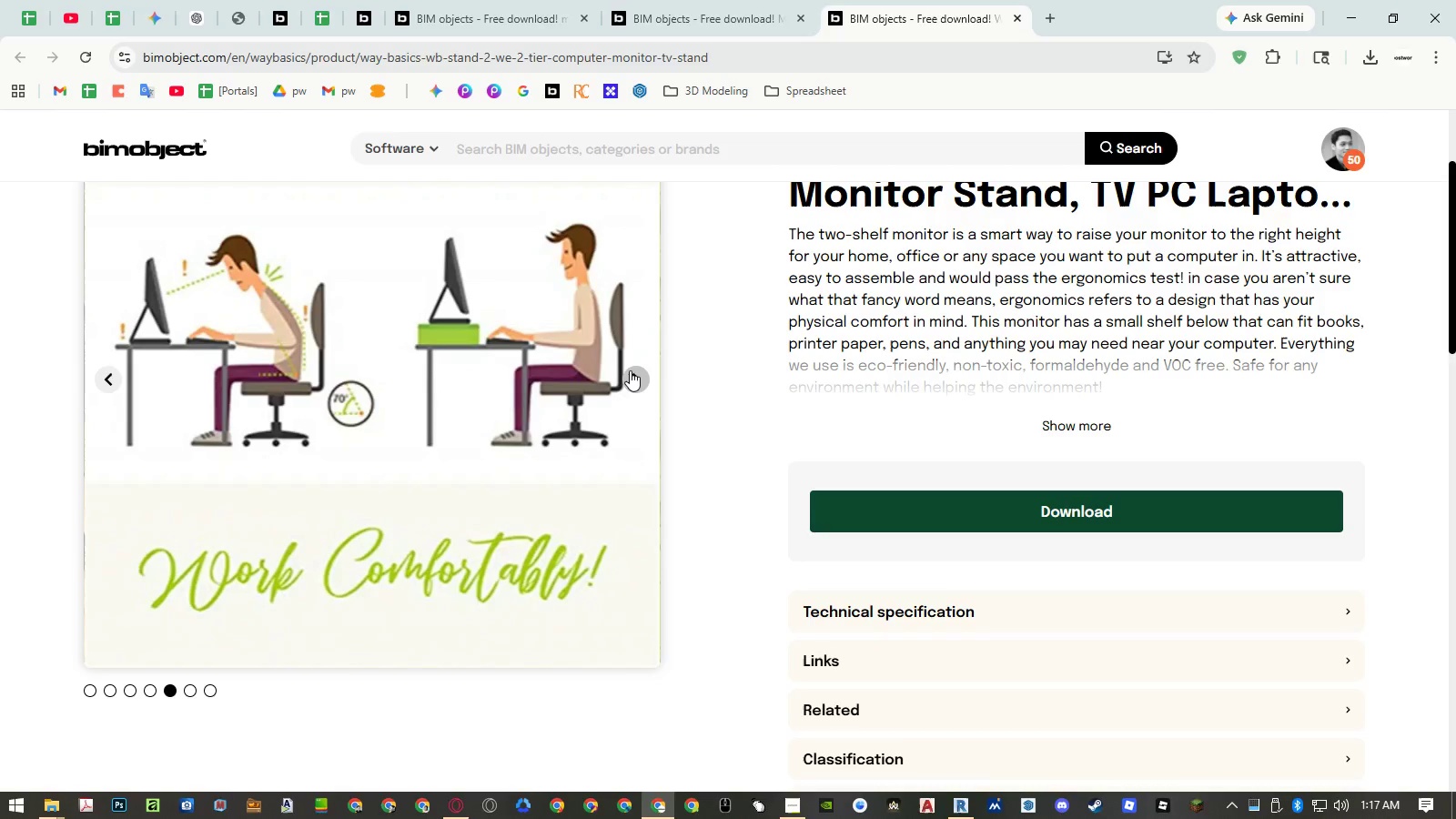 
left_click([630, 370])
 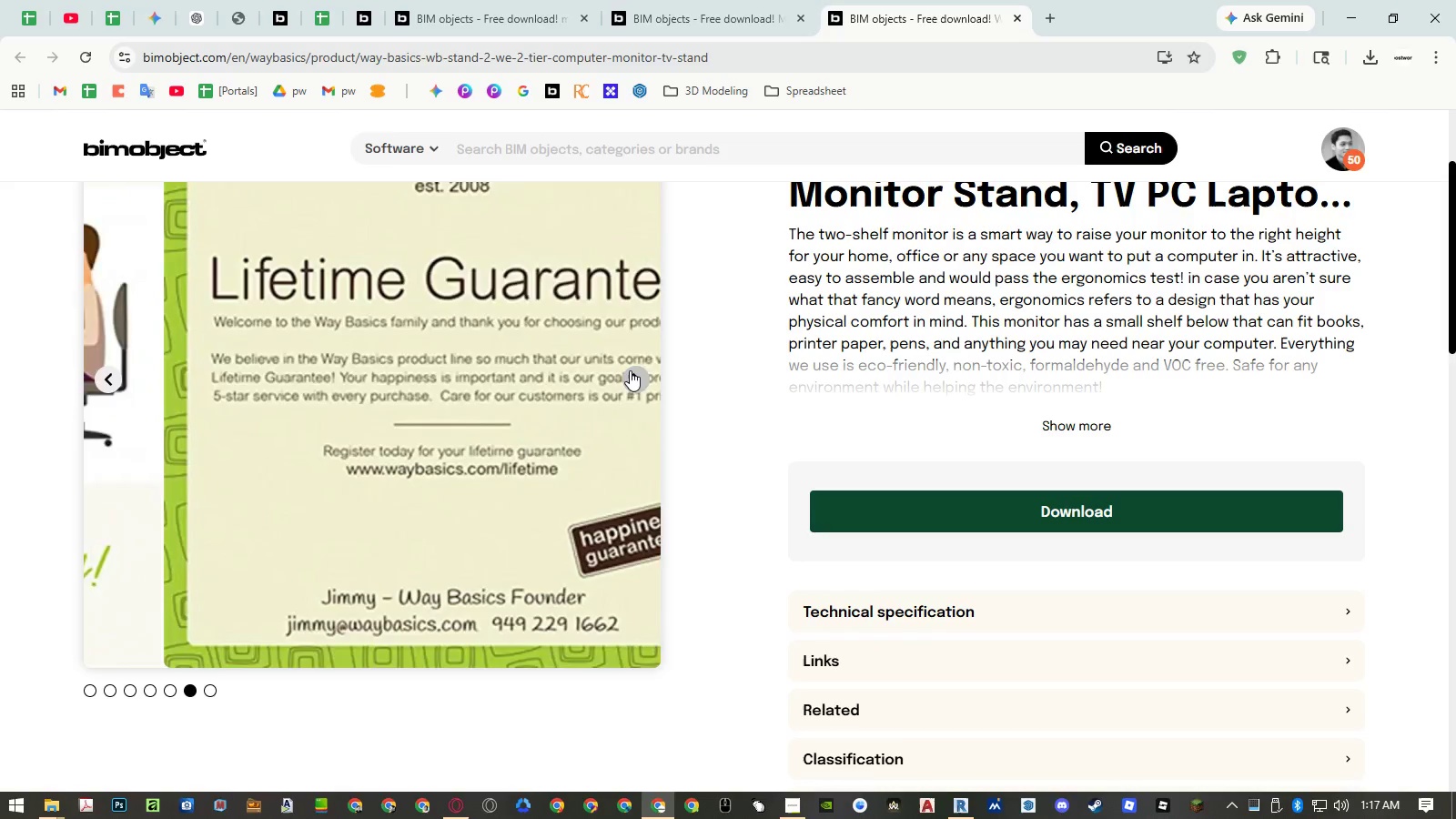 
left_click([630, 370])
 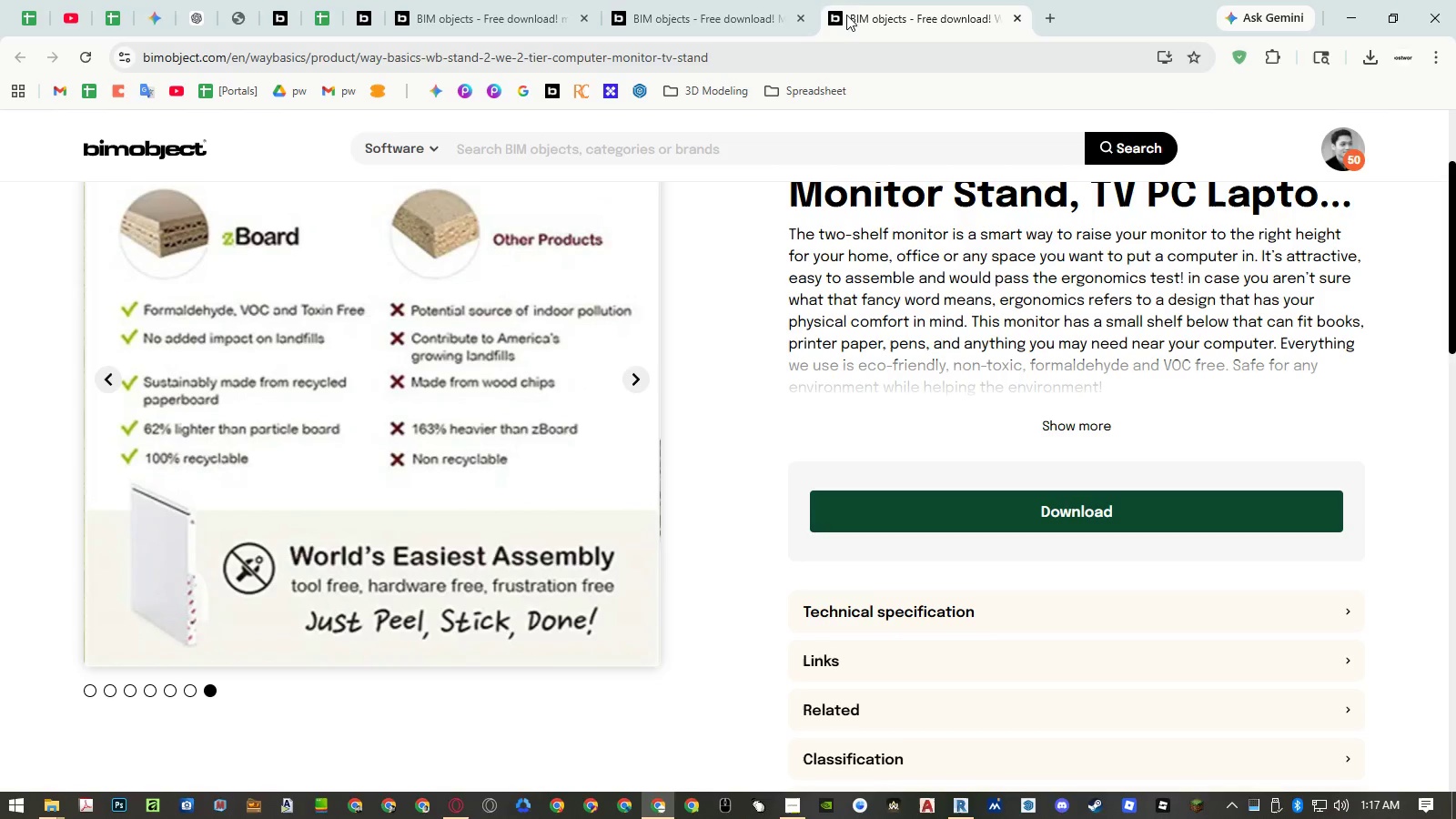 
middle_click([859, 14])
 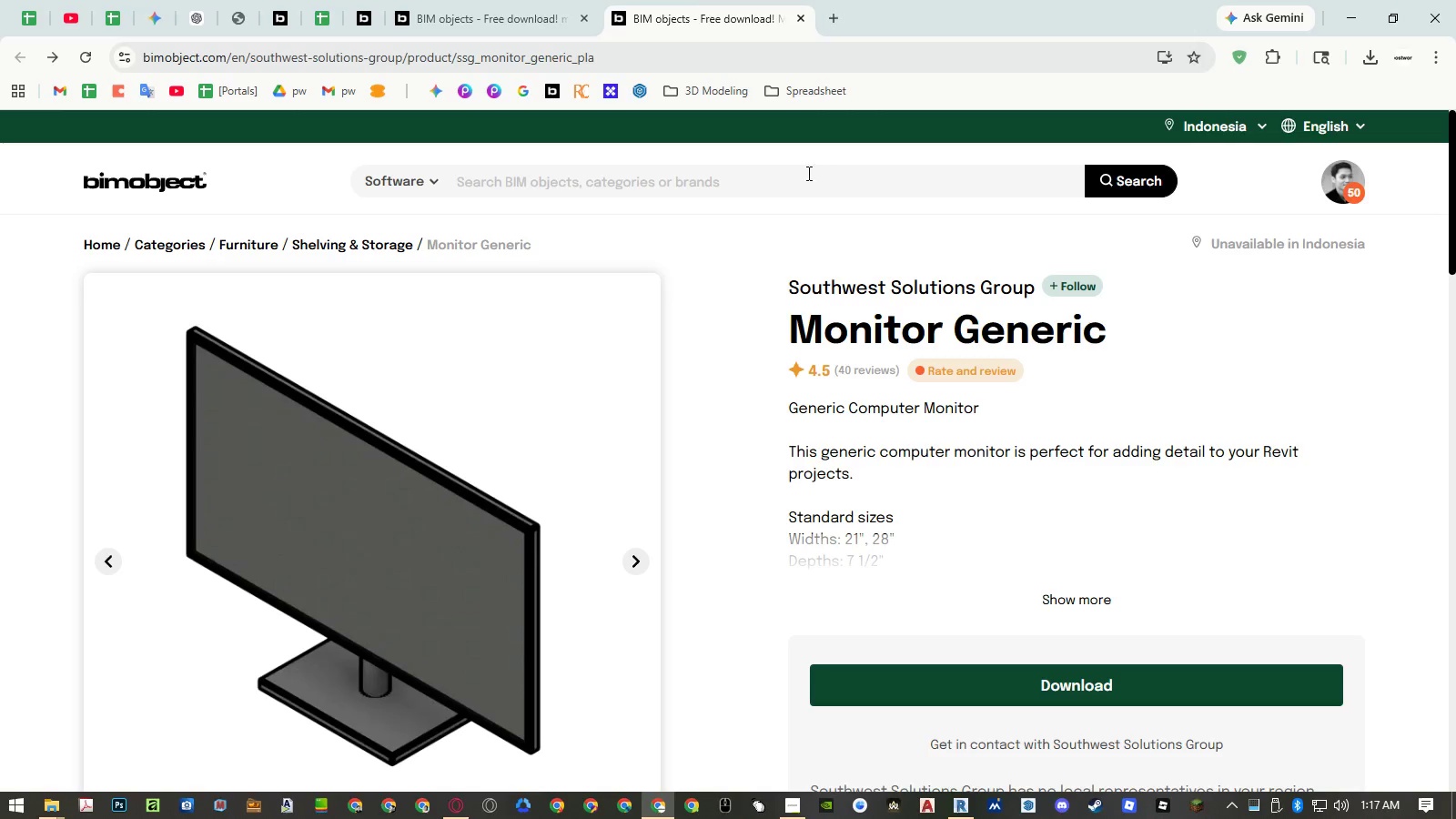 
scroll: coordinate [724, 292], scroll_direction: down, amount: 3.0
 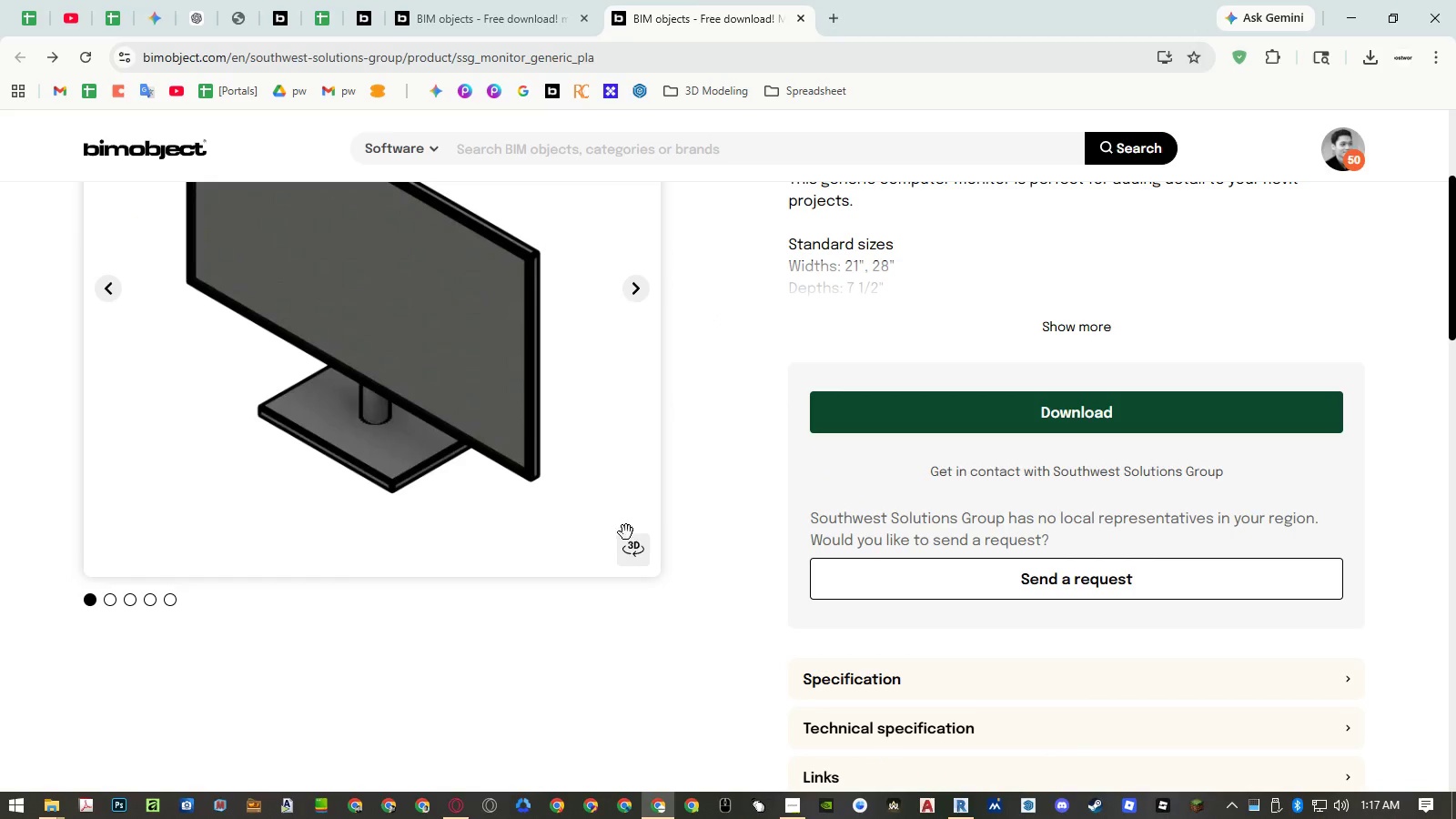 
left_click([626, 541])
 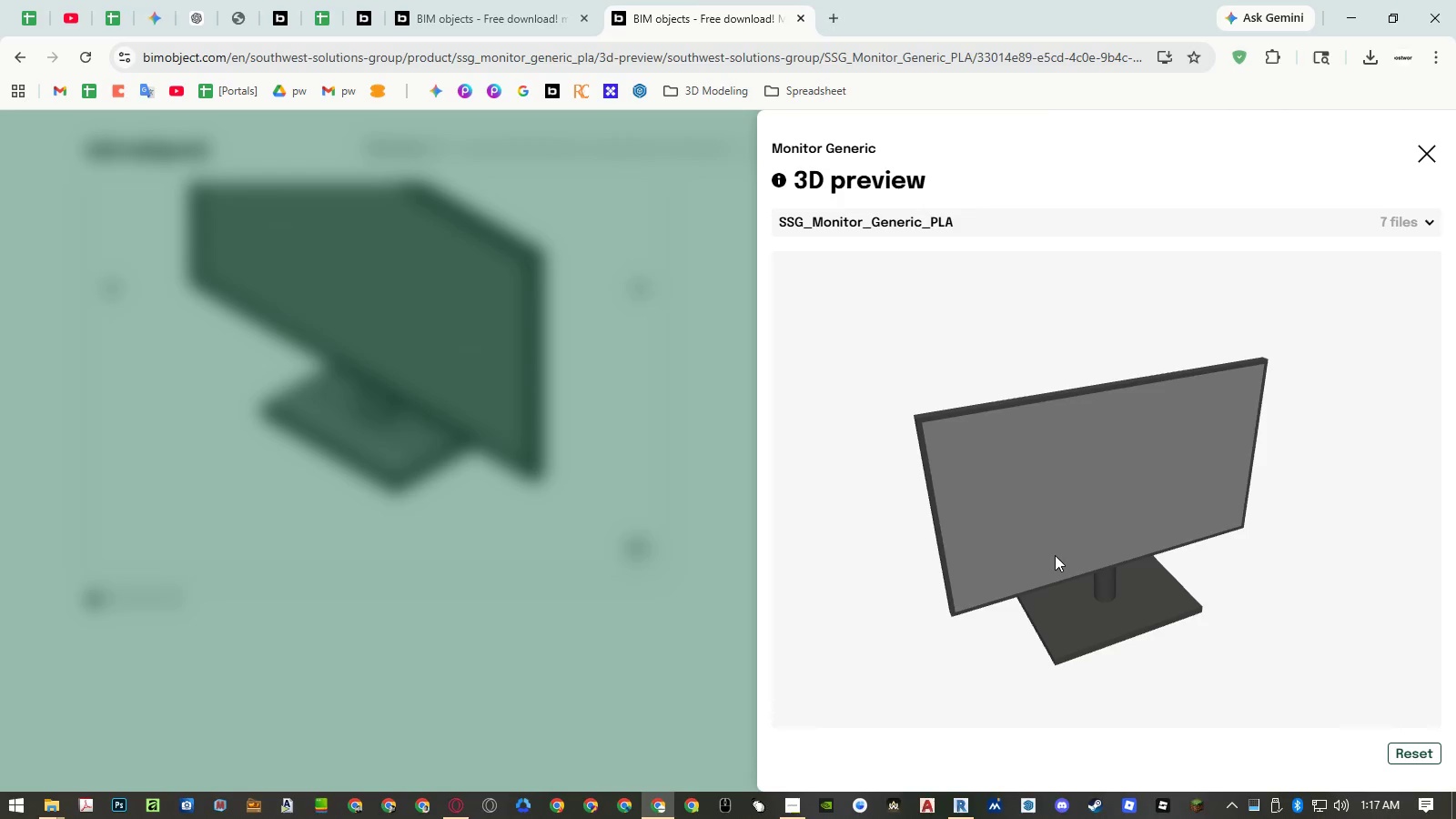 
left_click([651, 470])
 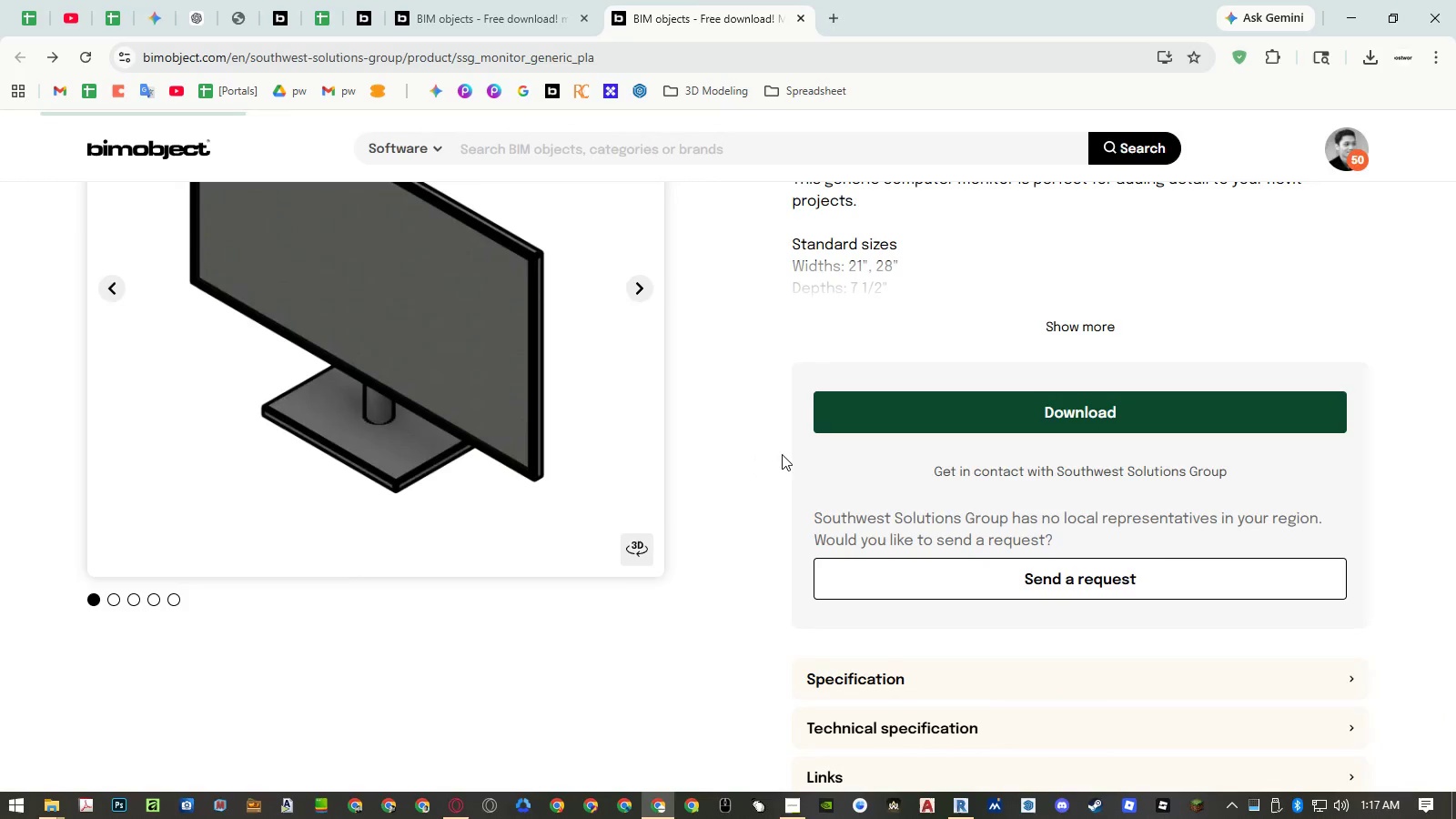 
scroll: coordinate [792, 438], scroll_direction: up, amount: 11.0
 